 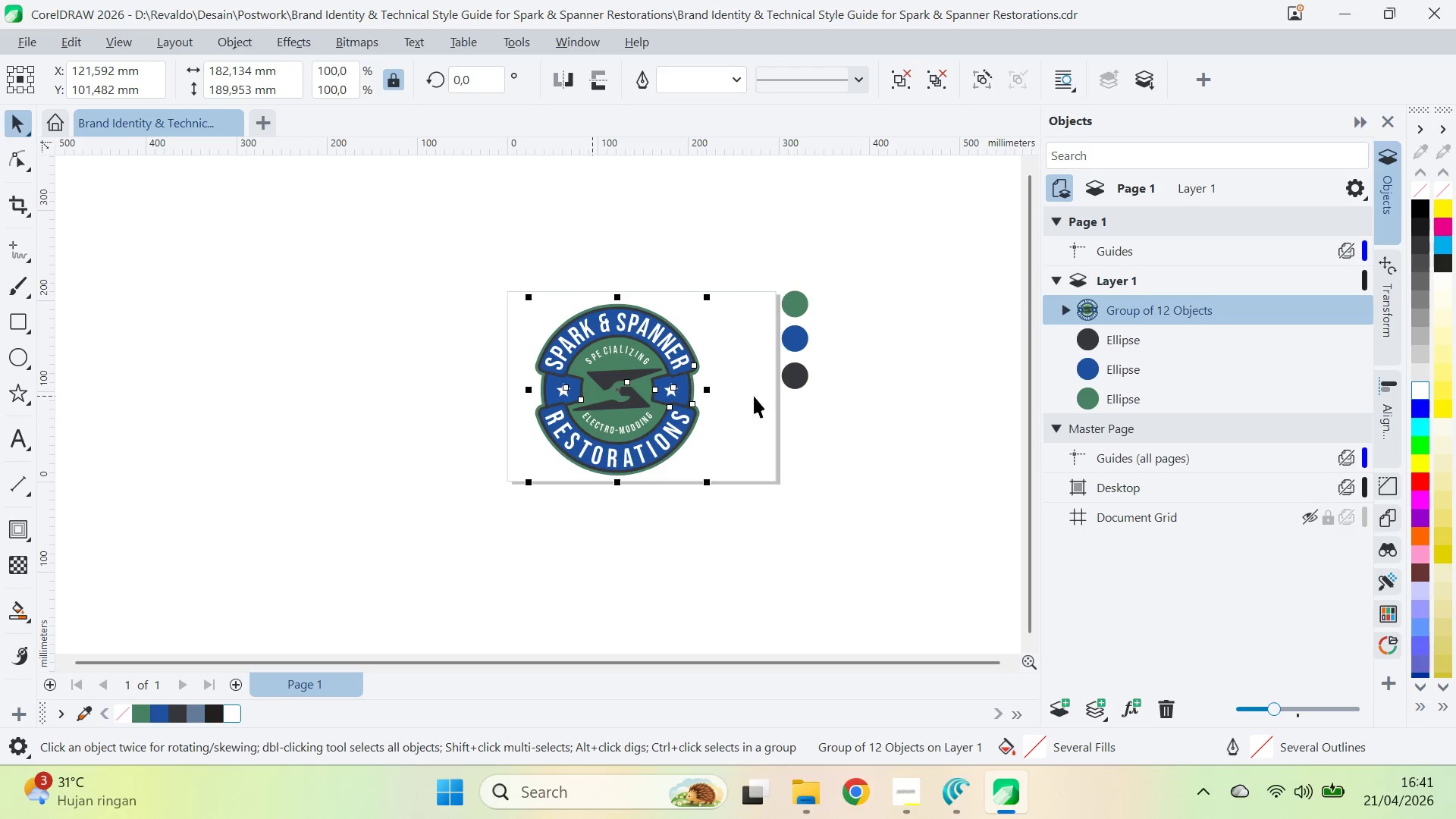 
key(Alt+AltLeft)
 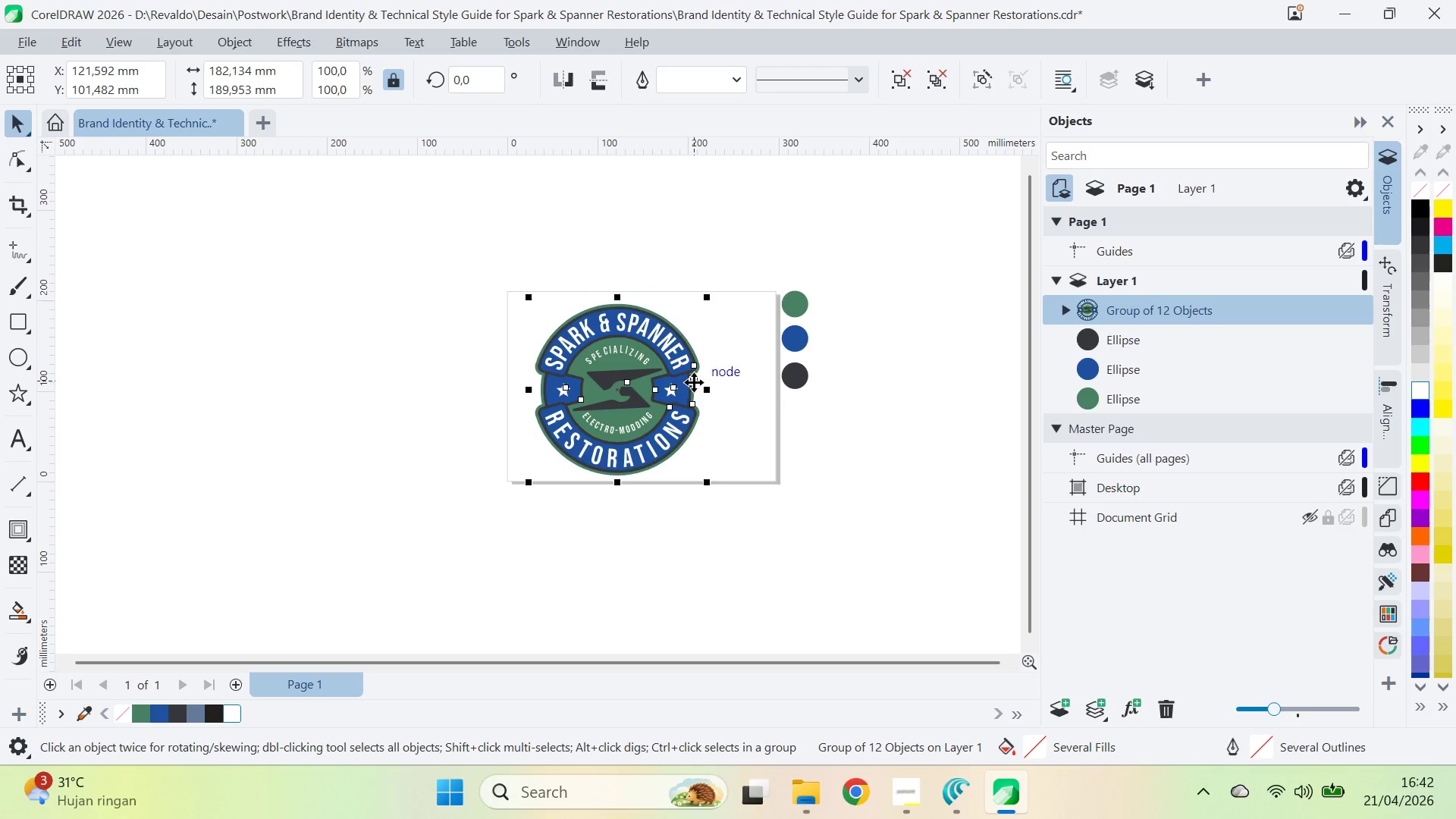 
key(Alt+AltLeft)
 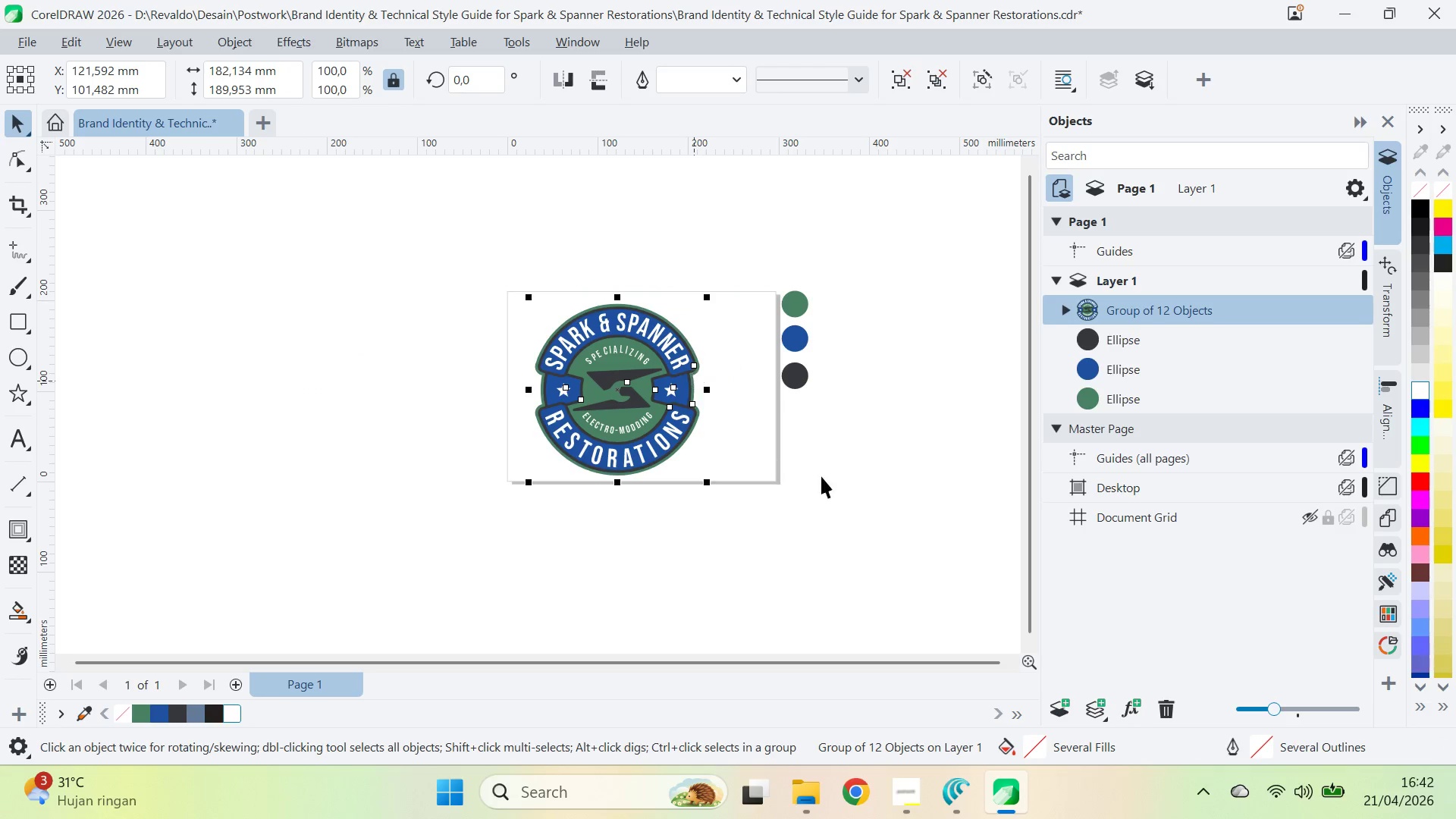 
key(Alt+Tab)
 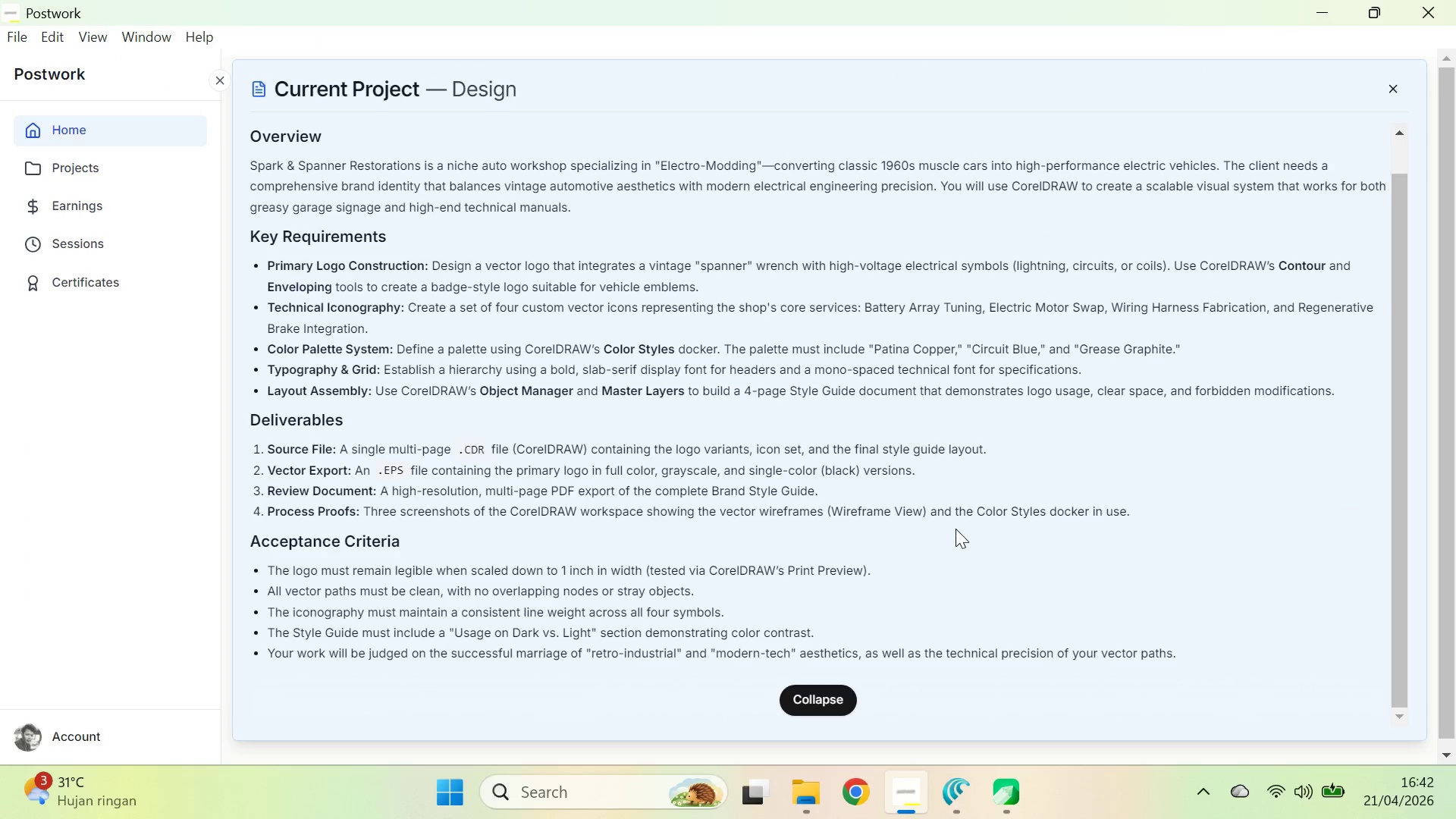 
key(Alt+AltLeft)
 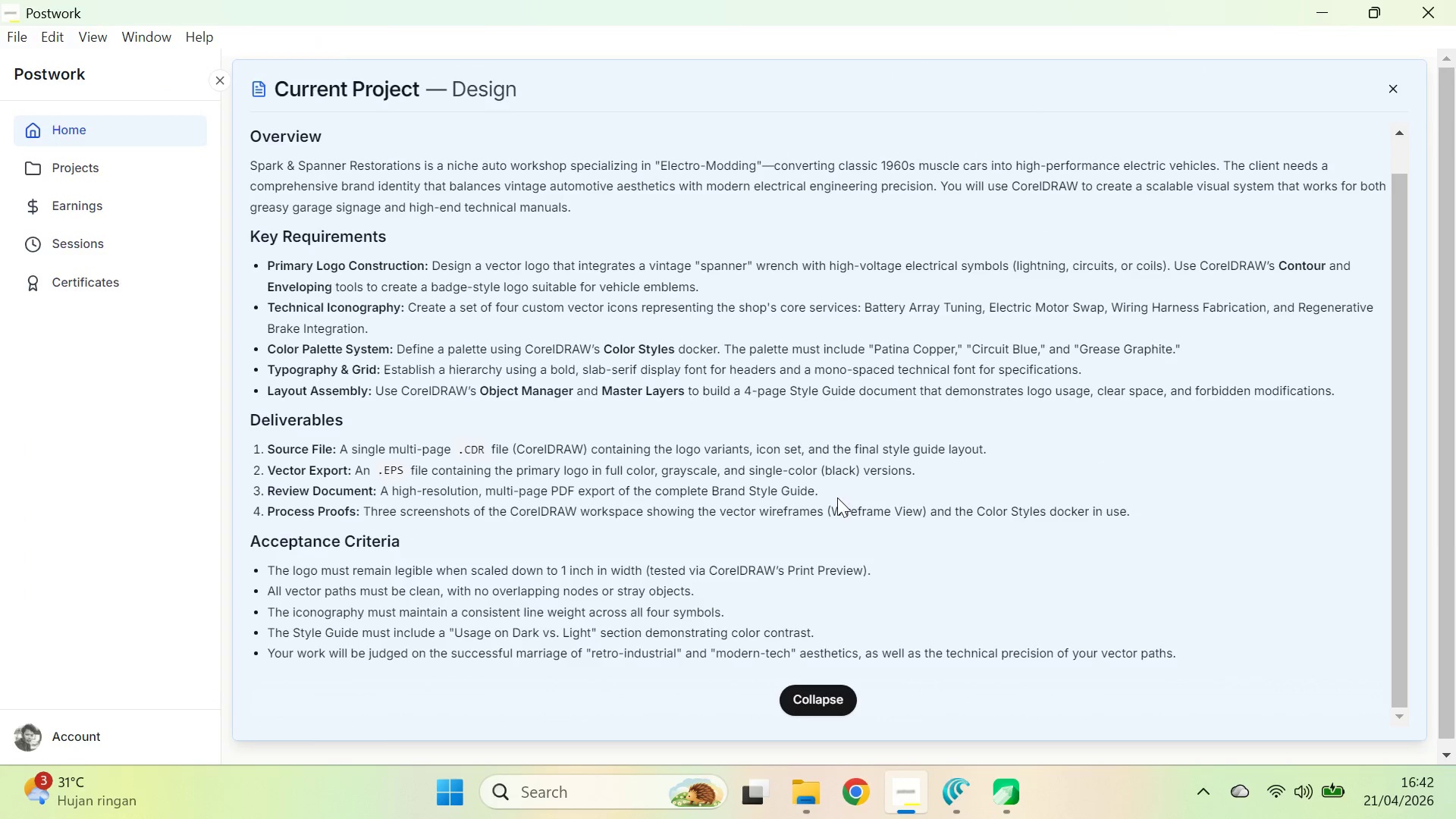 
key(Alt+Tab)
 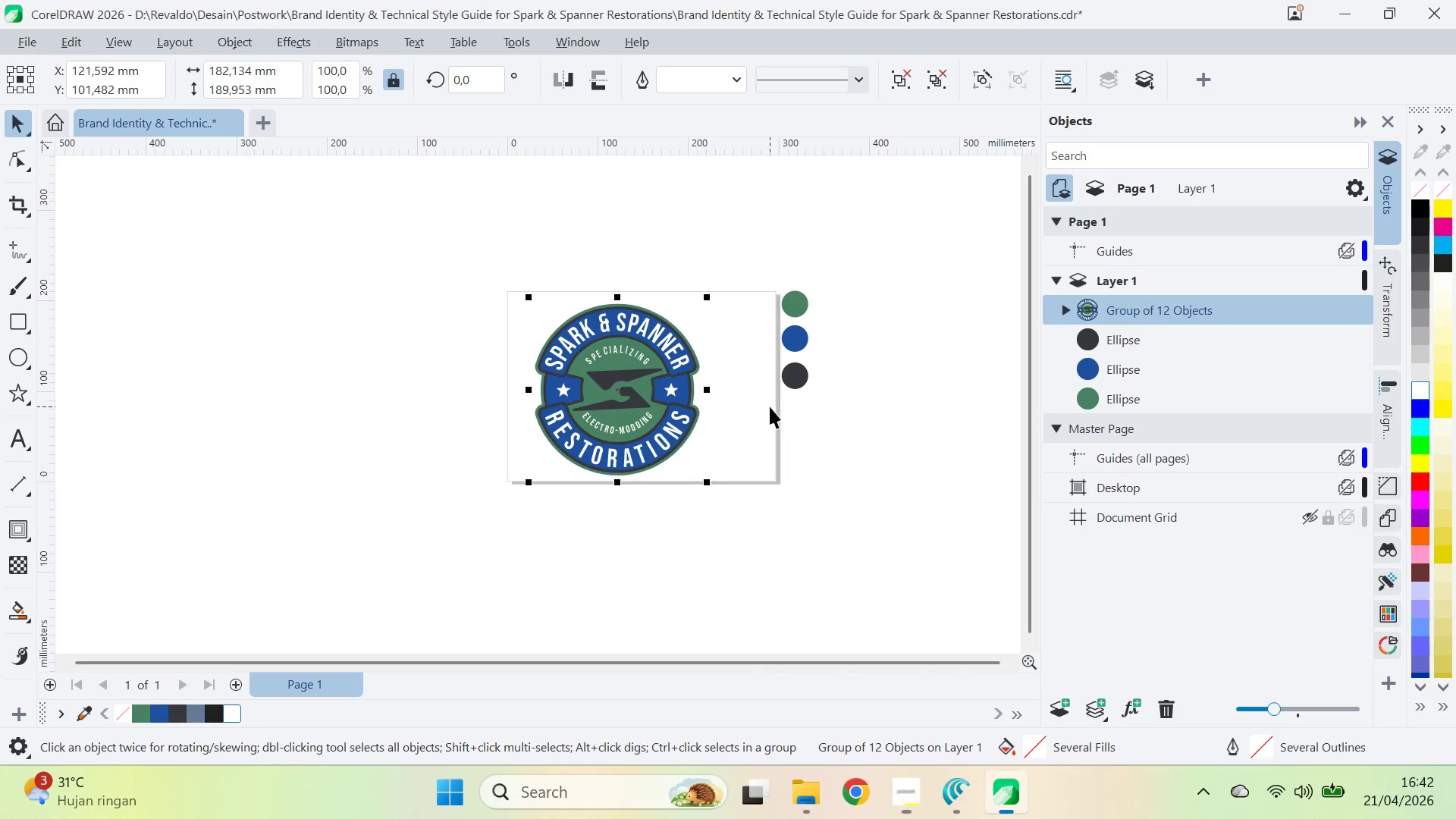 
key(Z)
 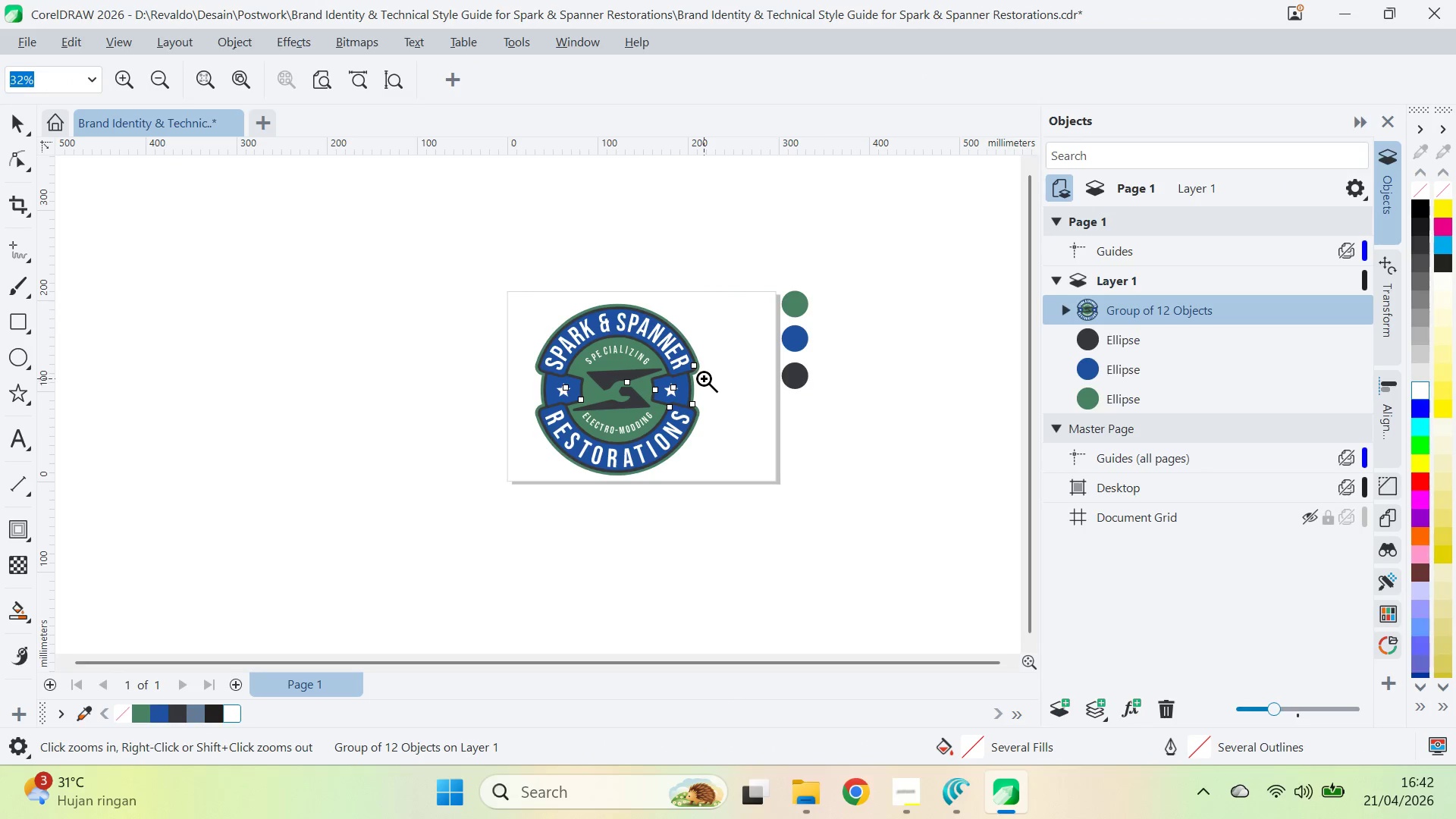 
left_click([704, 378])
 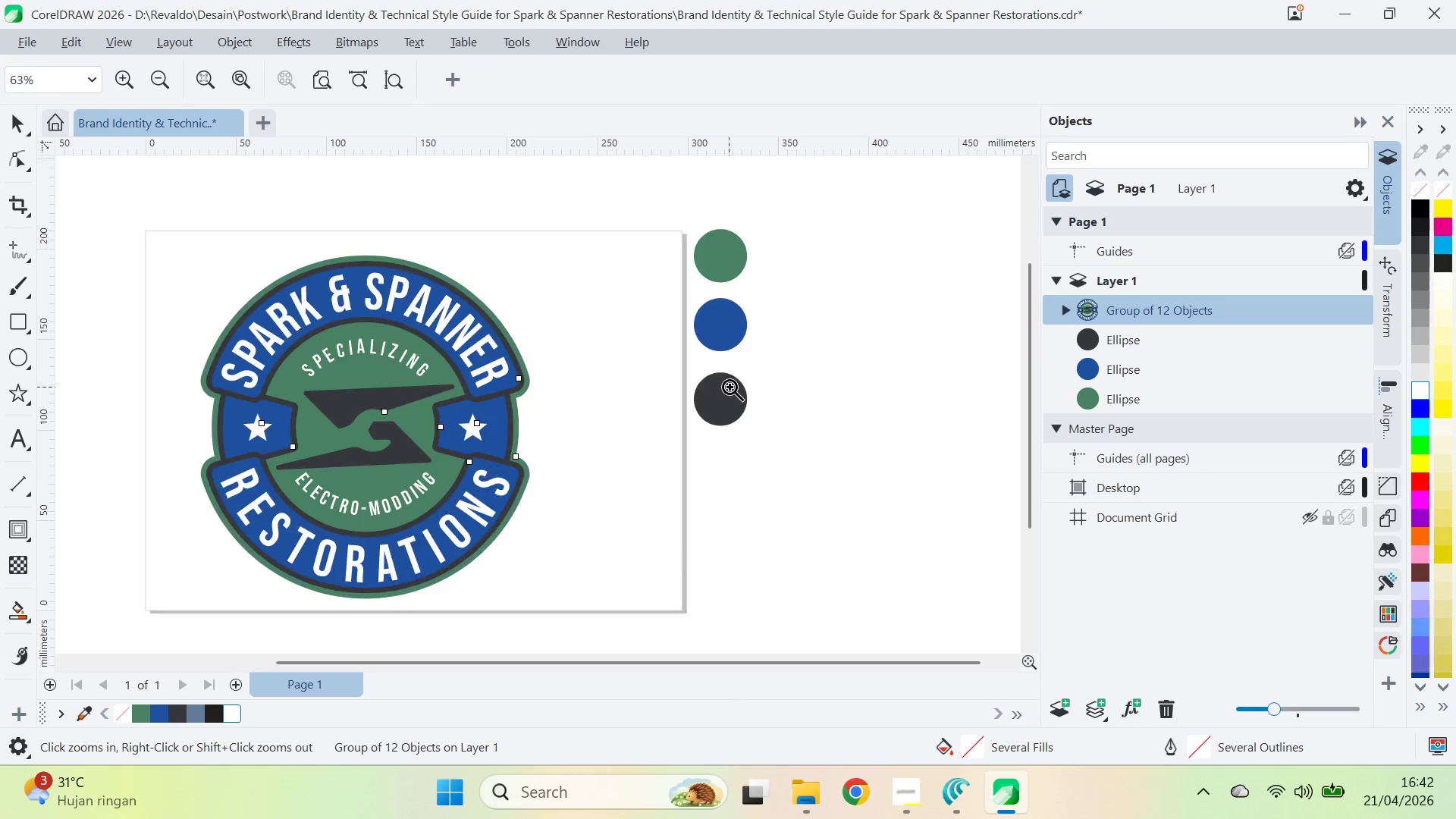 
type(qv)
 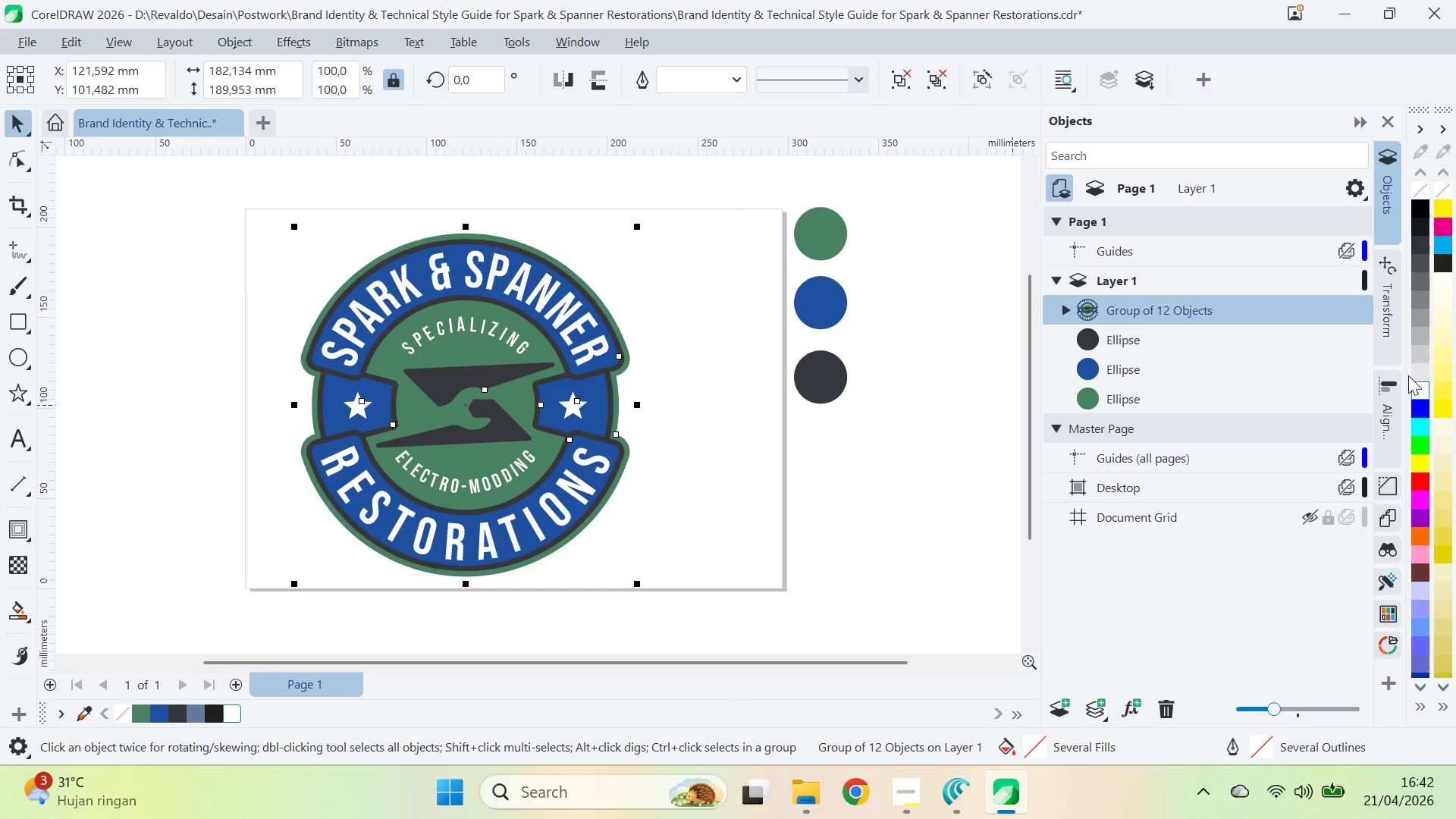 
left_click_drag(start_coordinate=[679, 410], to_coordinate=[780, 388])
 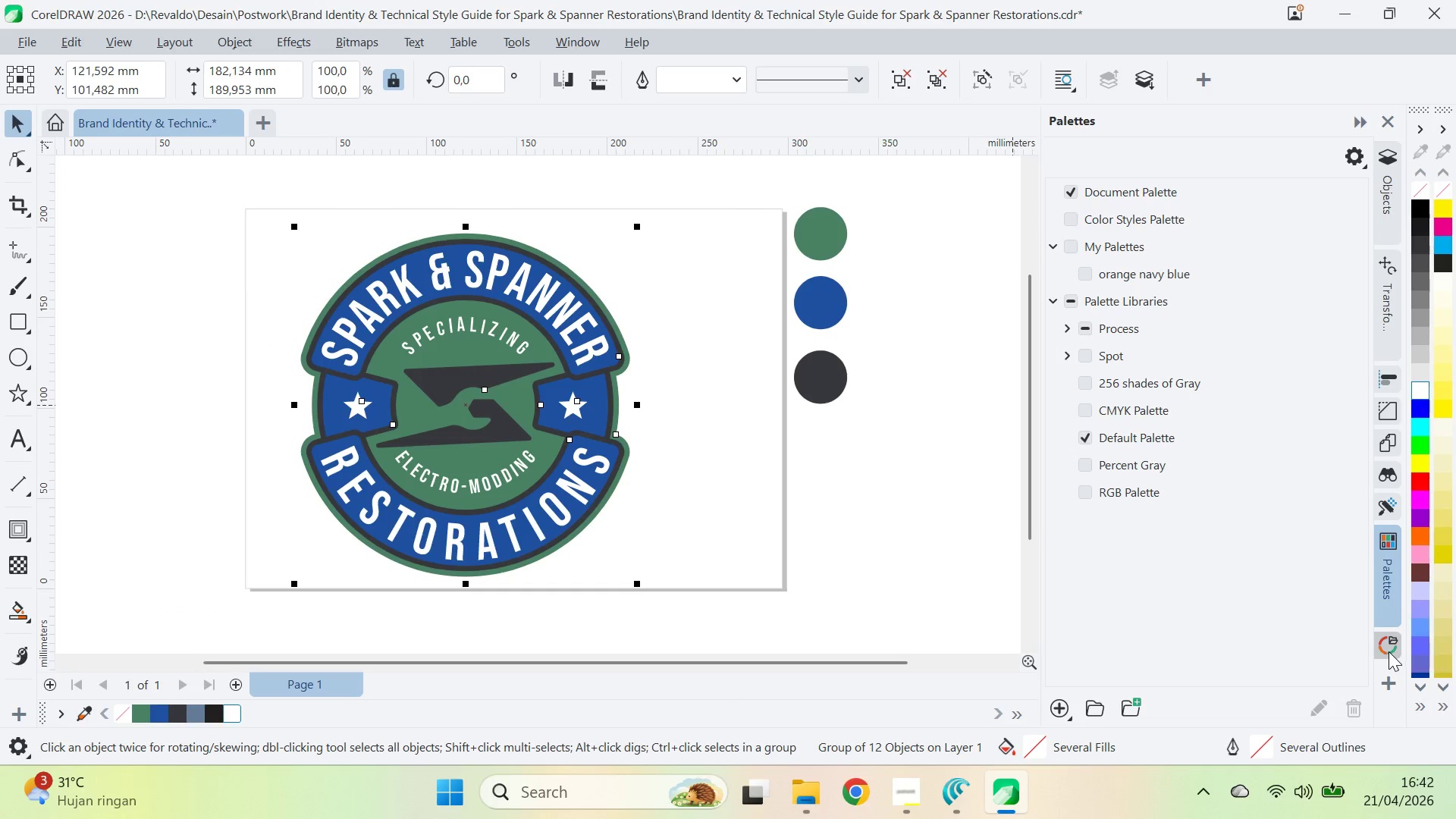 
left_click([1101, 444])
 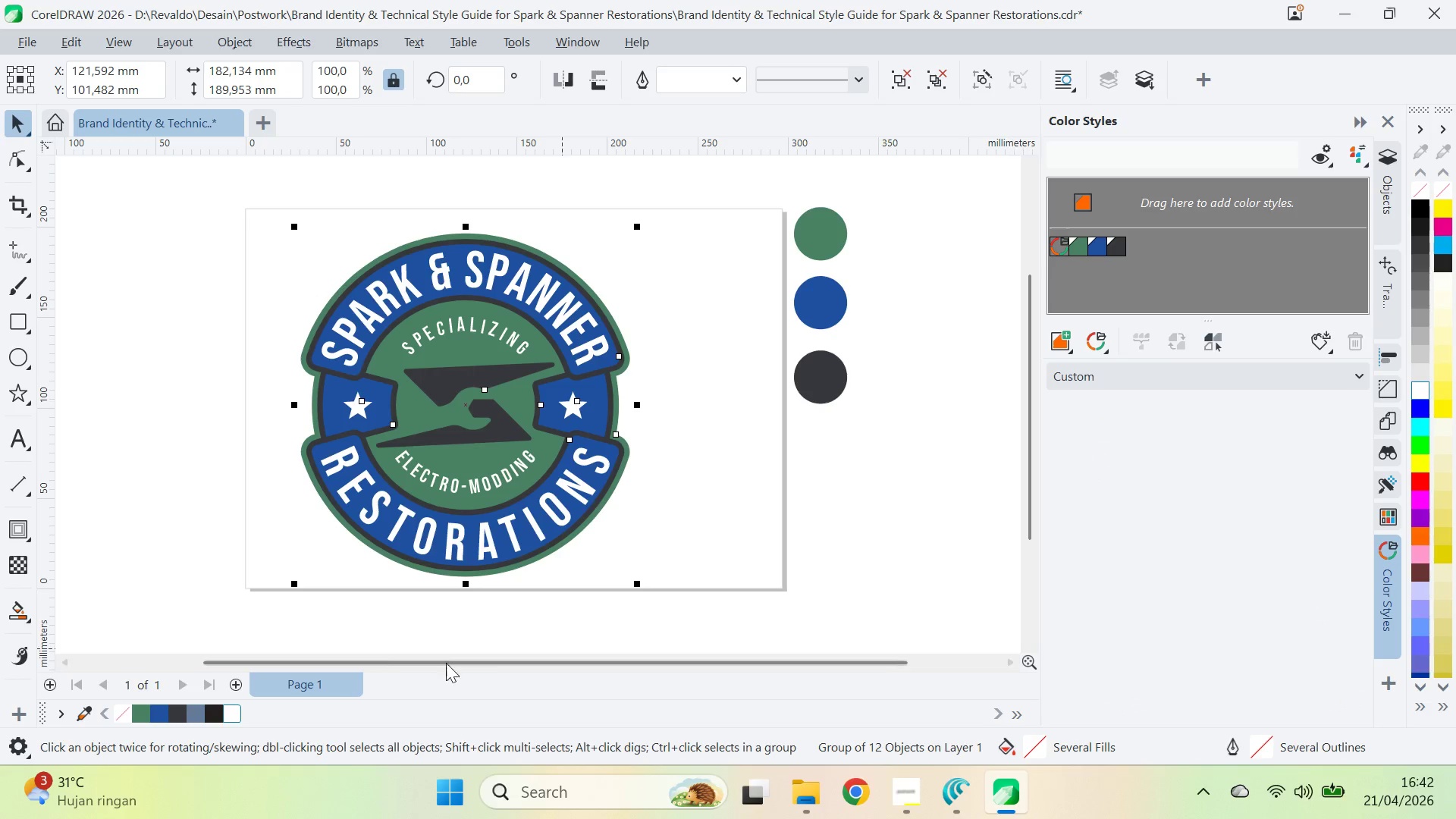 
left_click_drag(start_coordinate=[231, 715], to_coordinate=[430, 620])
 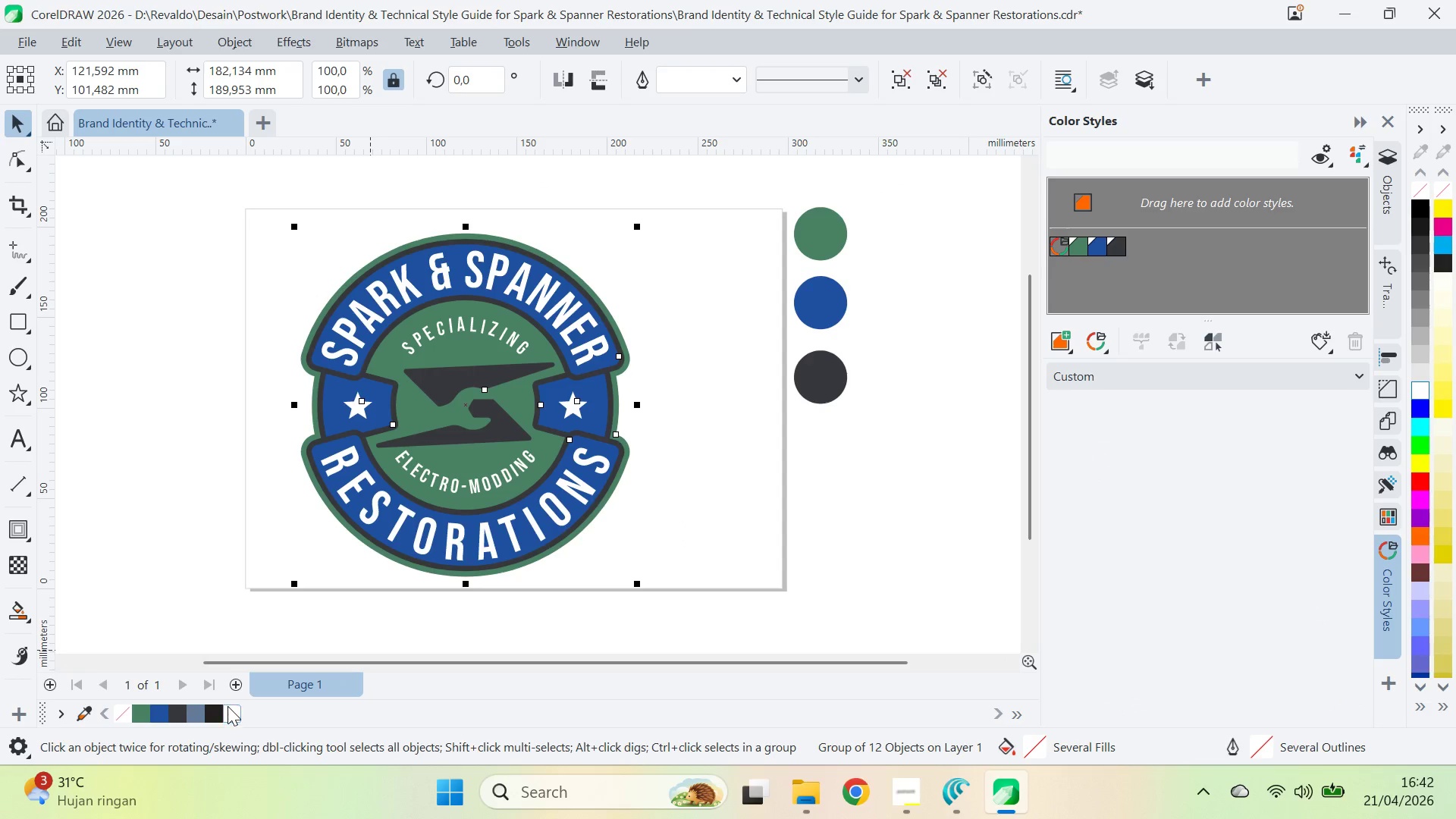 
left_click_drag(start_coordinate=[229, 711], to_coordinate=[246, 713])
 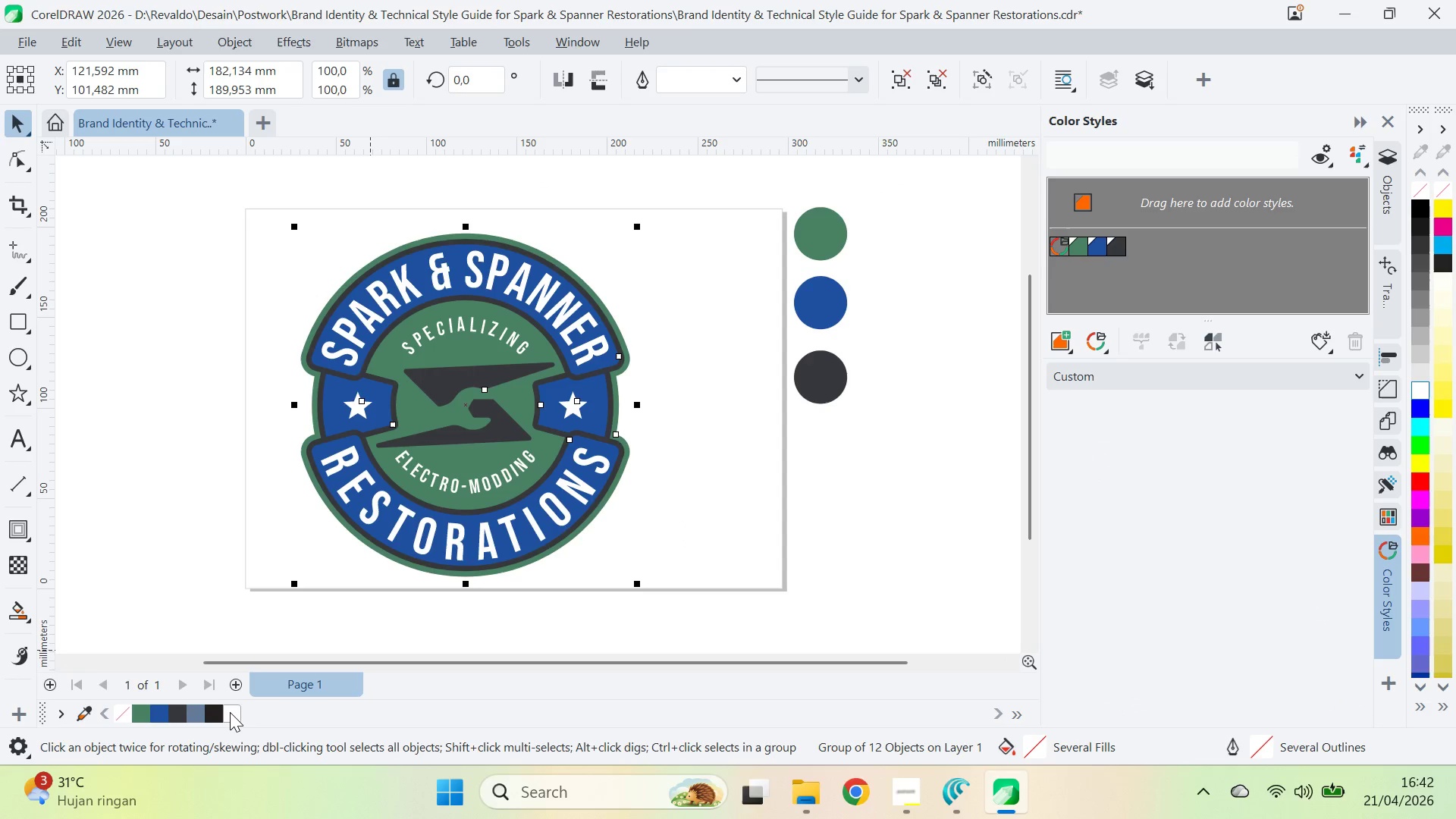 
left_click_drag(start_coordinate=[230, 712], to_coordinate=[1169, 271])
 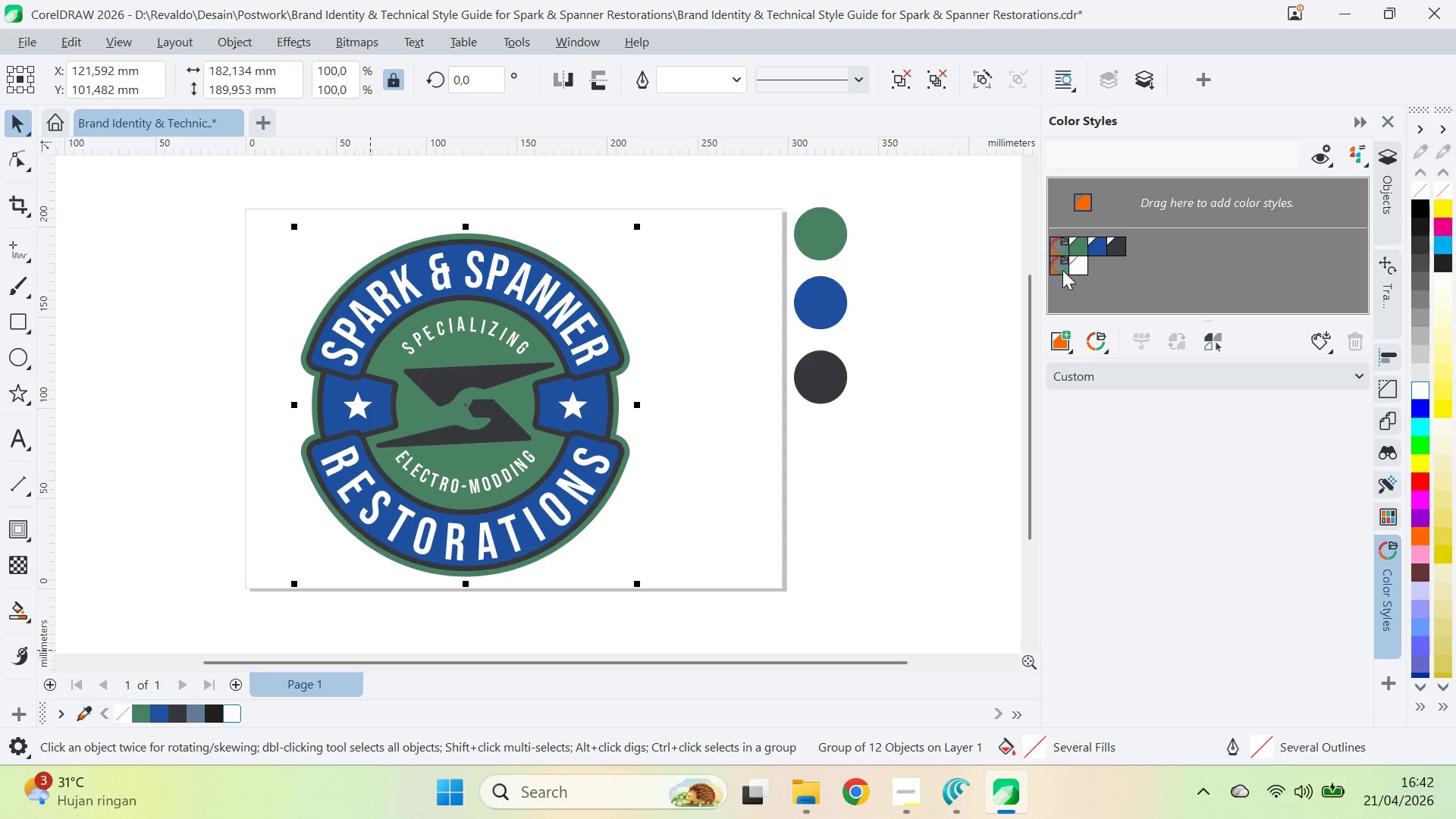 
left_click_drag(start_coordinate=[1070, 265], to_coordinate=[1130, 243])
 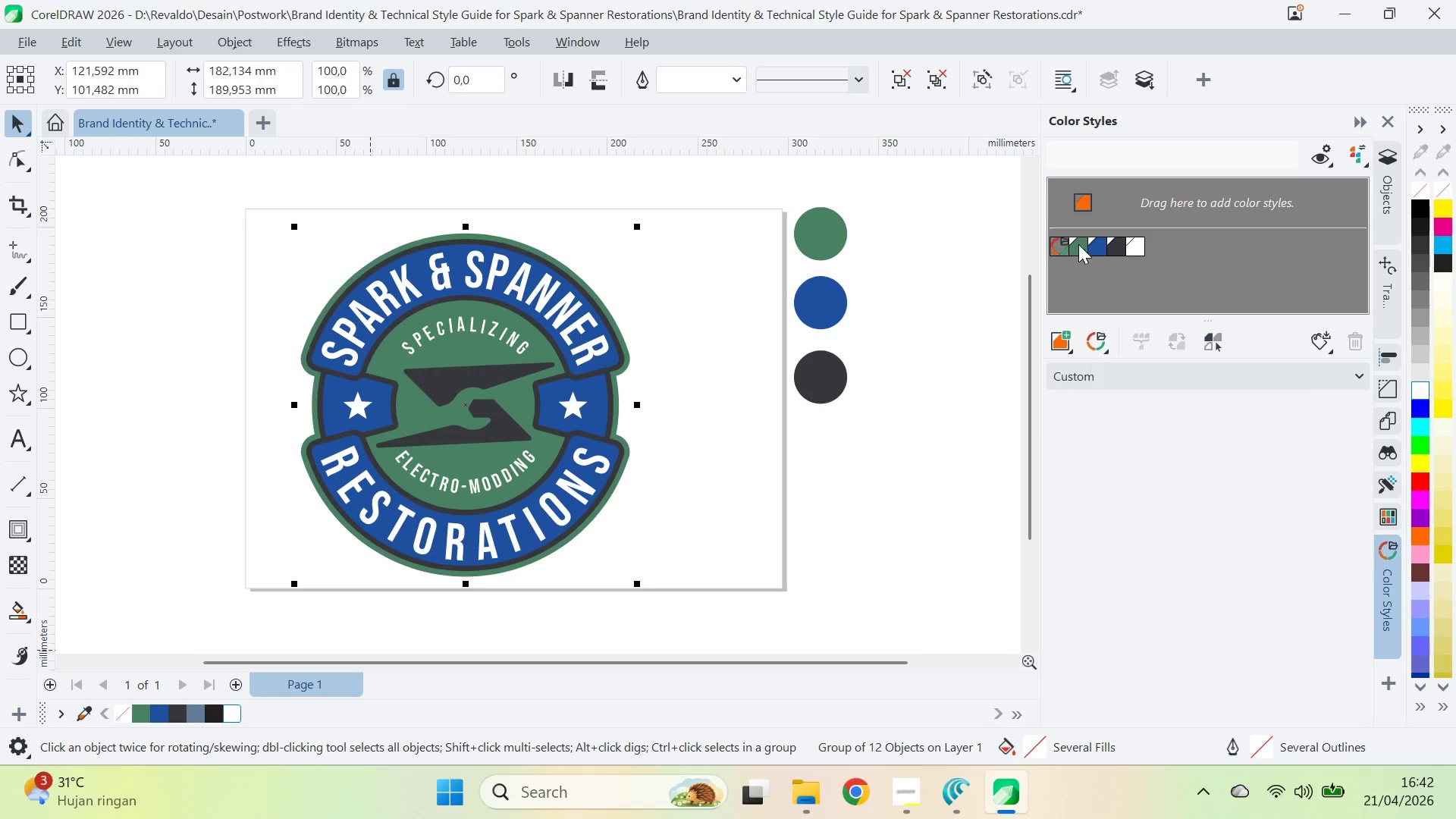 
left_click([1059, 240])
 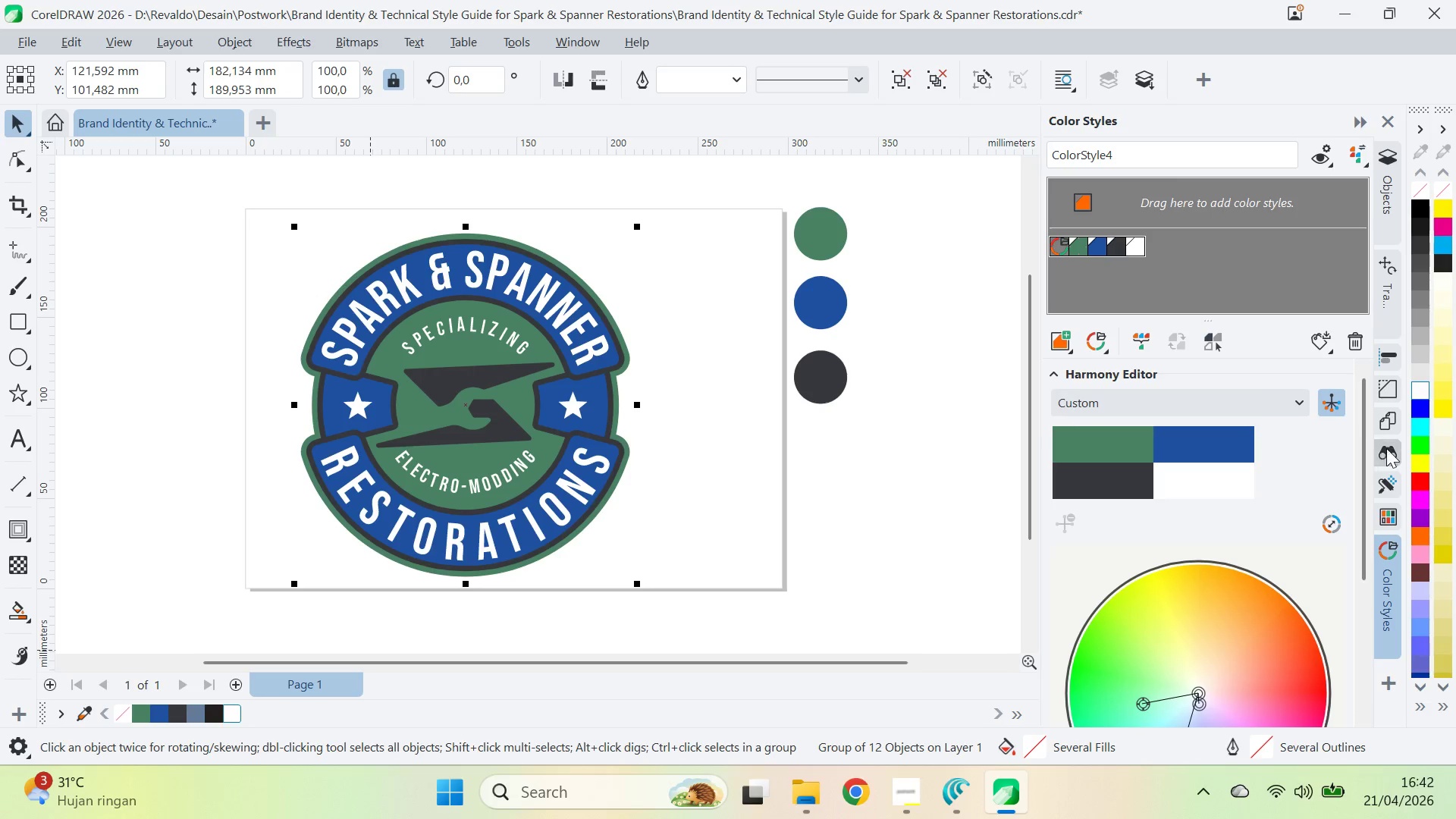 
left_click_drag(start_coordinate=[1363, 445], to_coordinate=[1356, 399])
 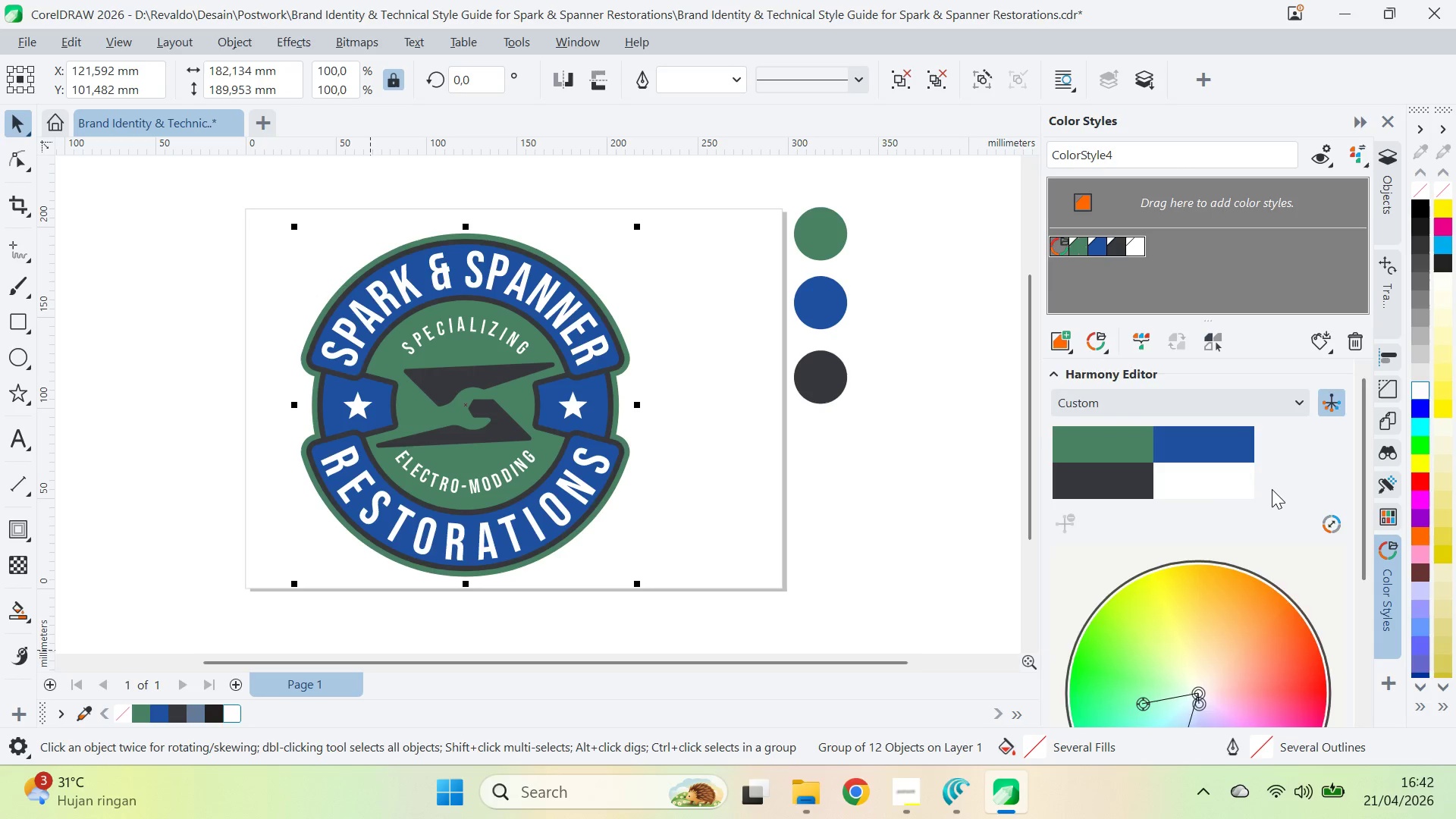 
left_click([1272, 489])
 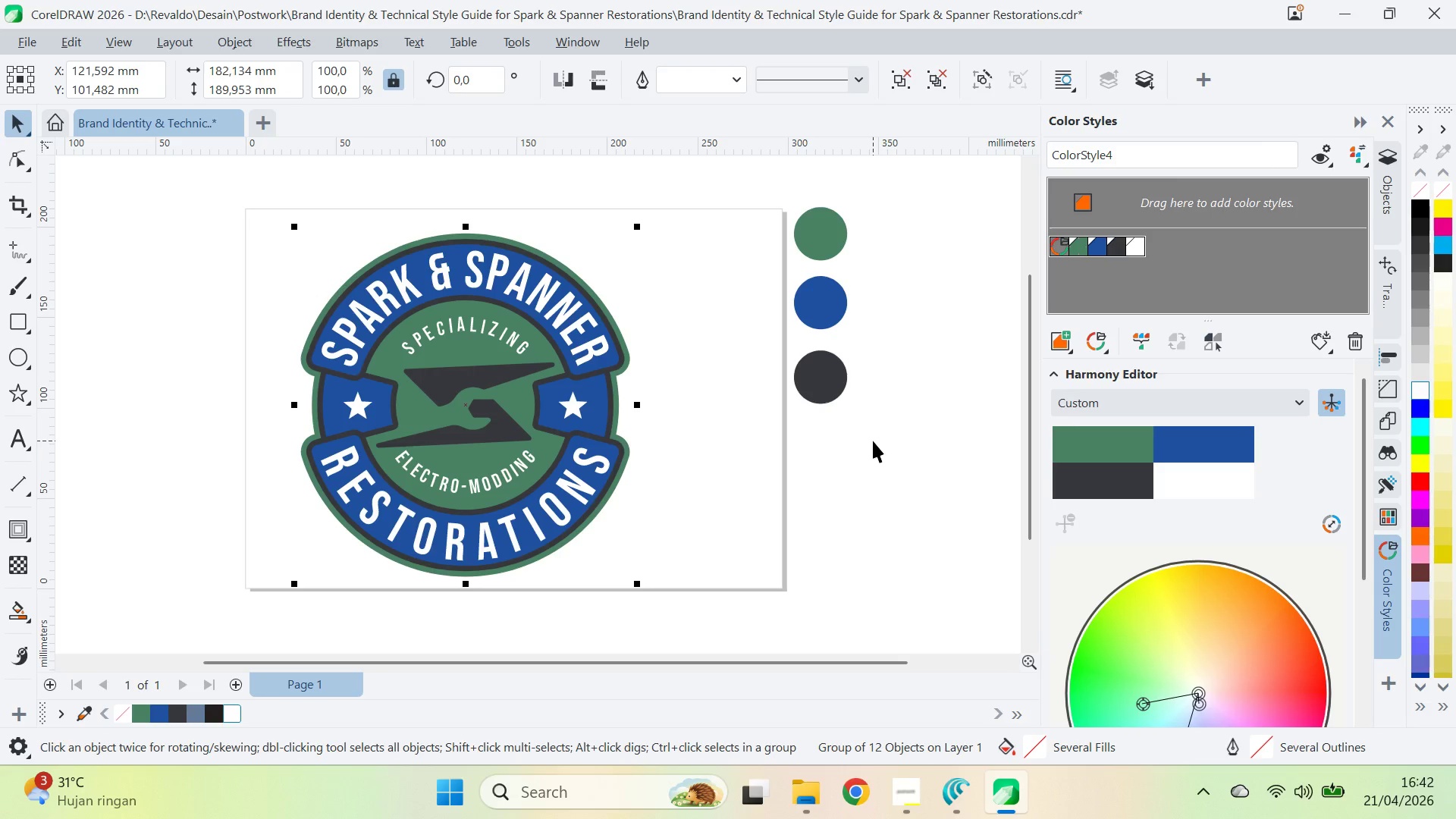 
wait(6.3)
 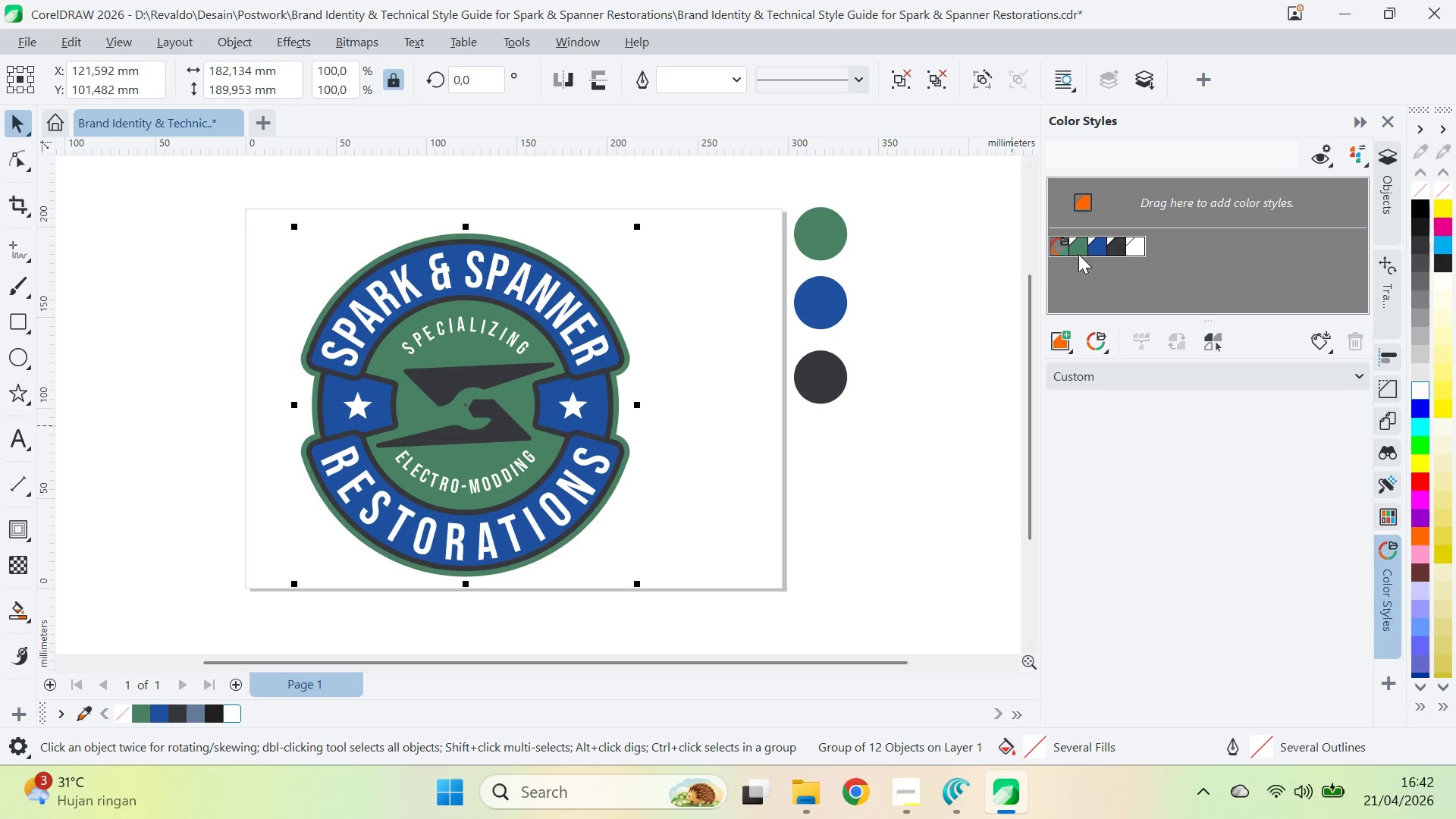 
key(Alt+V)
 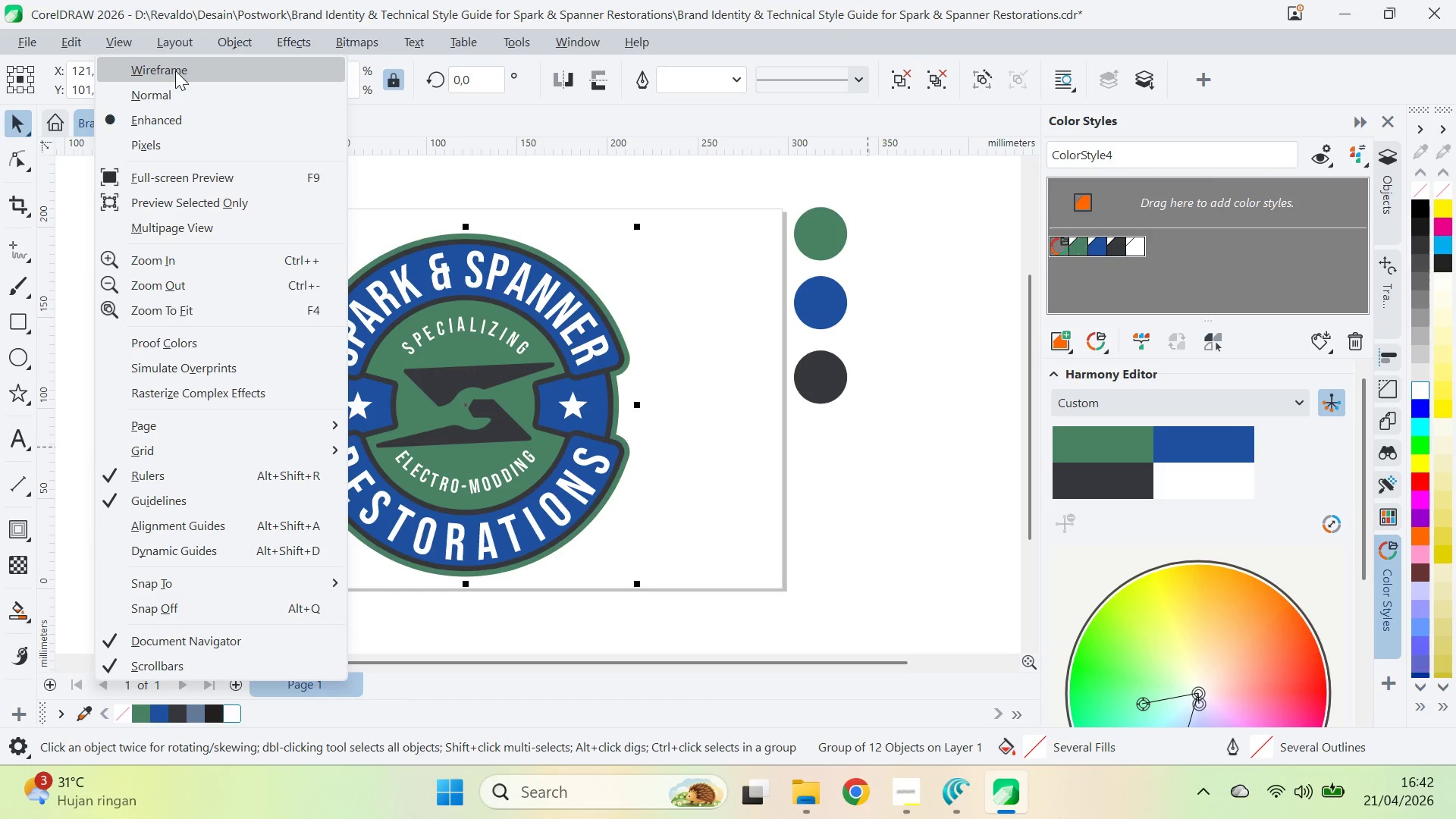 
left_click([180, 67])
 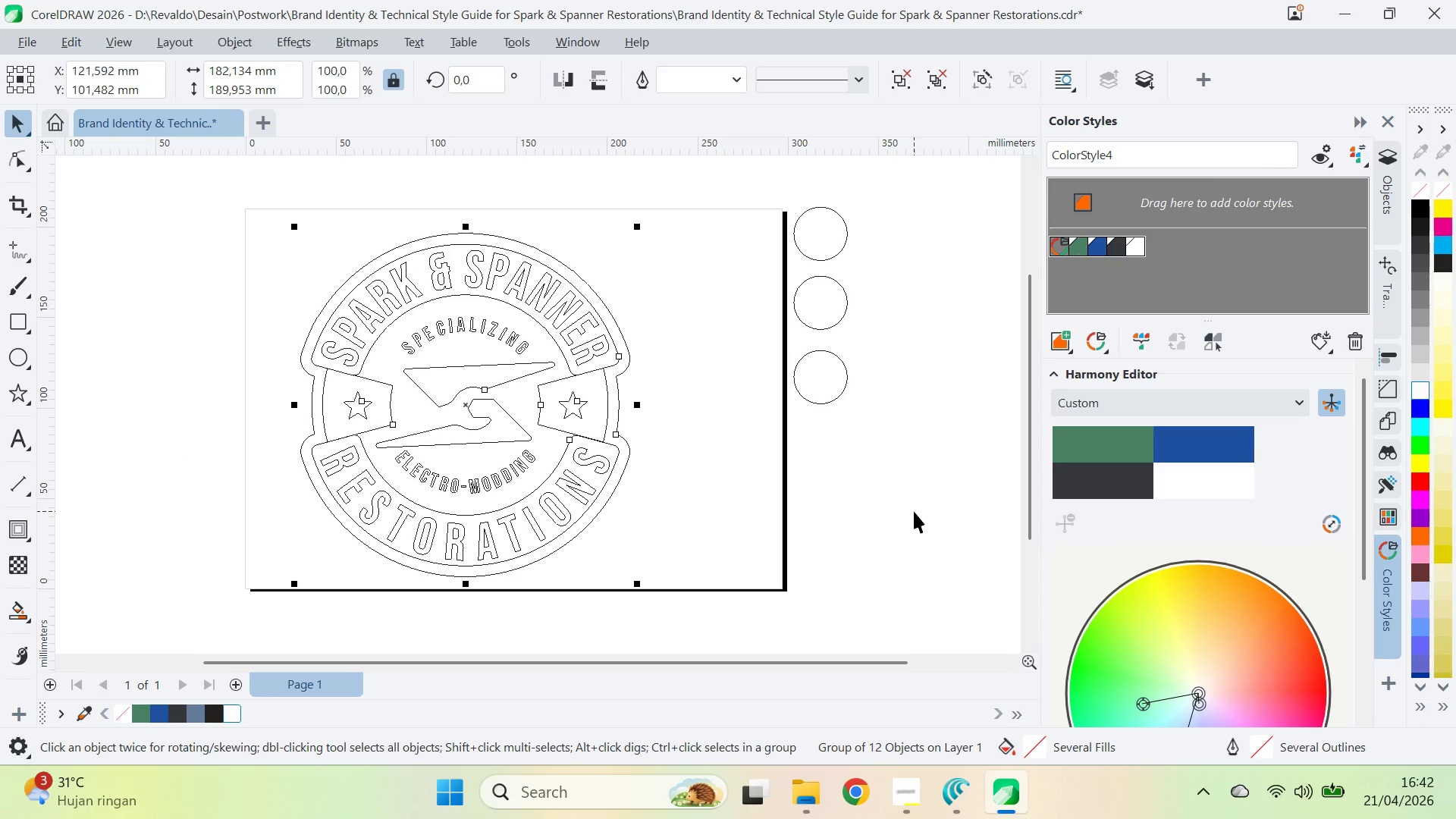 
key(Meta+Shift+S)
 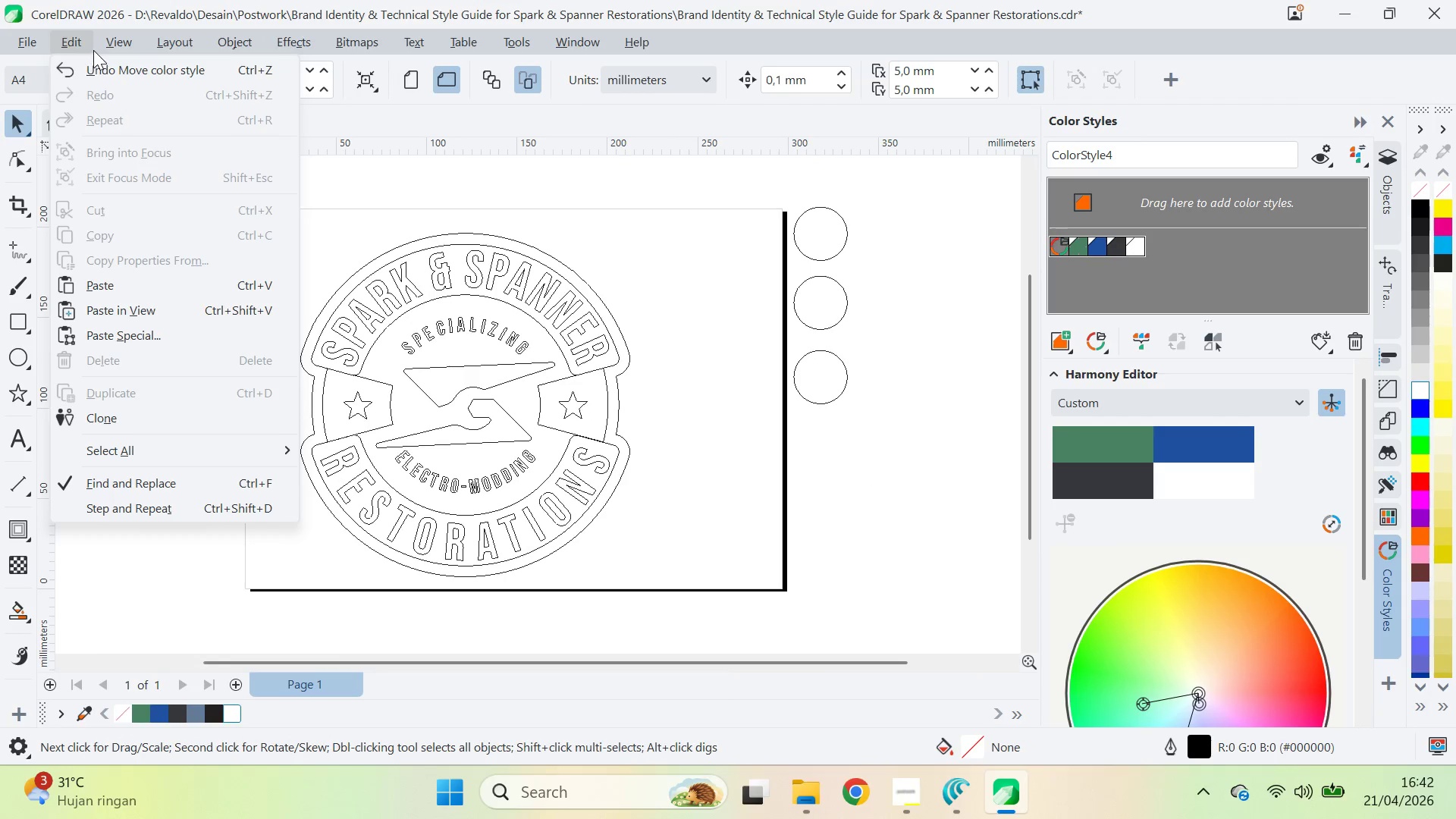 
left_click([153, 123])
 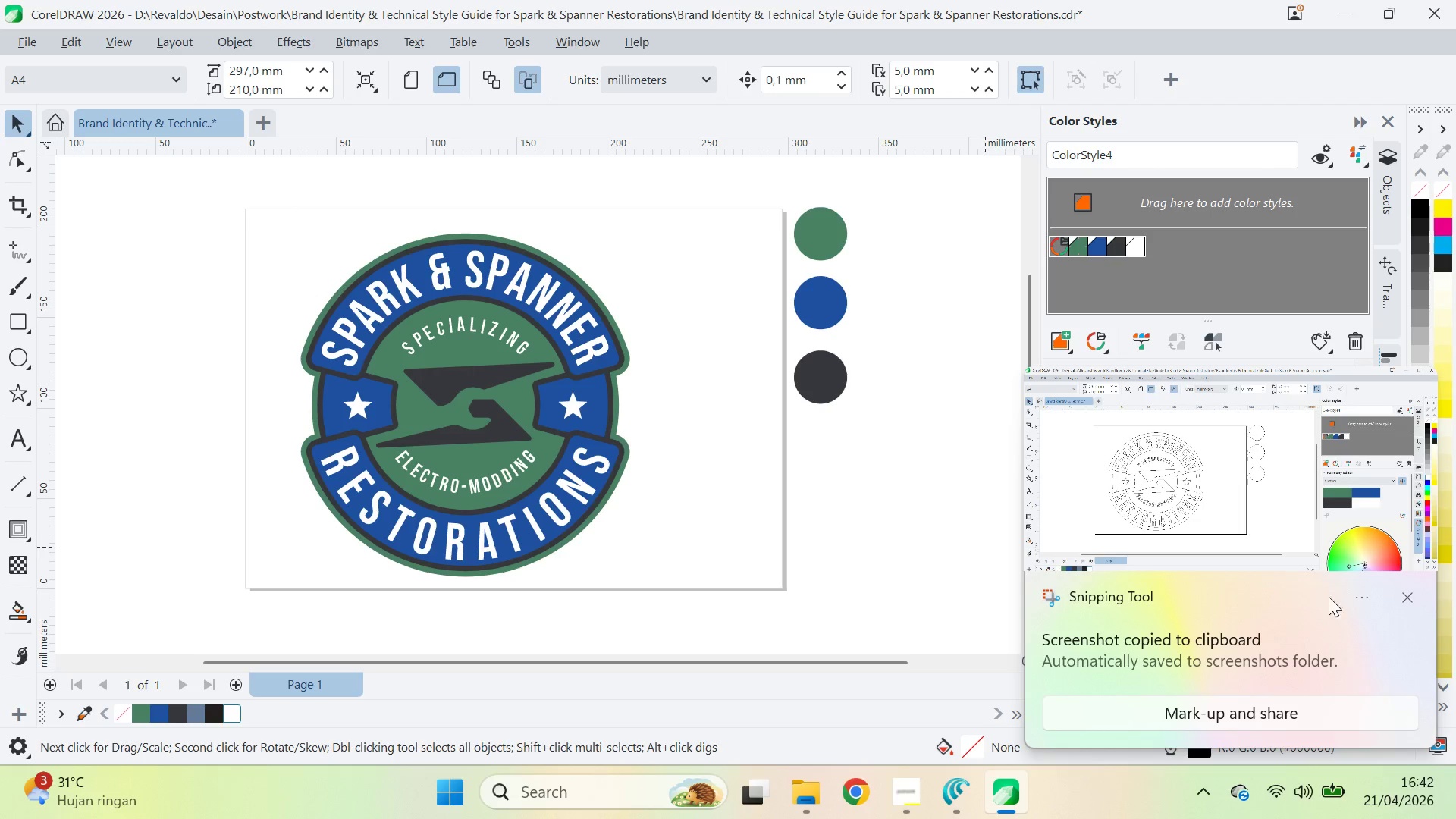 
left_click([1410, 593])
 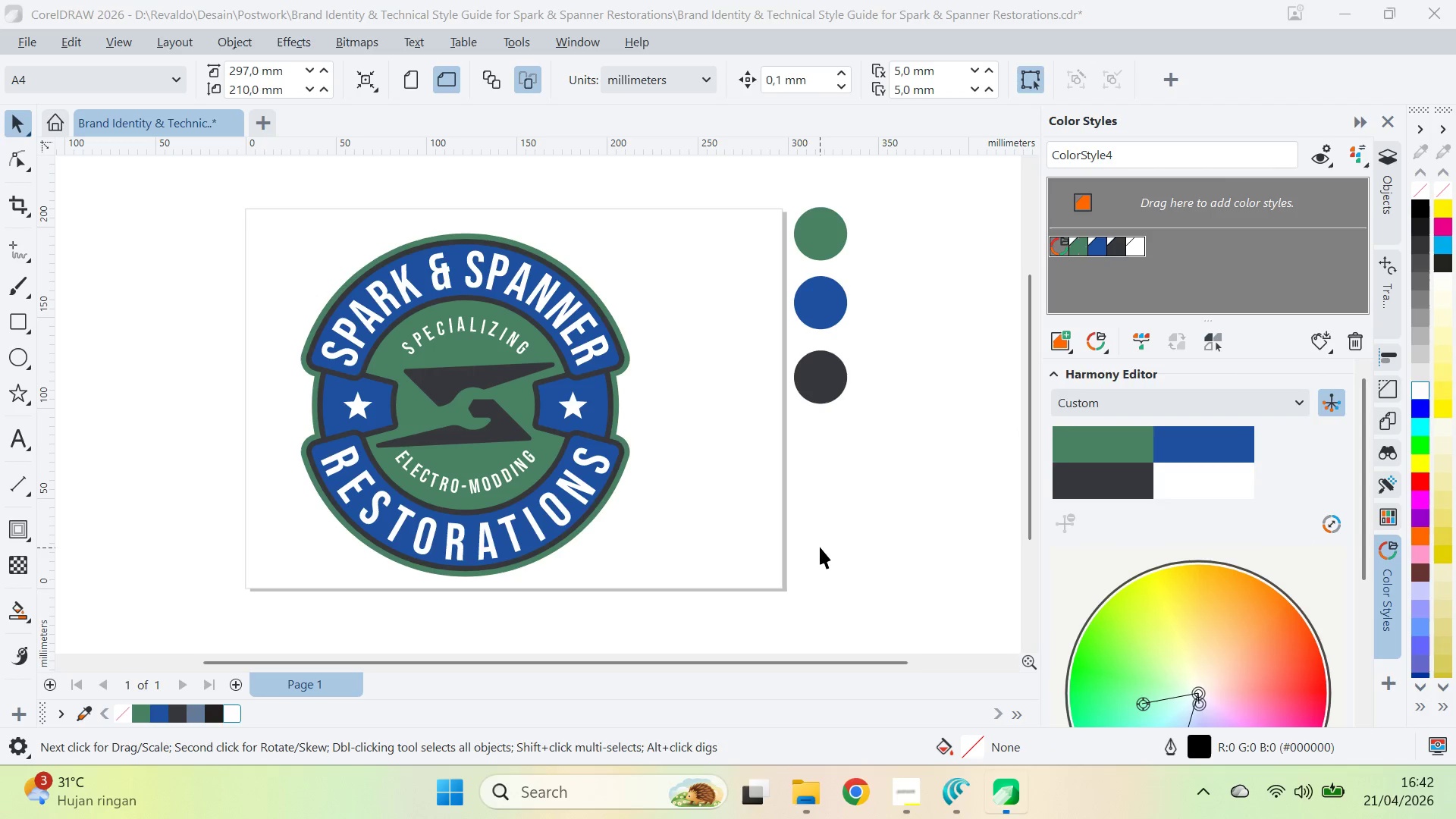 
key(Control+ControlLeft)
 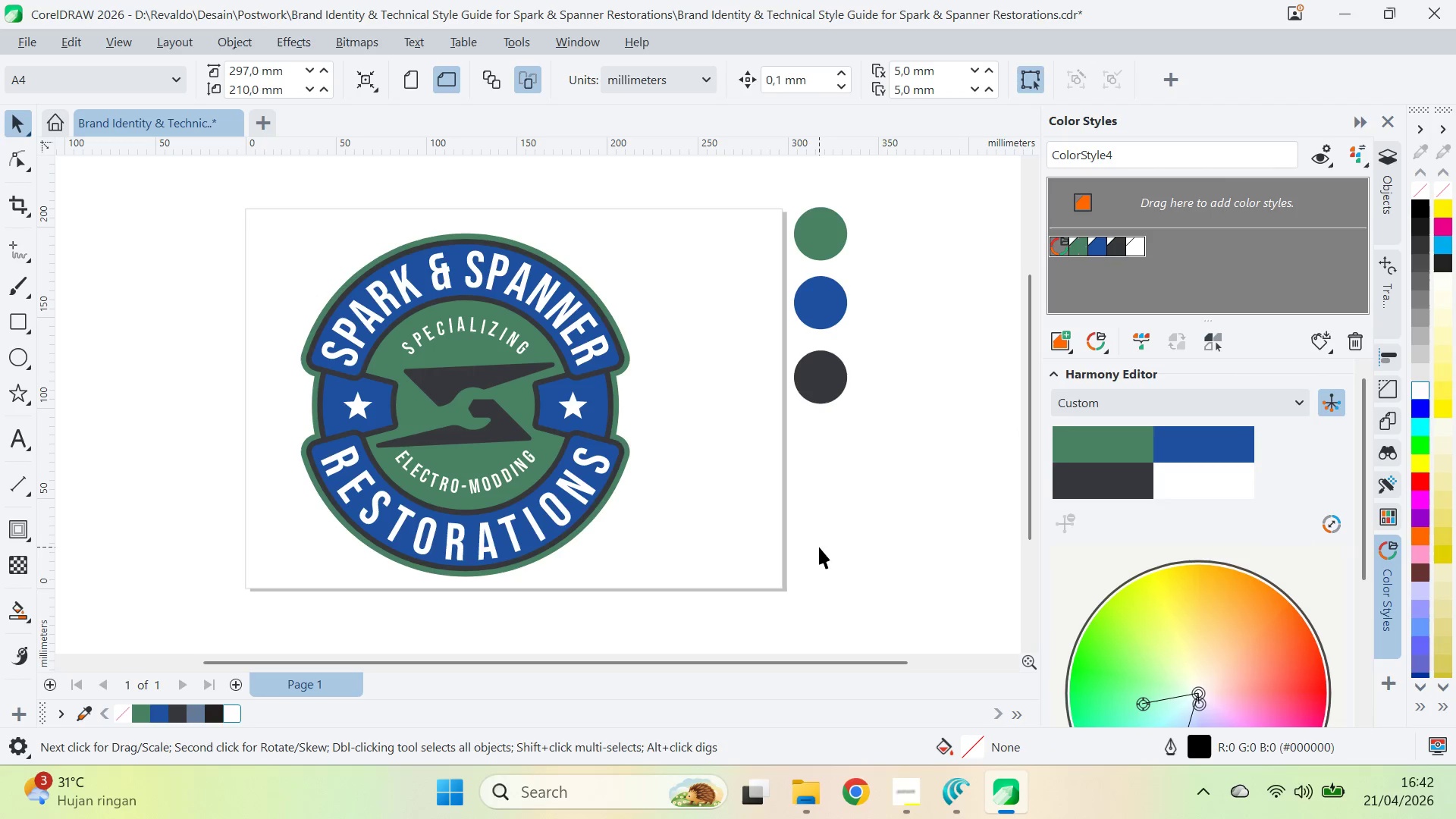 
key(Control+V)
 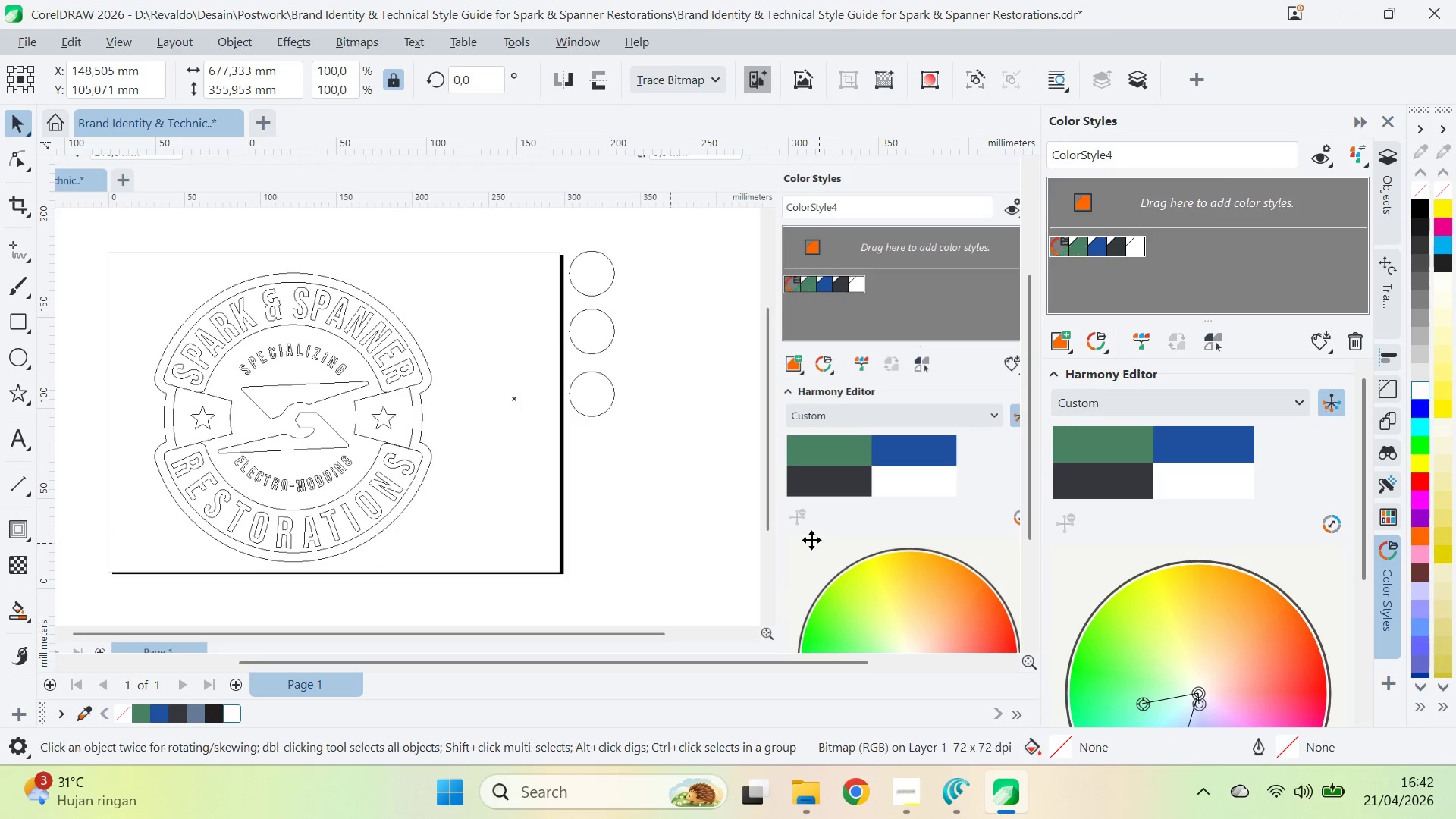 
key(Control+E)
 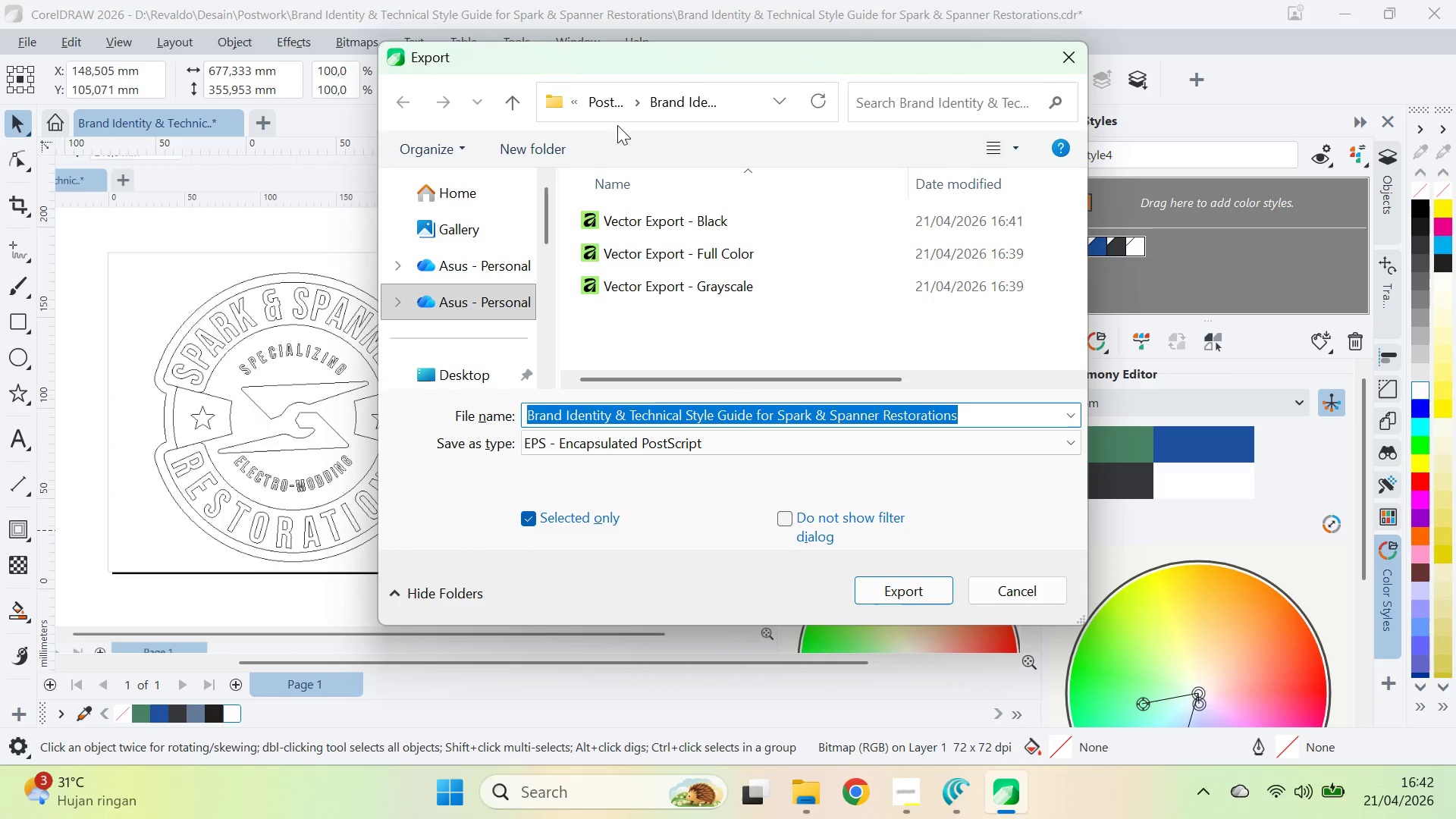 
left_click([676, 463])
 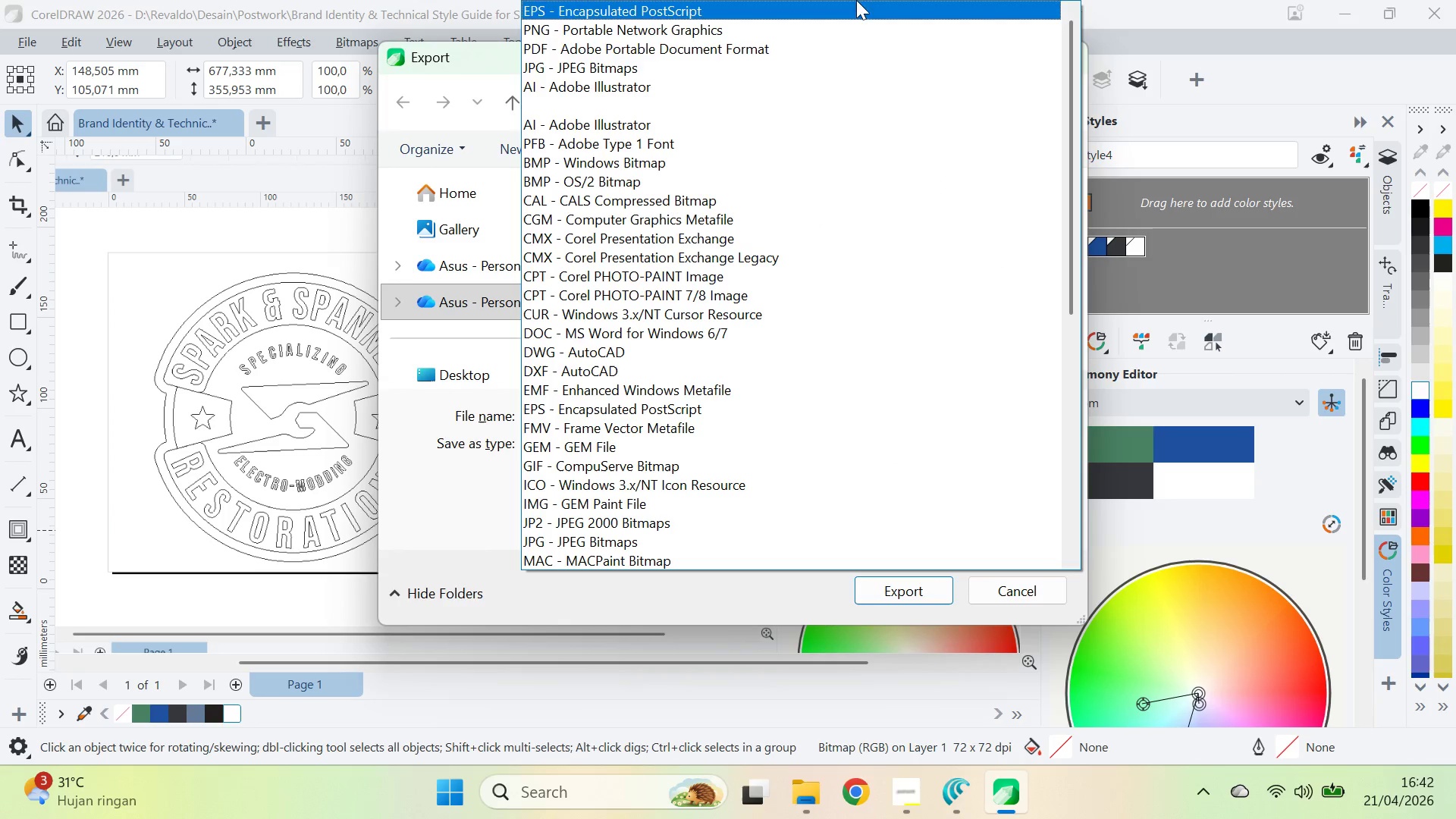 
left_click([827, 29])
 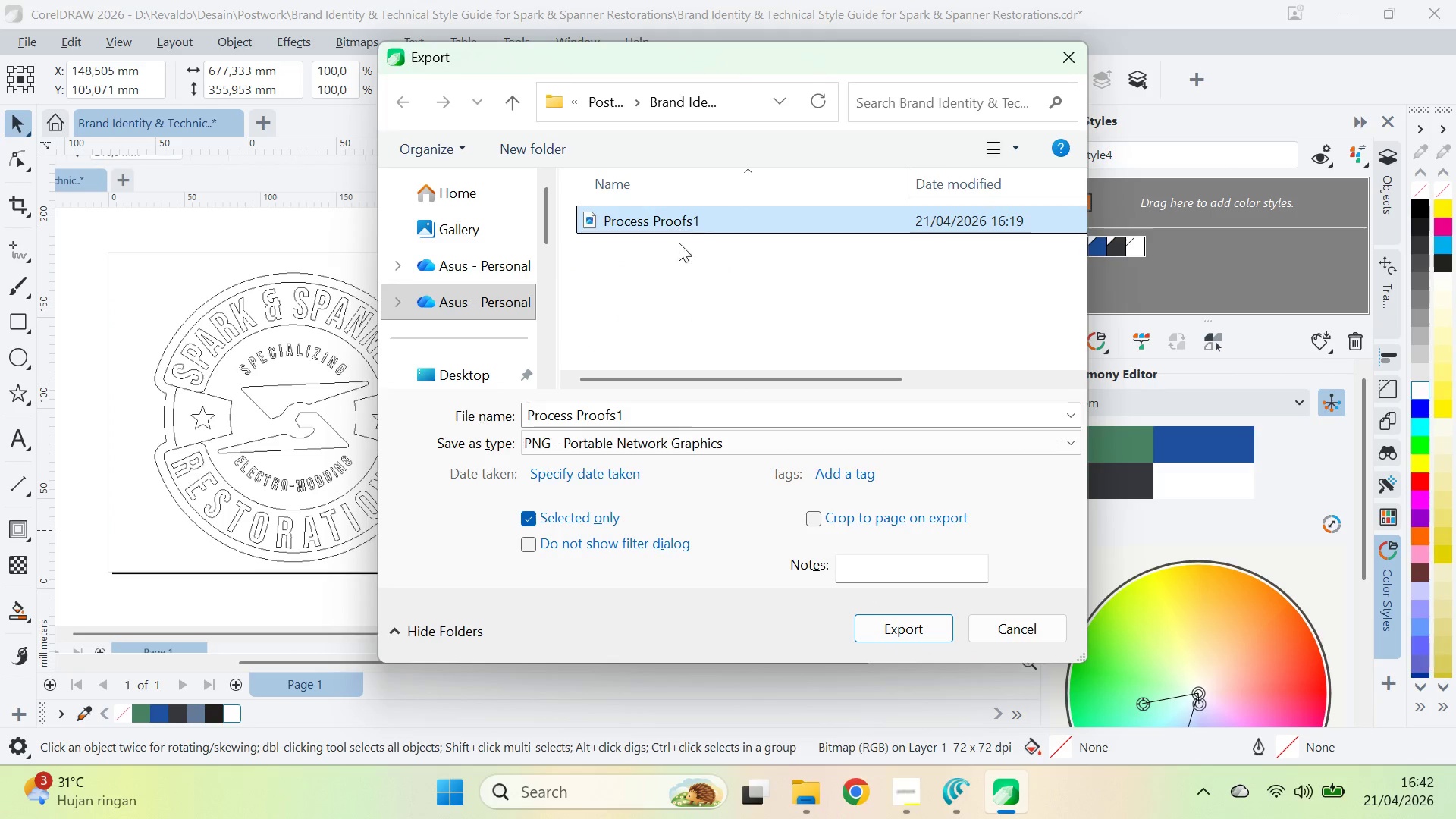 
left_click([660, 418])
 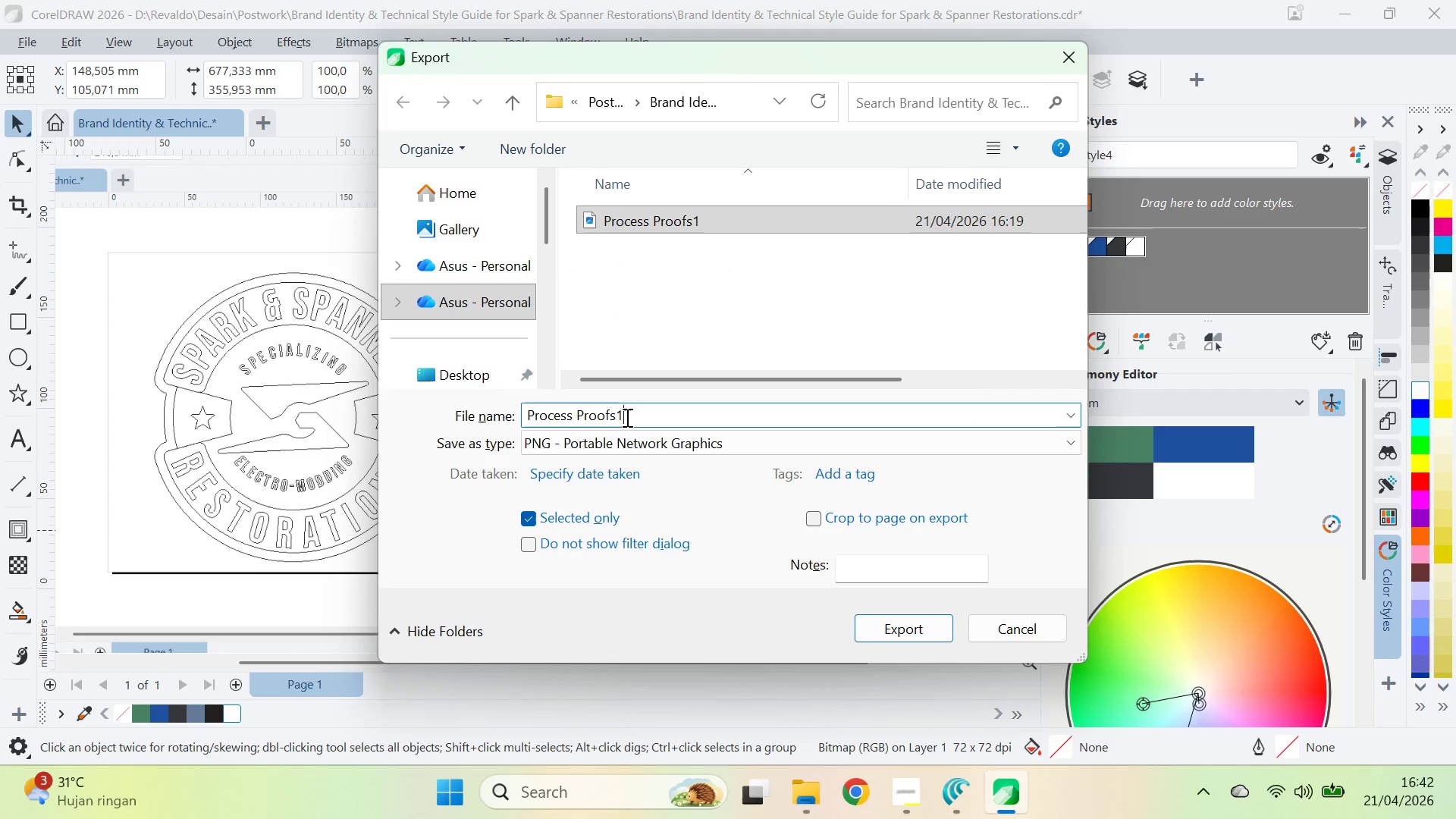 
left_click_drag(start_coordinate=[618, 416], to_coordinate=[624, 416])
 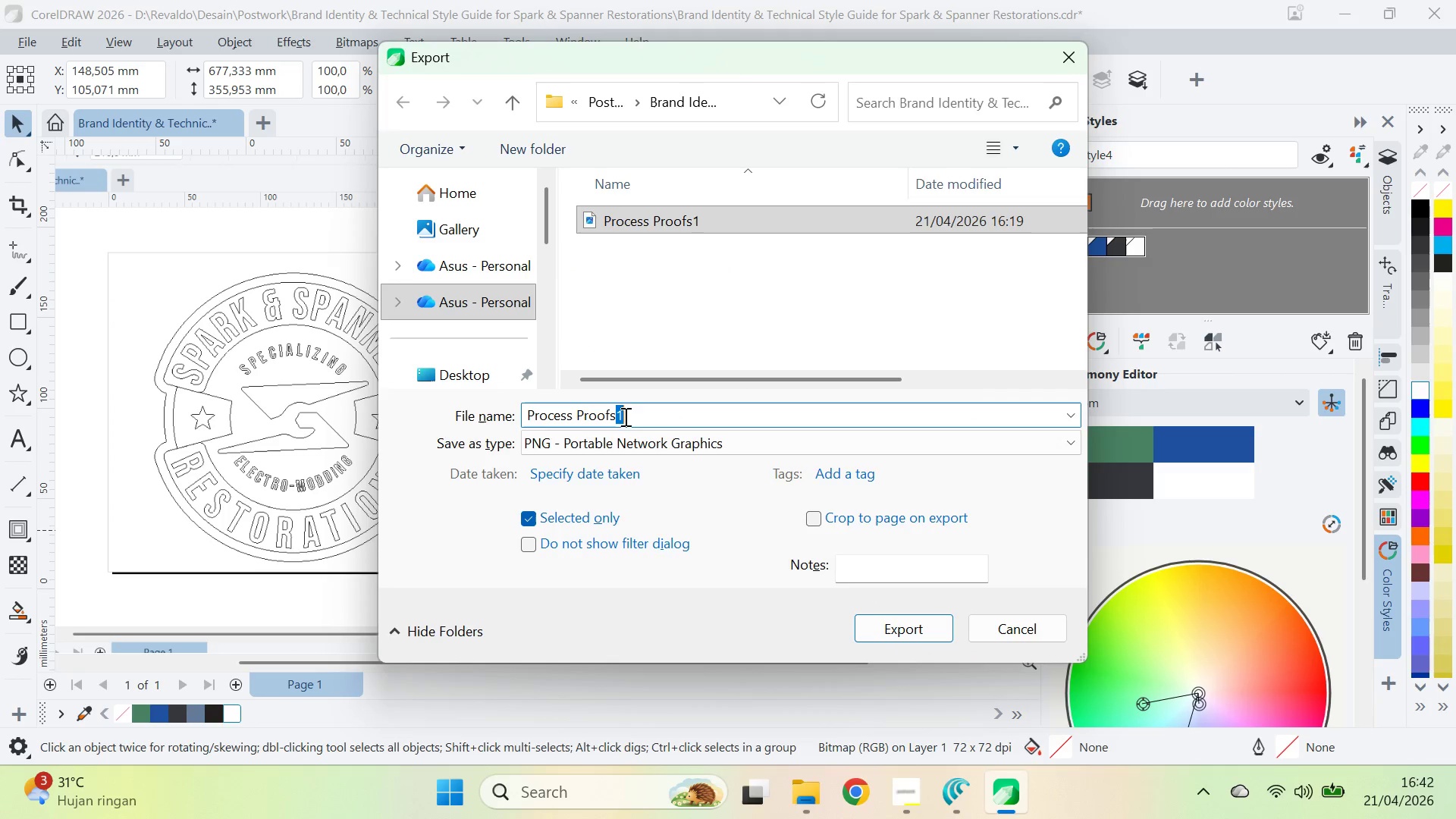 
key(2)
 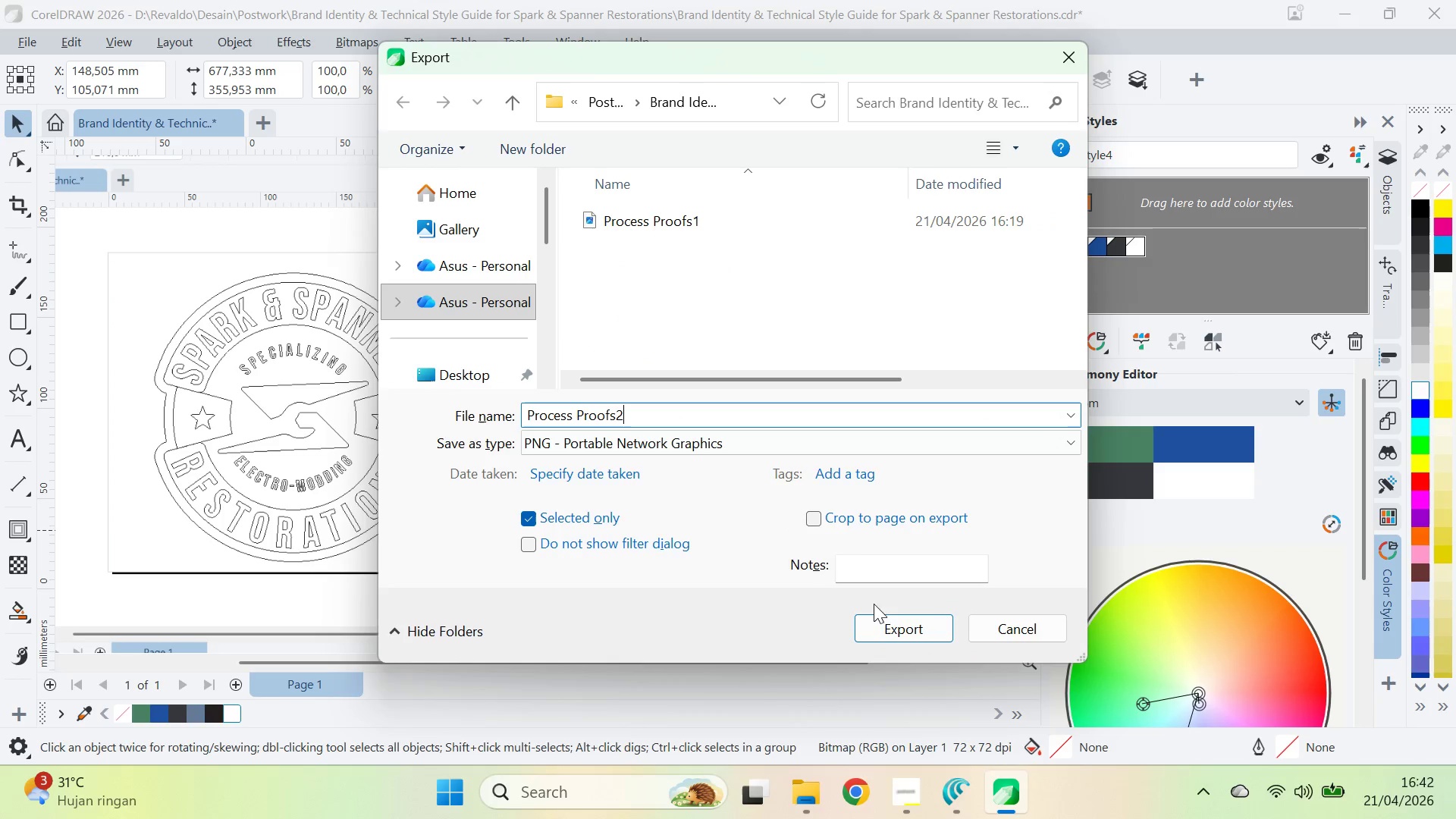 
left_click_drag(start_coordinate=[886, 613], to_coordinate=[888, 617])
 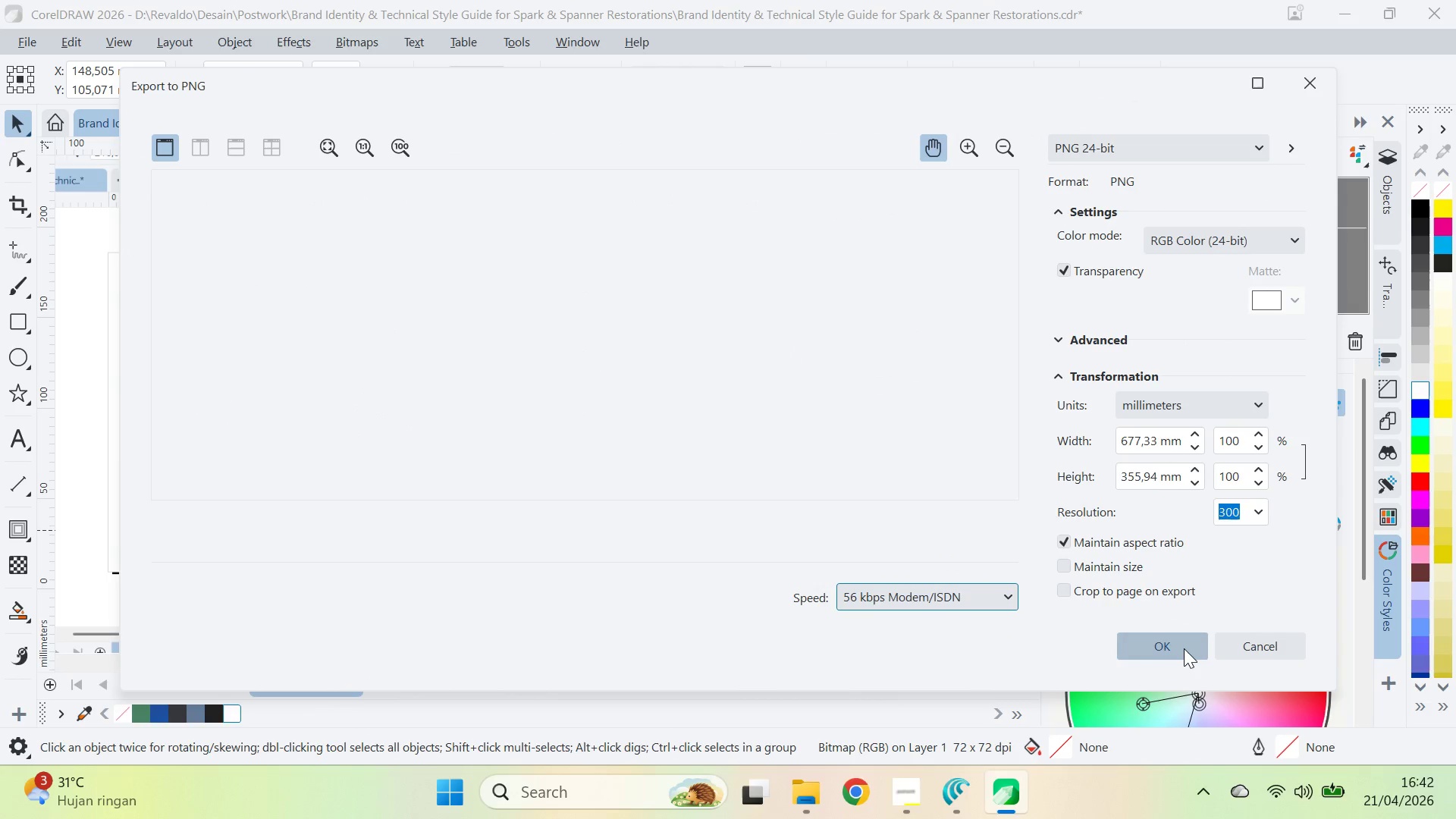 
left_click([1184, 646])
 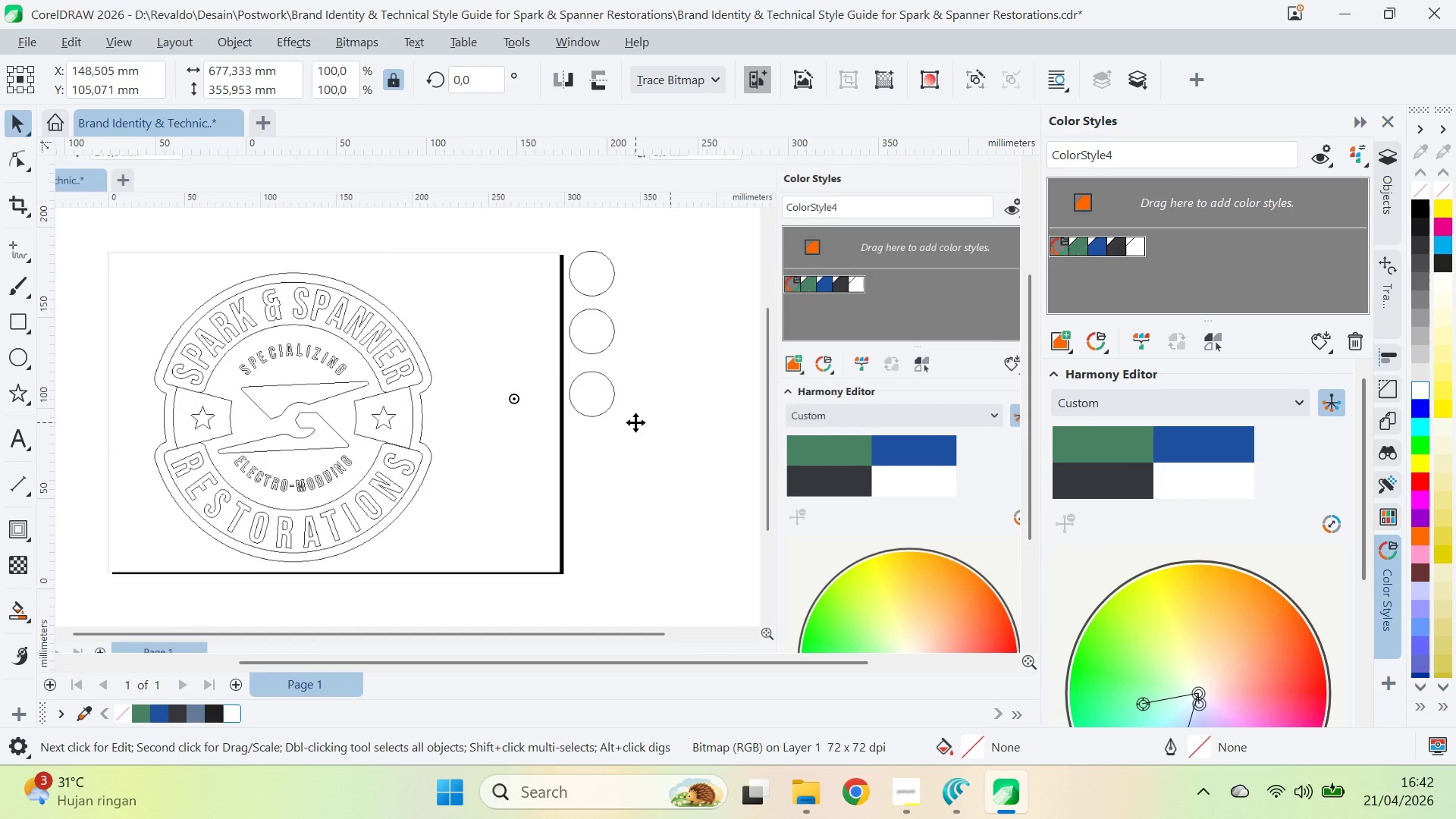 
key(Delete)
 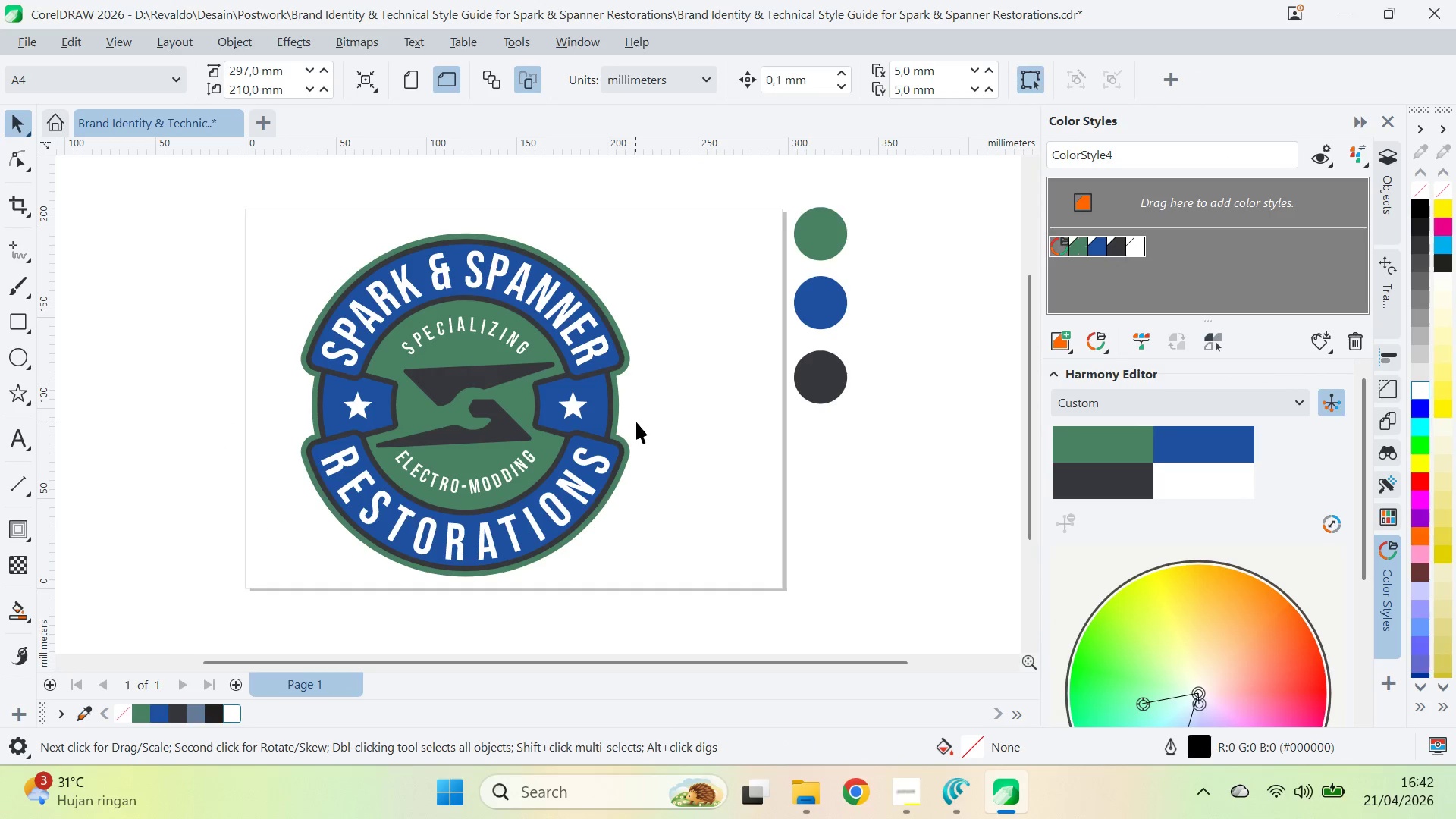 
key(Z)
 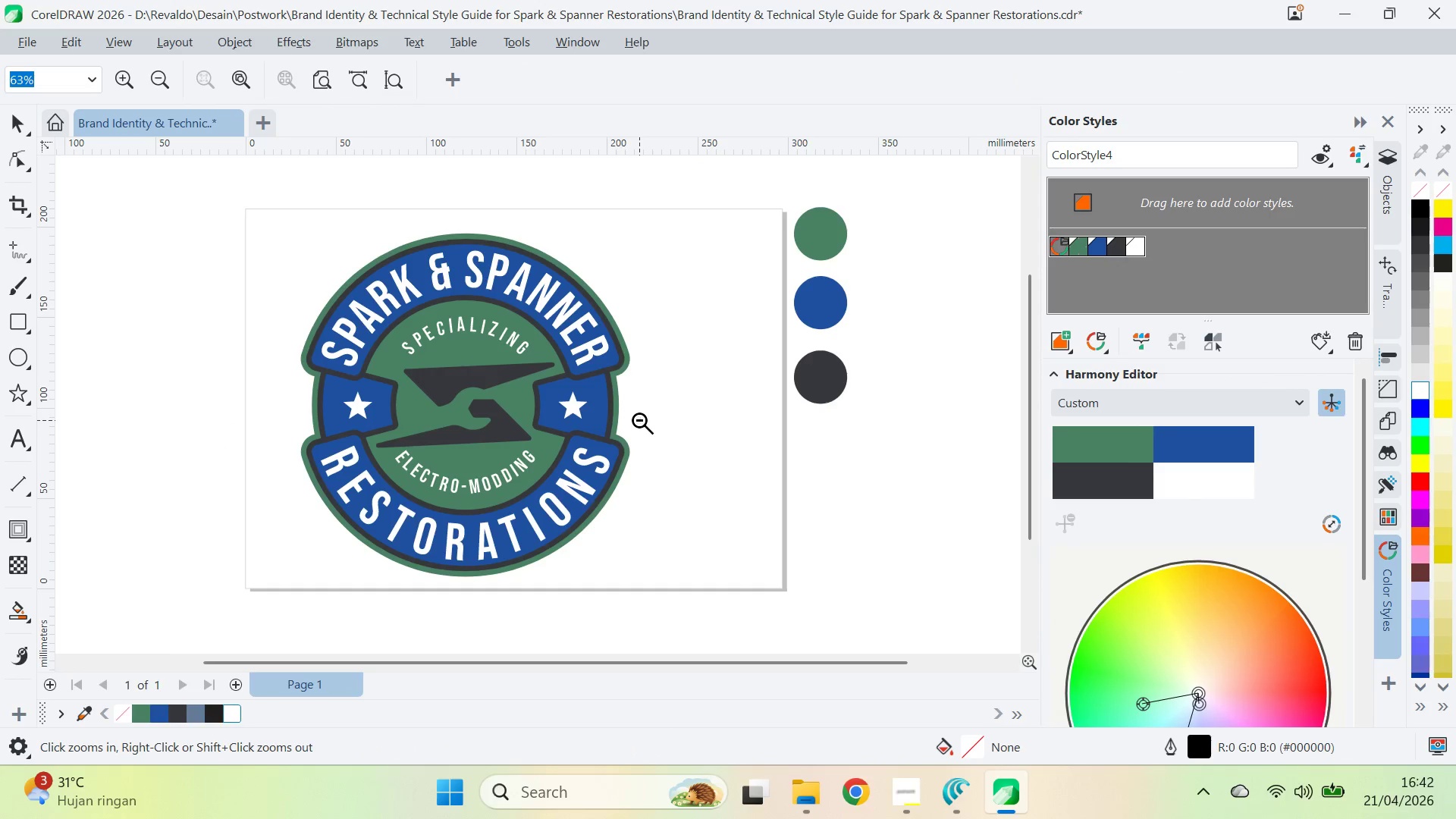 
right_click([639, 420])
 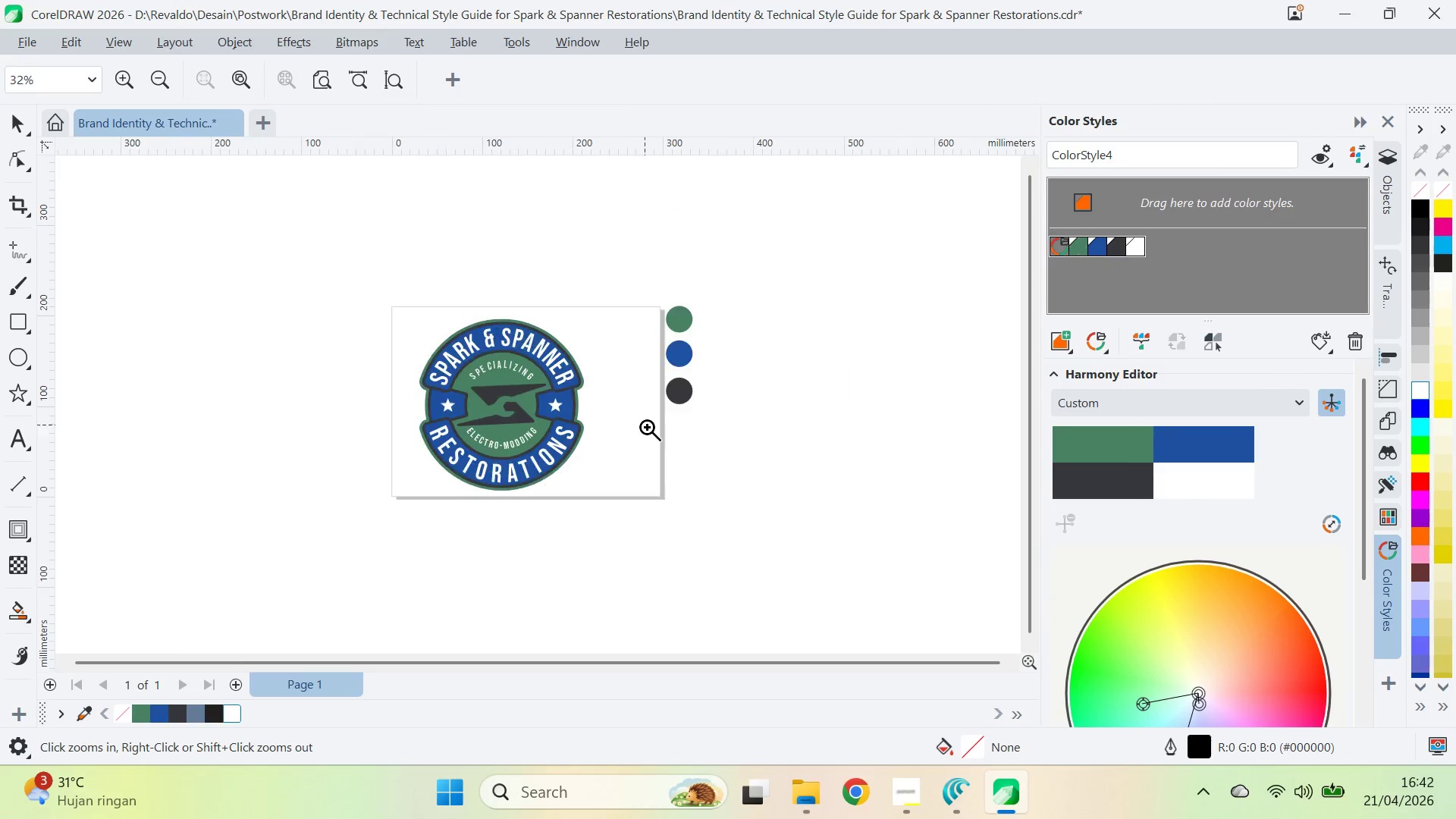 
key(Q)
 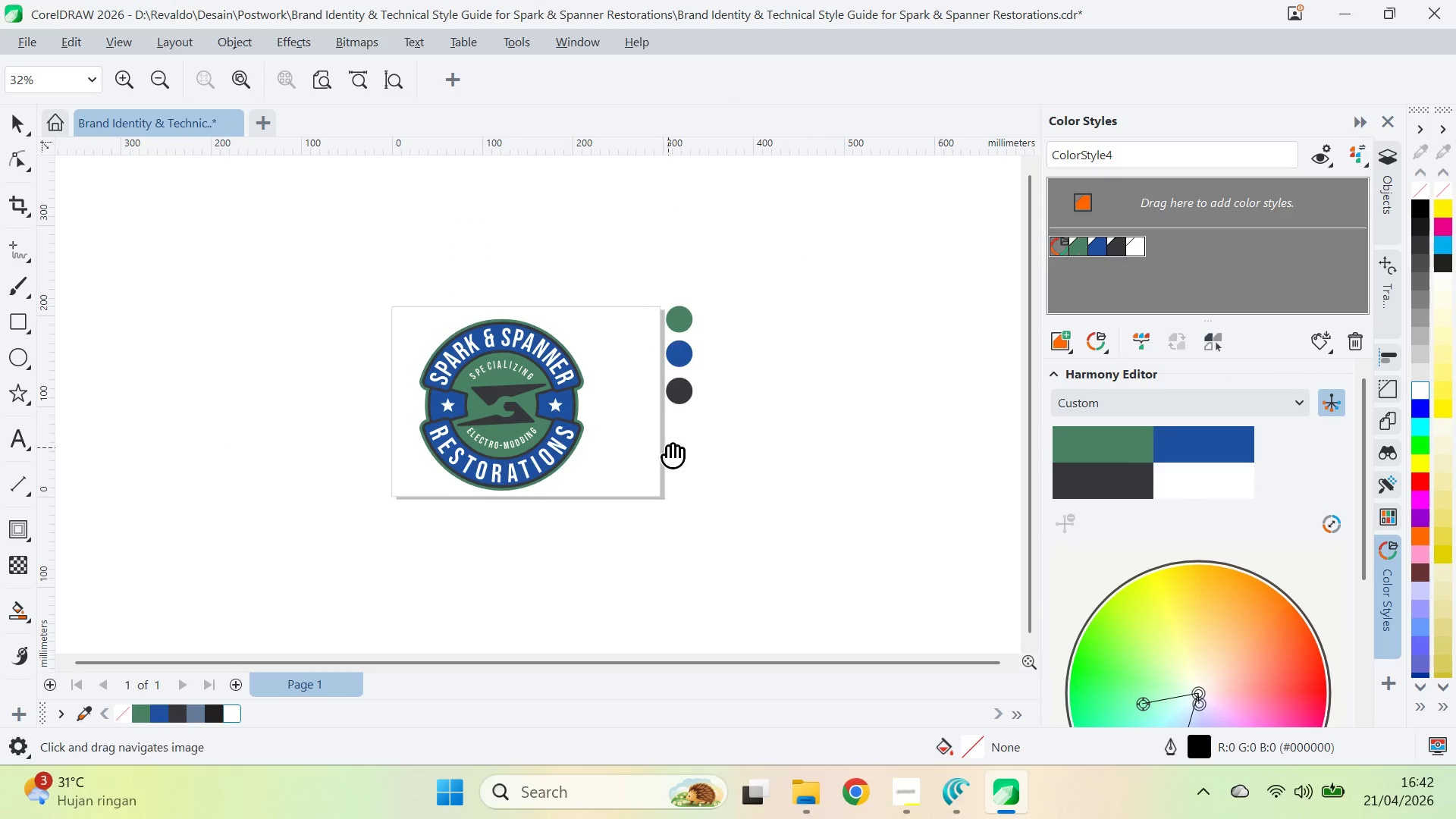 
left_click_drag(start_coordinate=[668, 447], to_coordinate=[783, 378])
 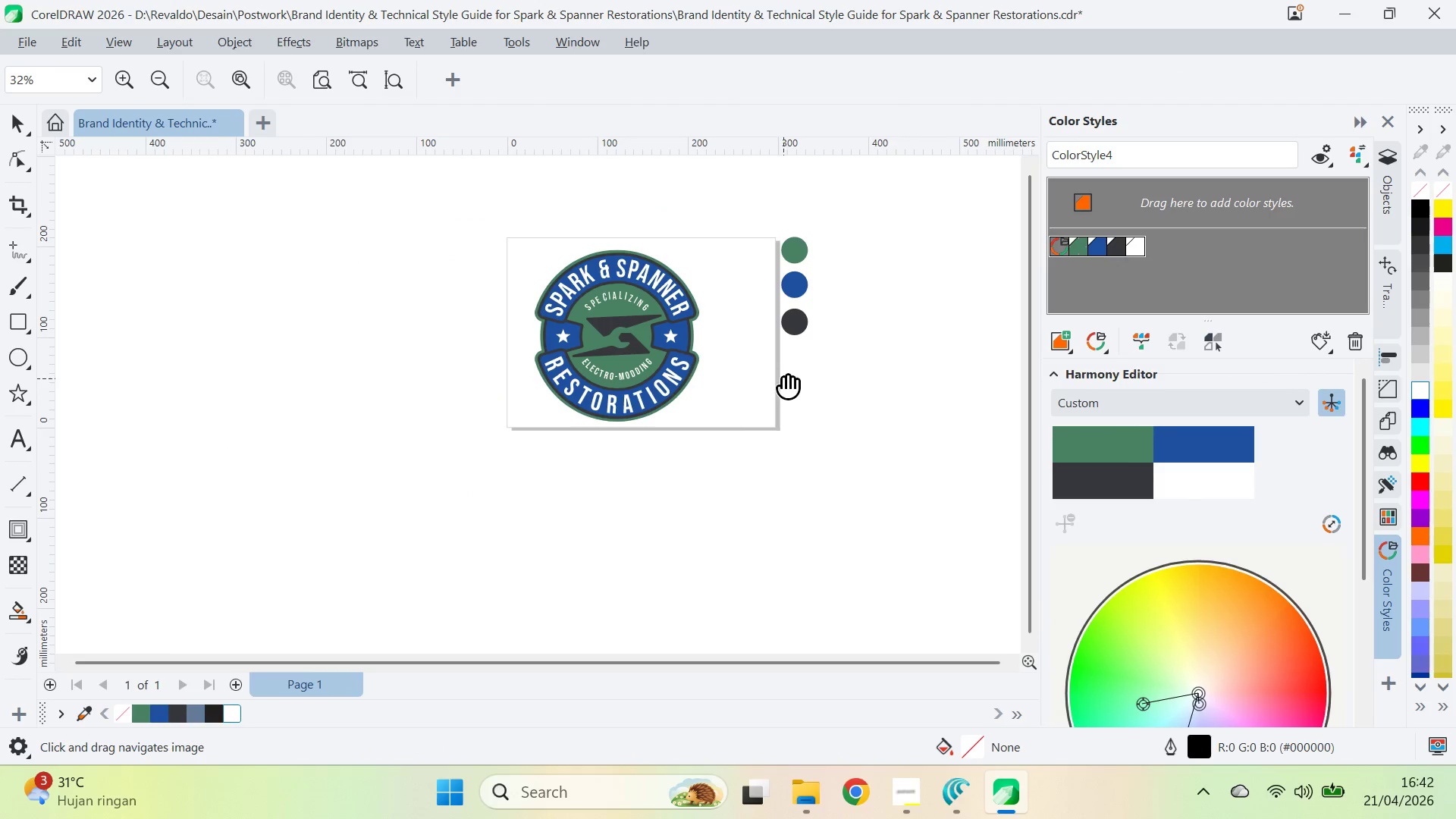 
key(V)
 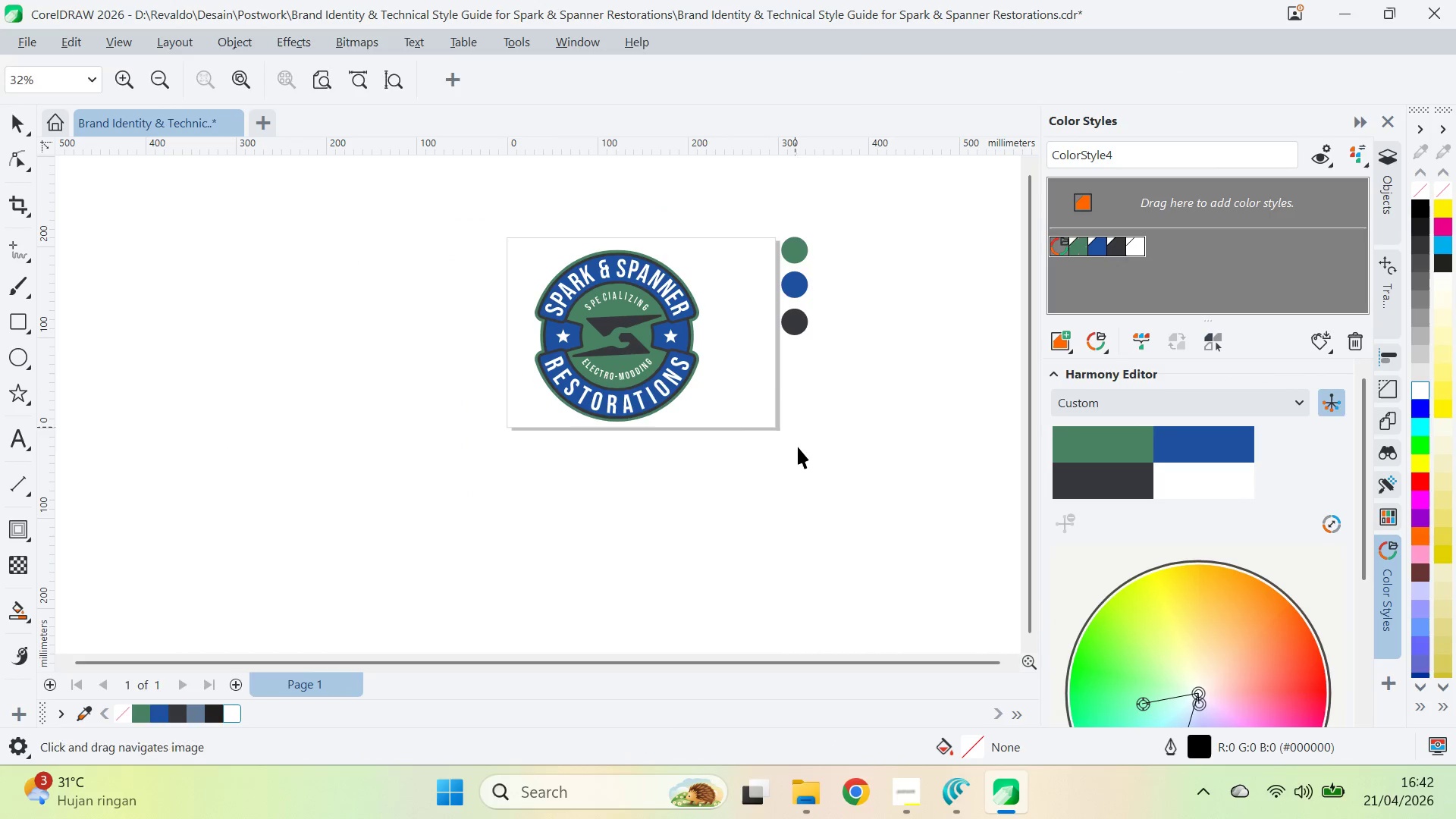 
double_click([799, 451])
 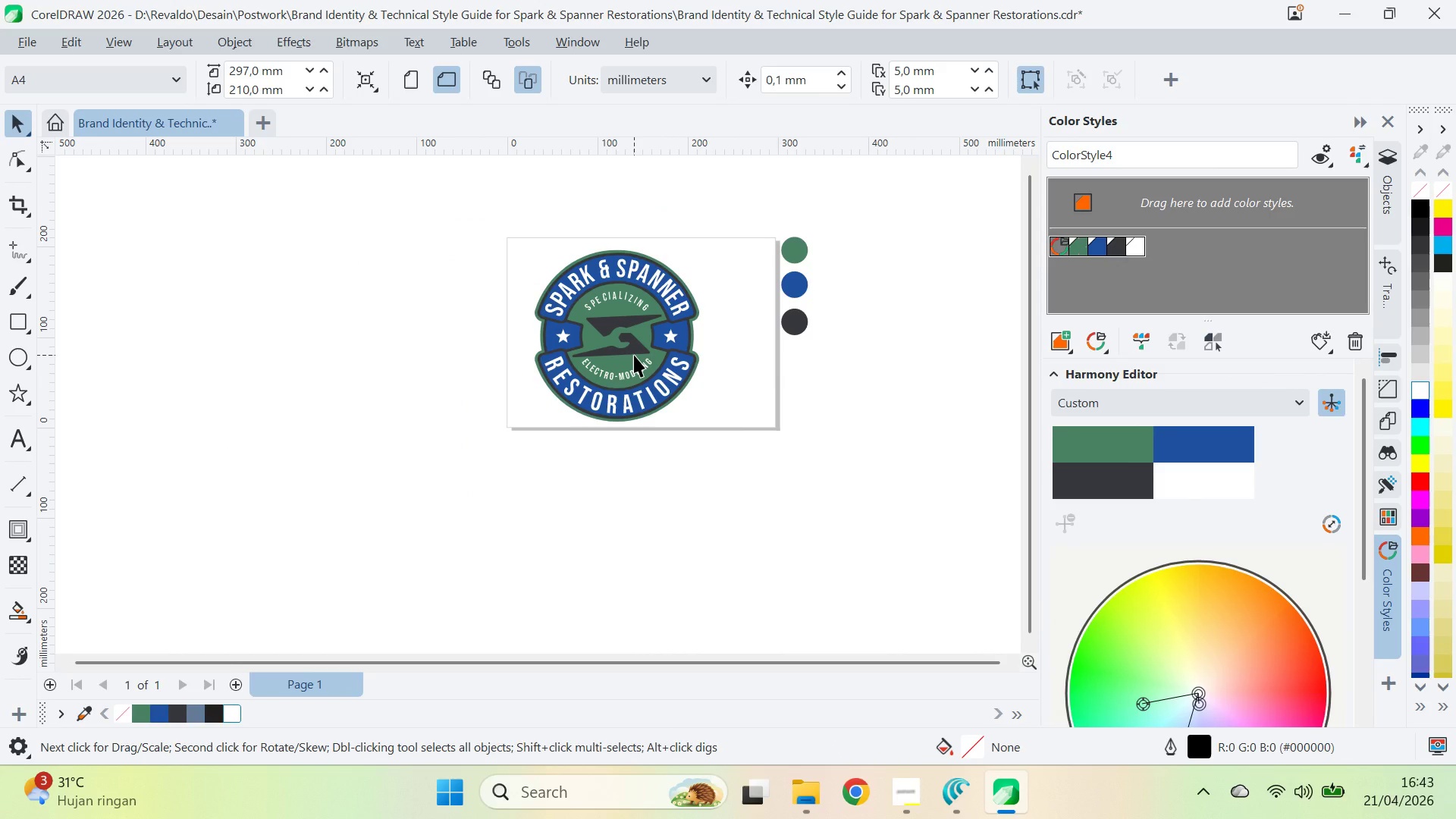 
left_click([634, 355])
 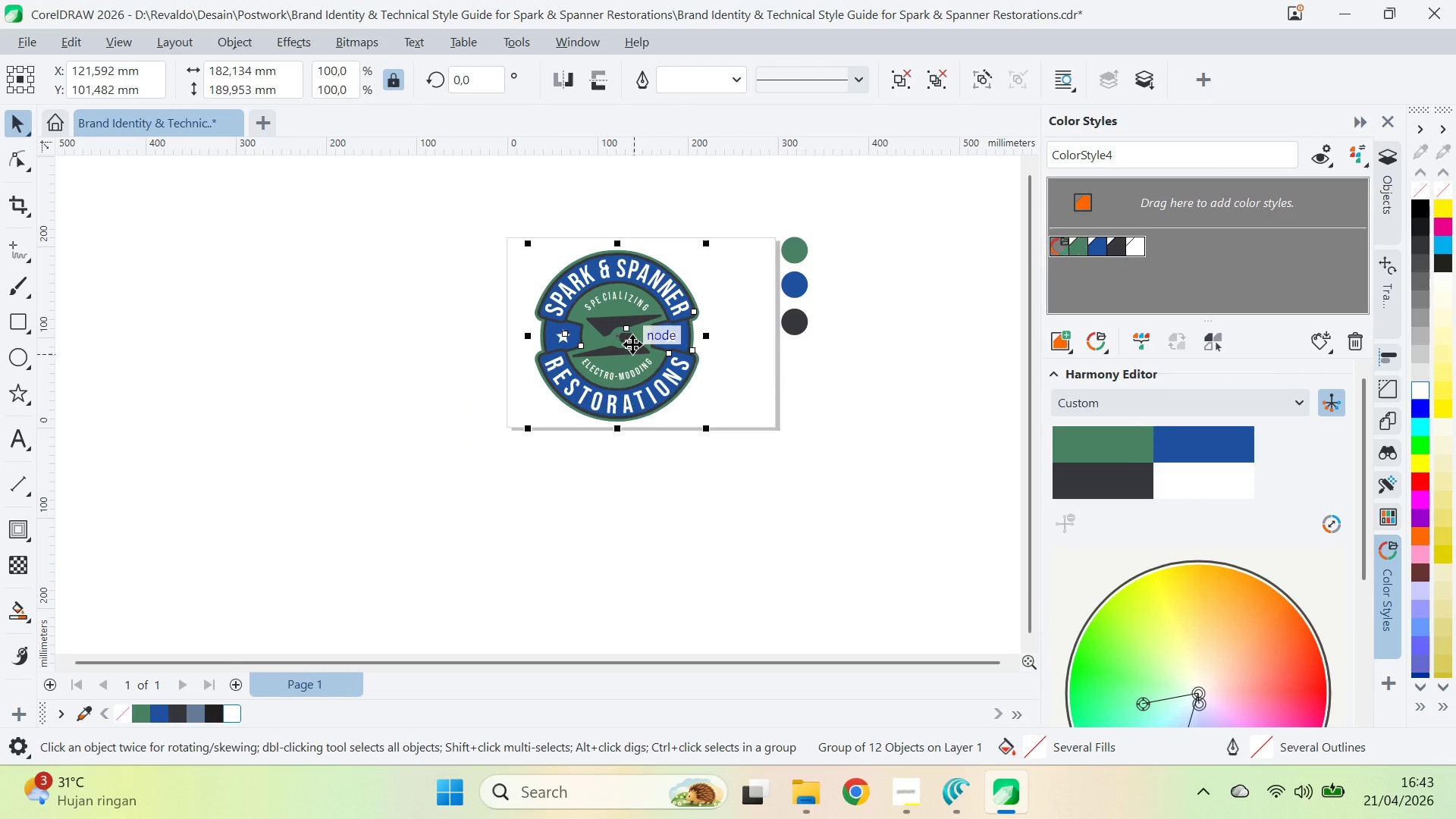 
key(Z)
 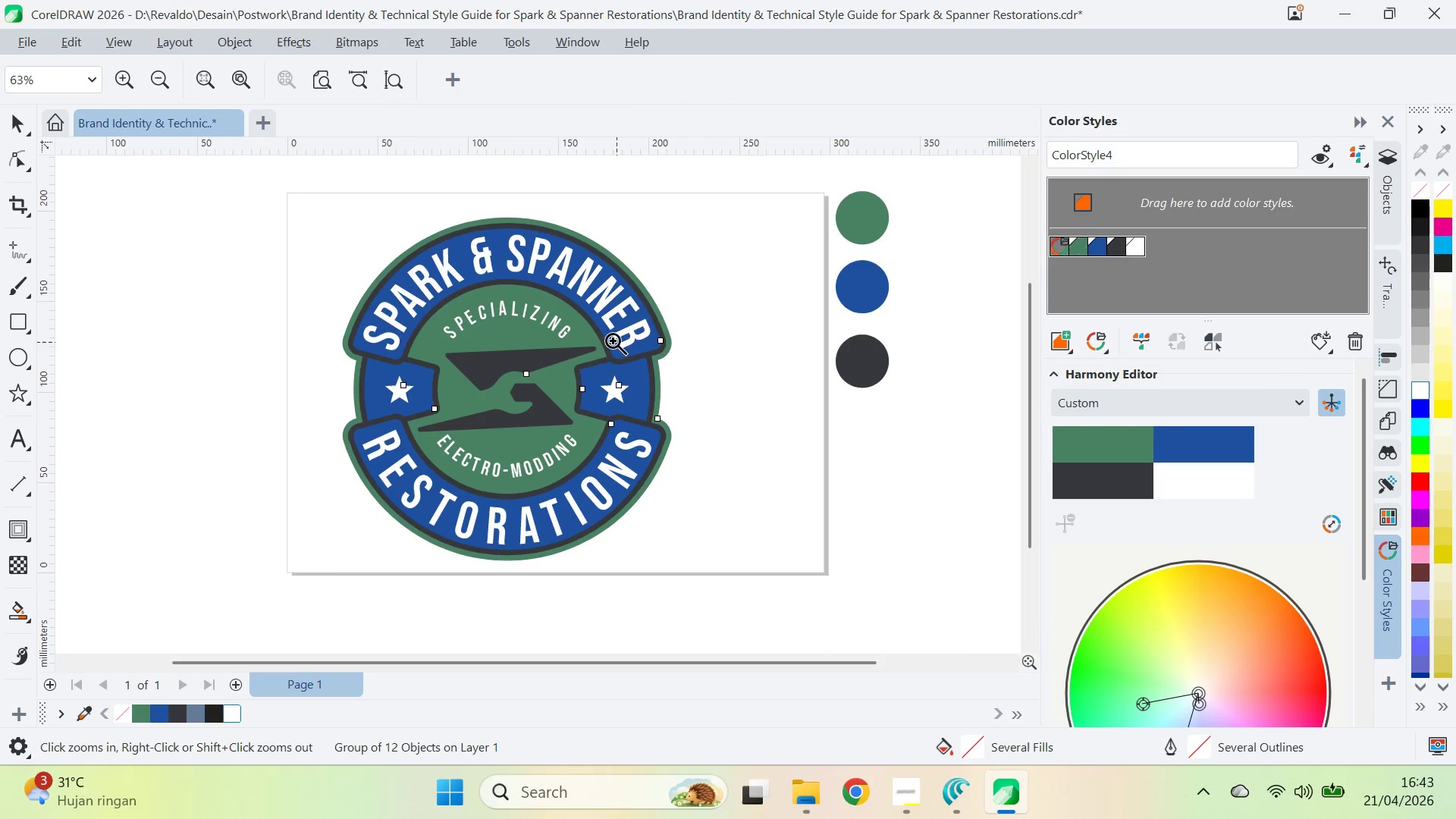 
key(V)
 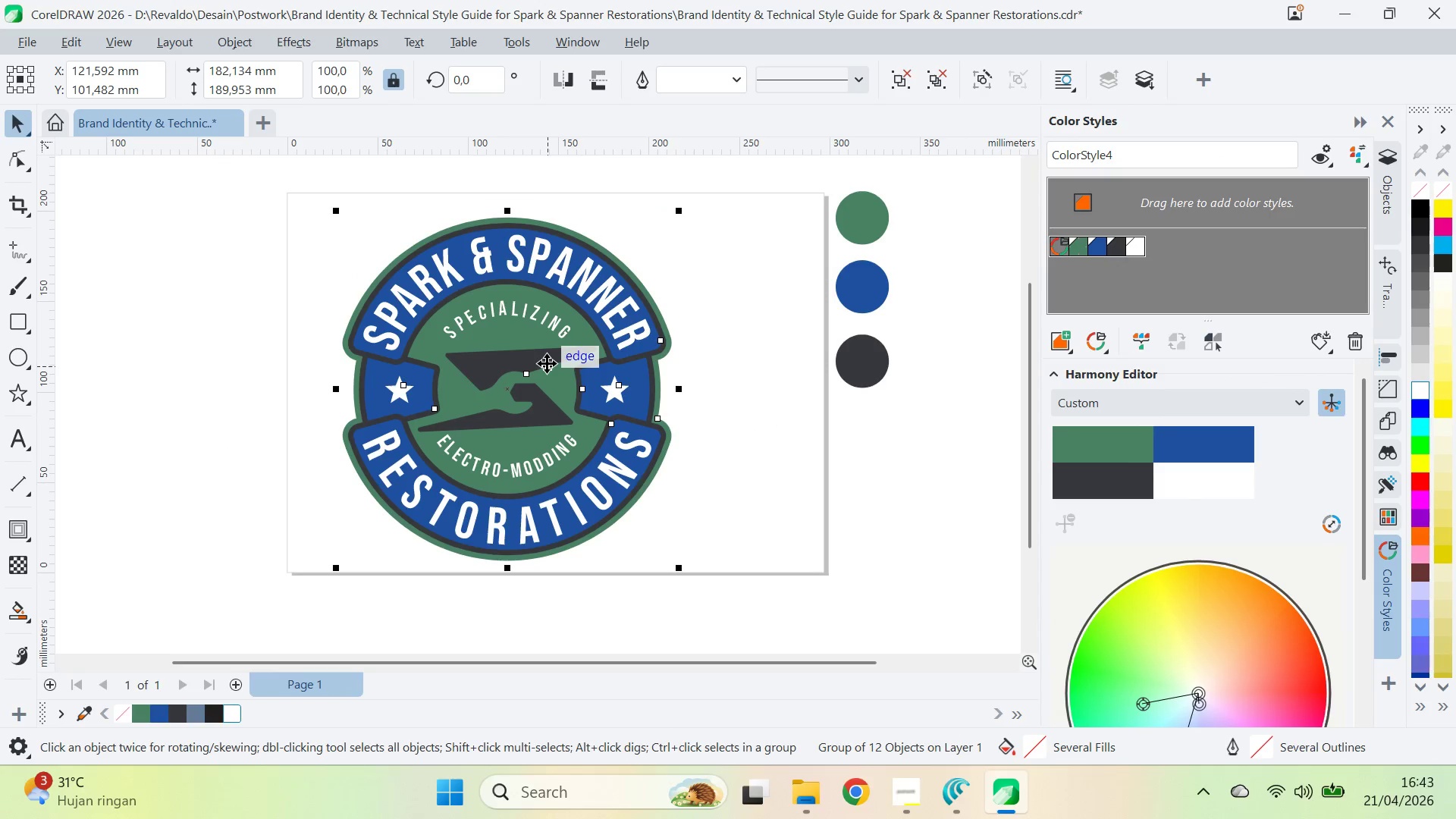 
hold_key(key=ControlLeft, duration=2.14)
left_click([547, 363])
 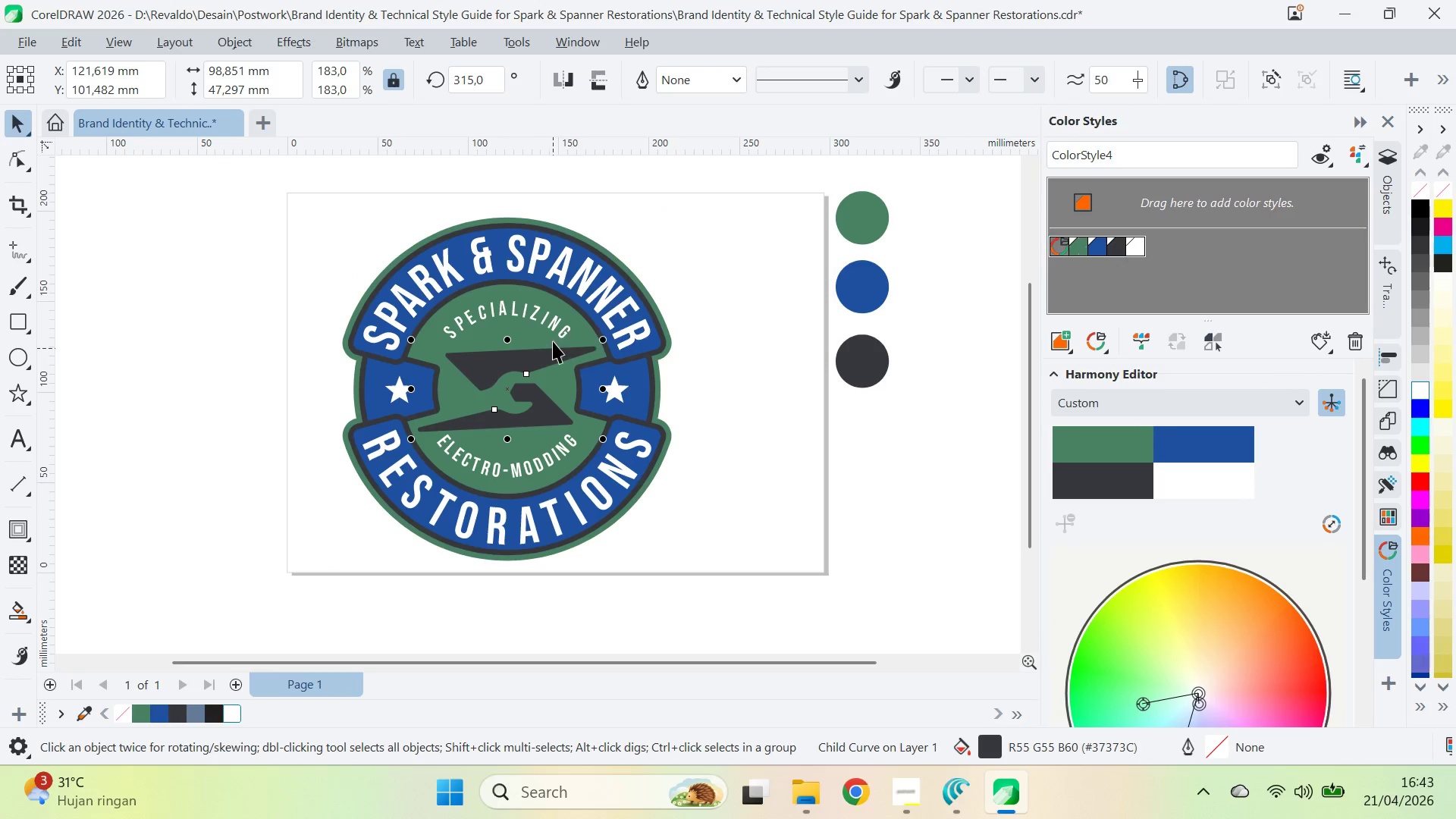 
hold_key(key=ShiftLeft, duration=1.44)
left_click([557, 330])
 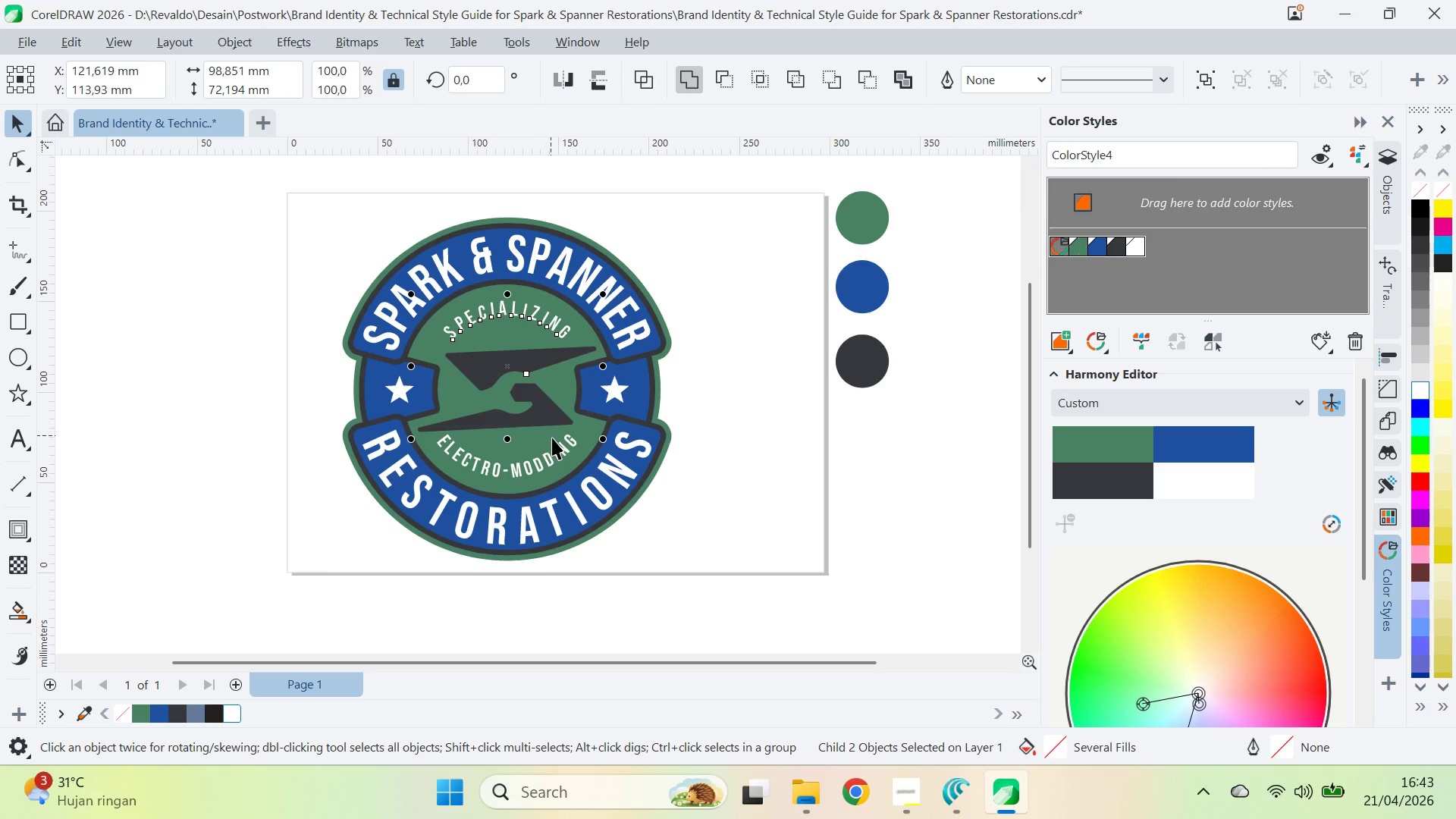 
left_click([557, 444])
 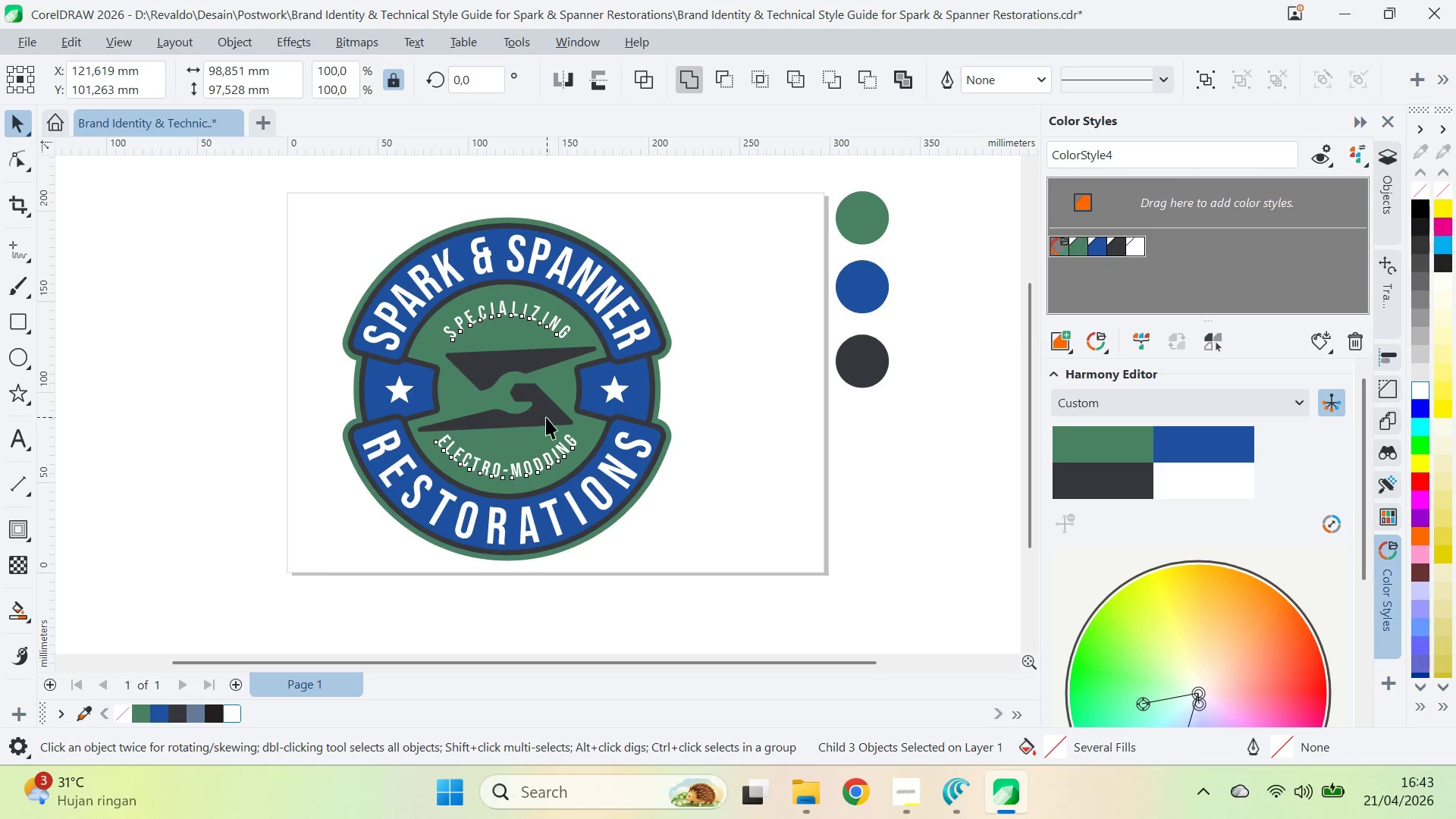 
hold_key(key=ControlLeft, duration=3.2)
left_click_drag(start_coordinate=[612, 484], to_coordinate=[641, 484])
 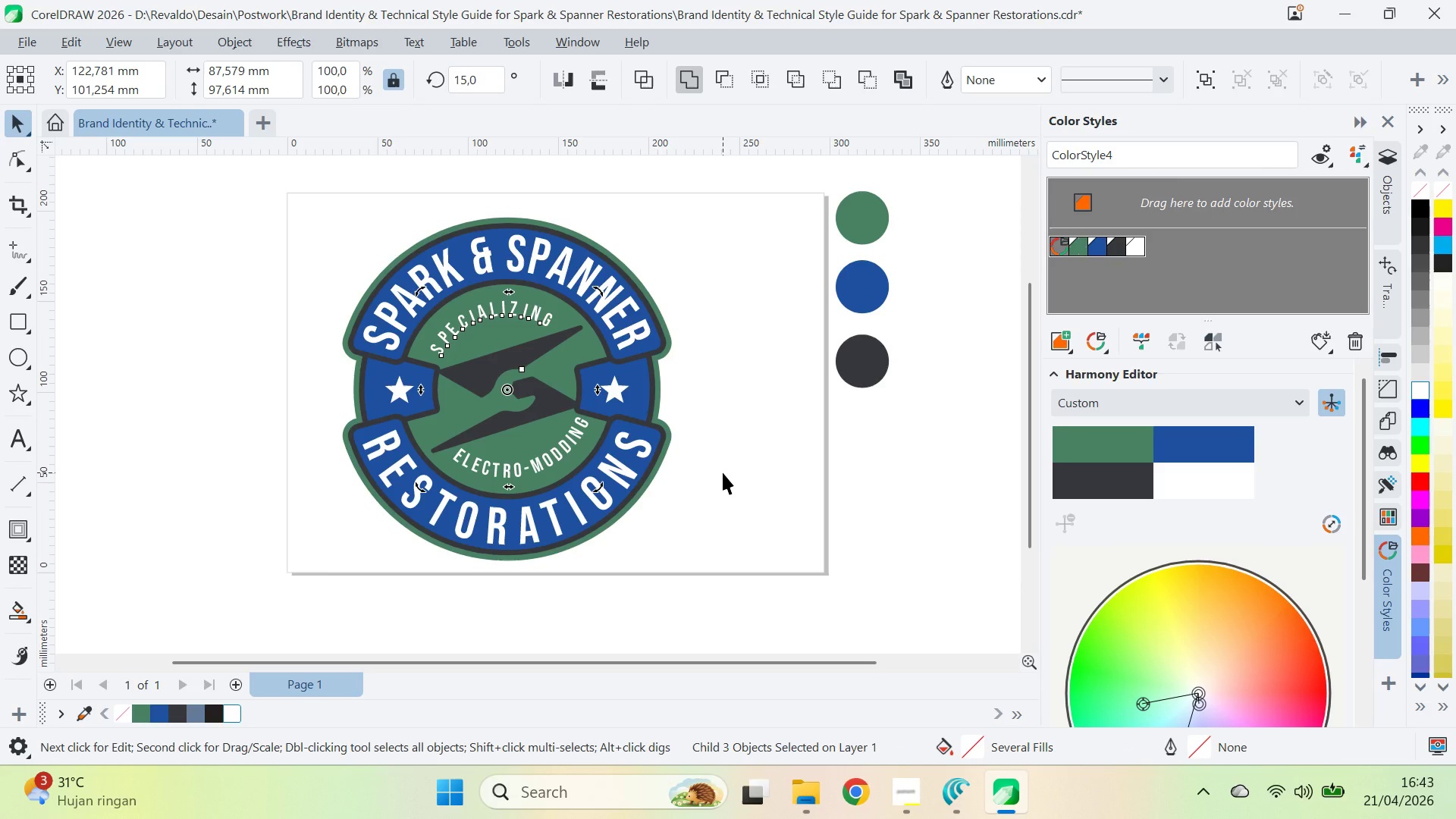 
left_click([723, 472])
 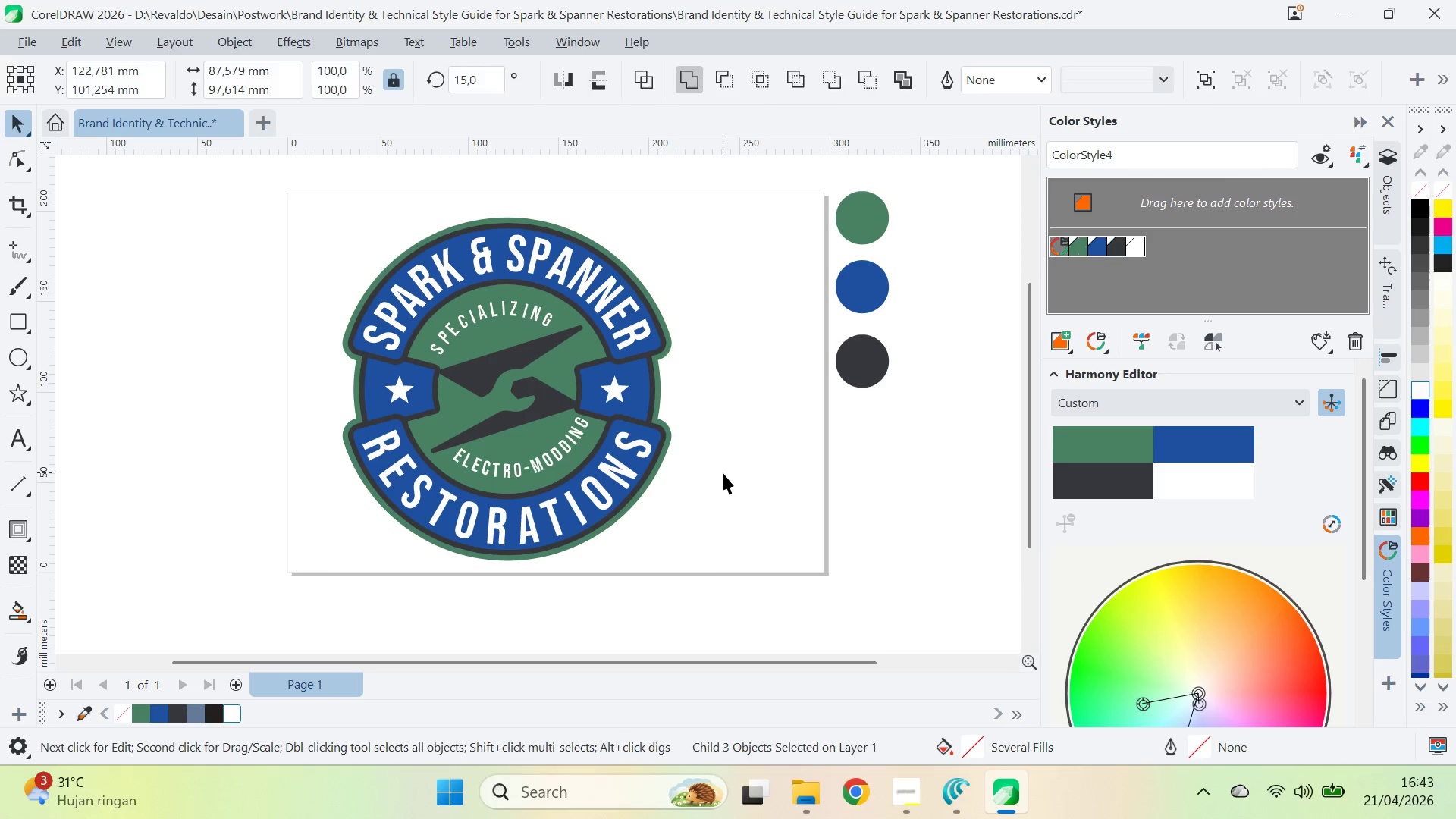 
key(Control+Z)
 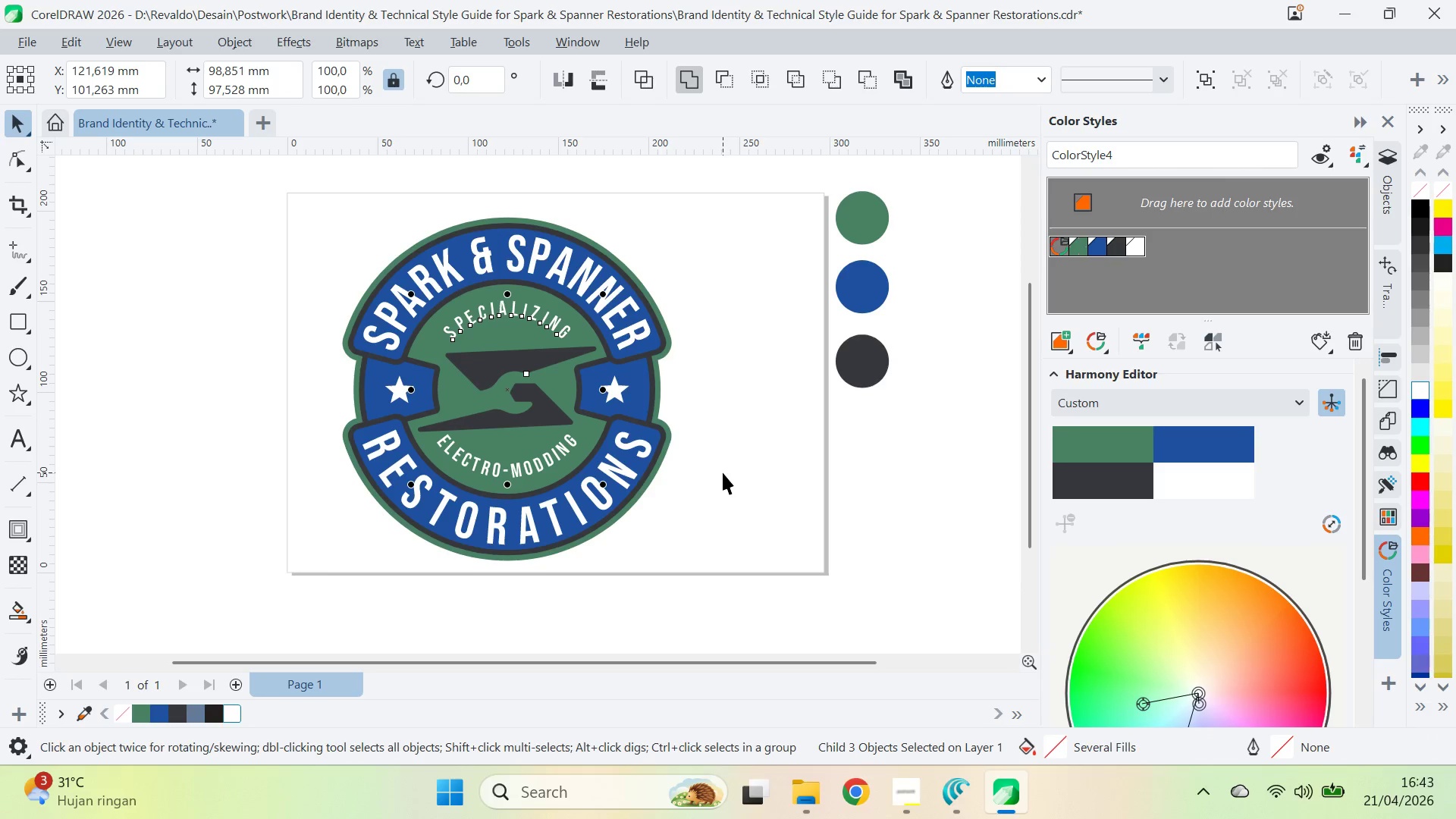 
left_click([723, 472])
 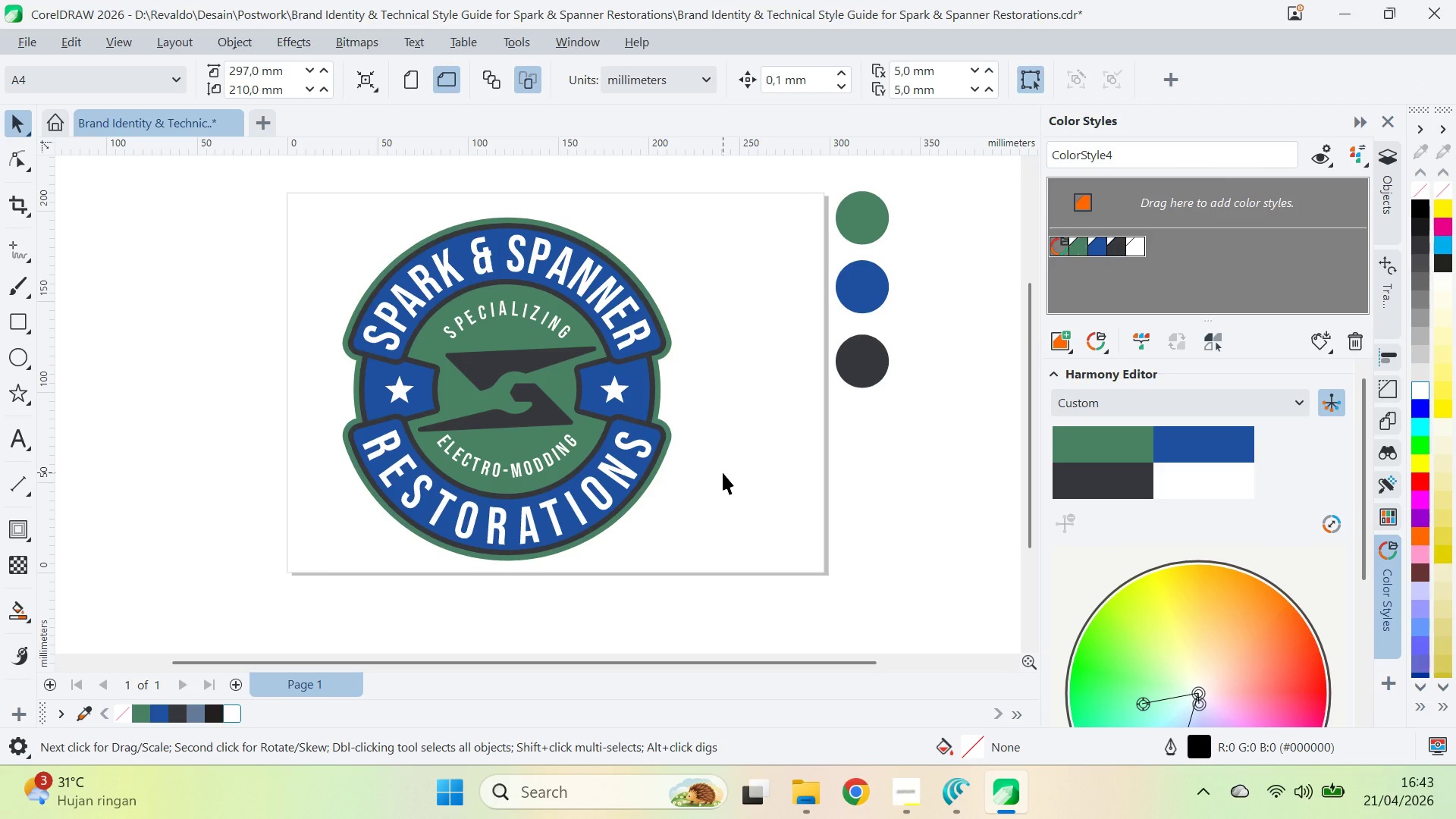 
type(zq)
 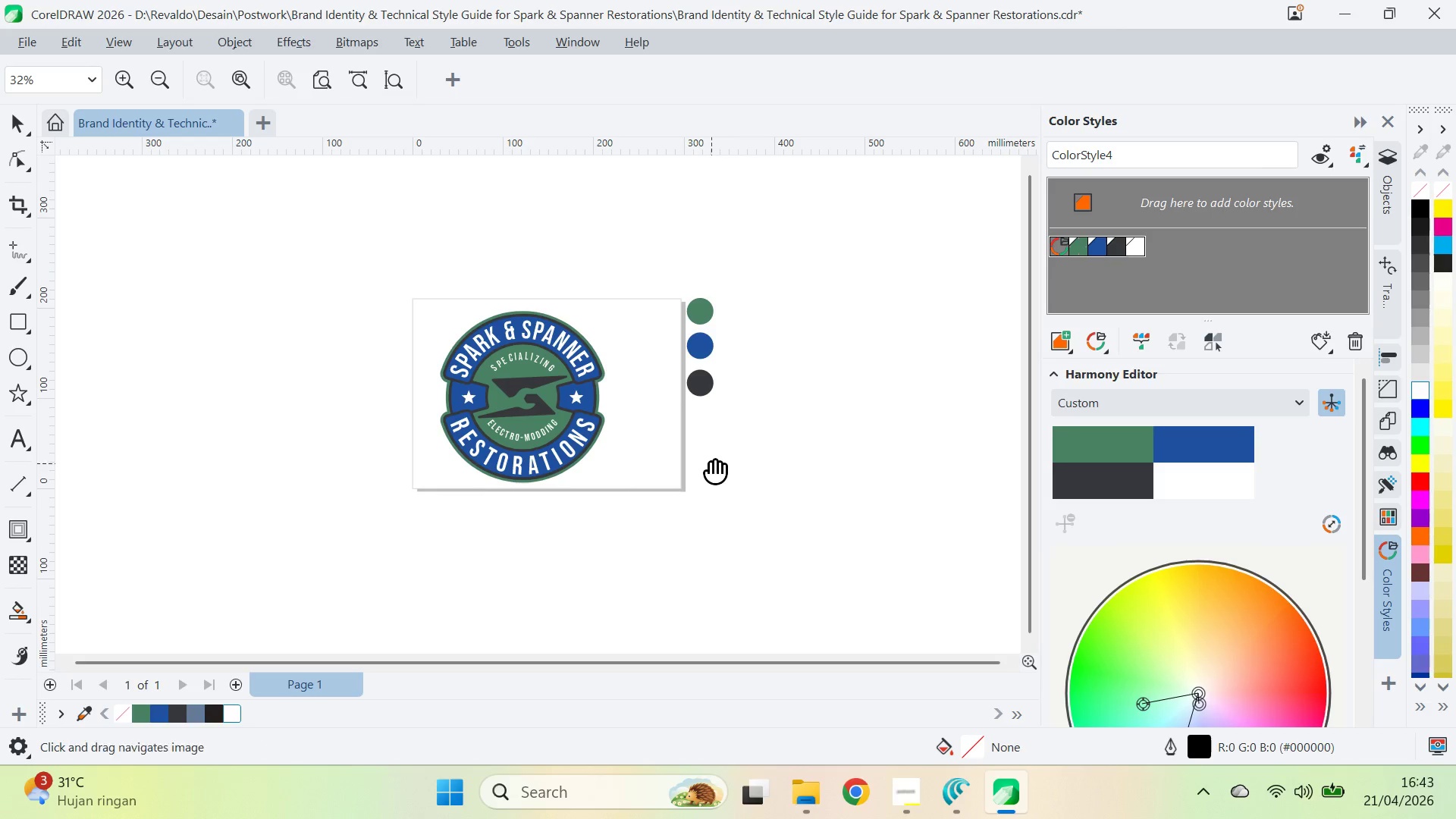 
left_click_drag(start_coordinate=[711, 463], to_coordinate=[765, 452])
 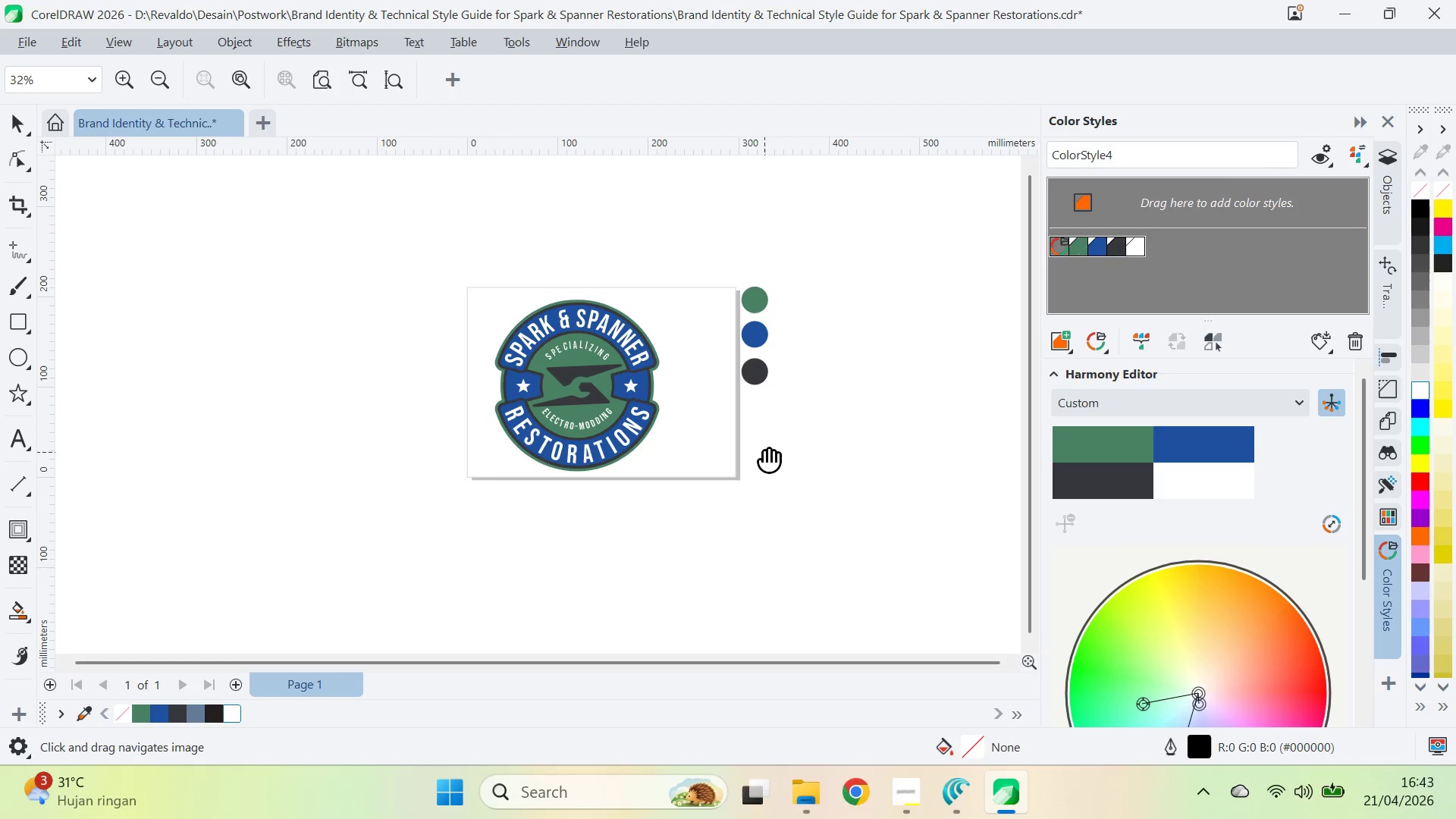 
key(V)
 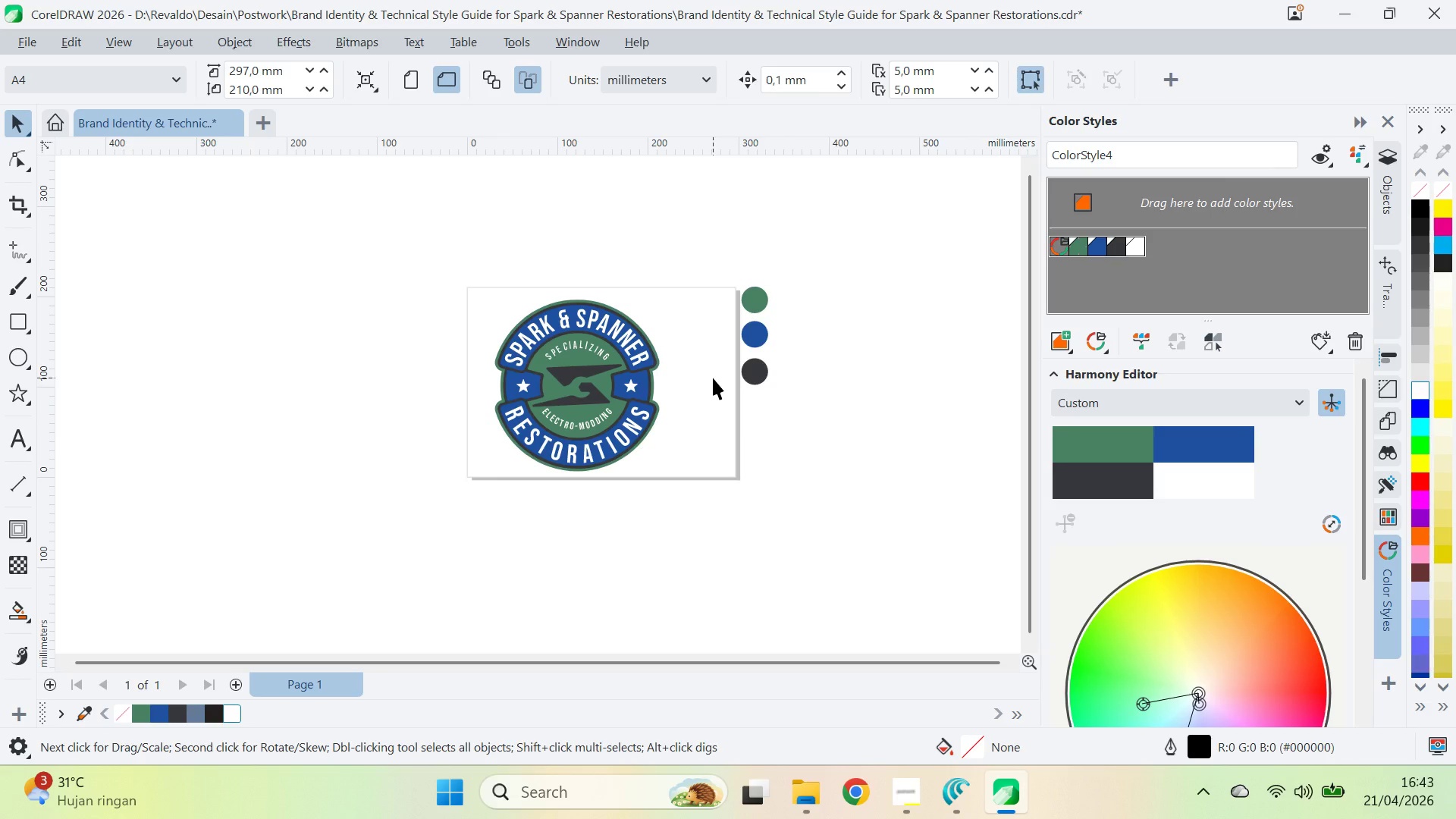 
wait(11.28)
 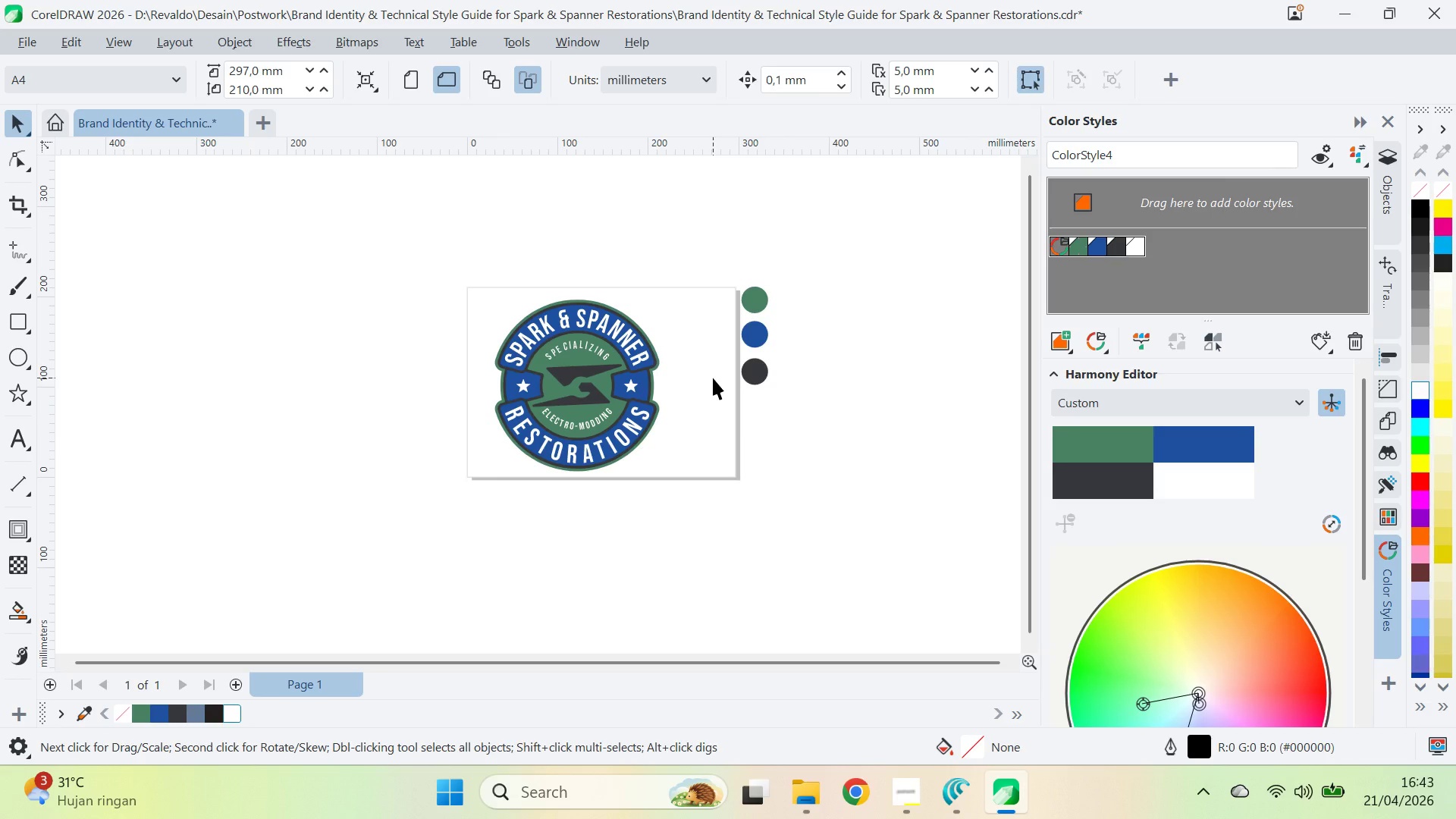 
scroll: coordinate [627, 390], scroll_direction: up, amount: 3.0
 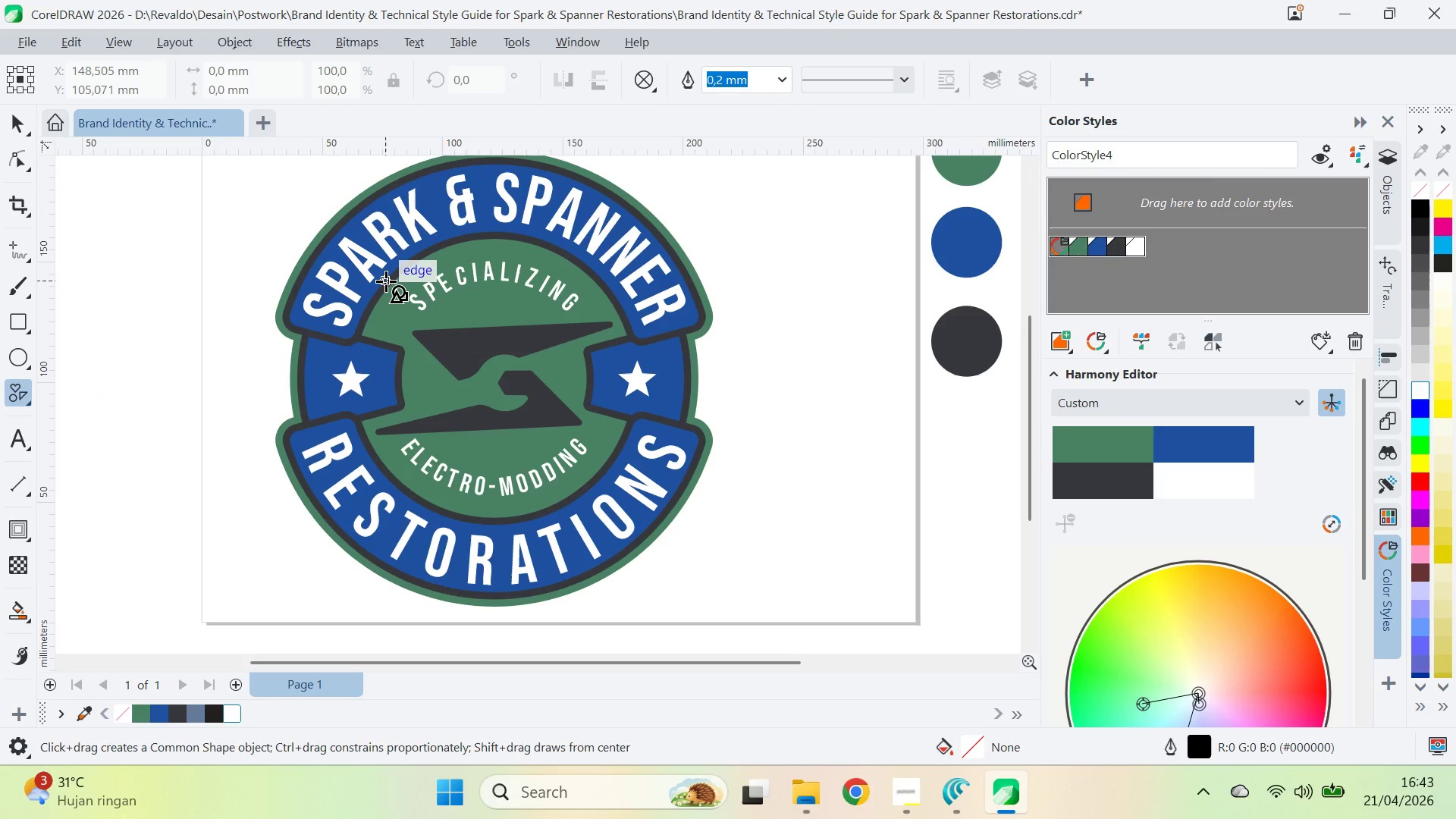 
wait(5.33)
 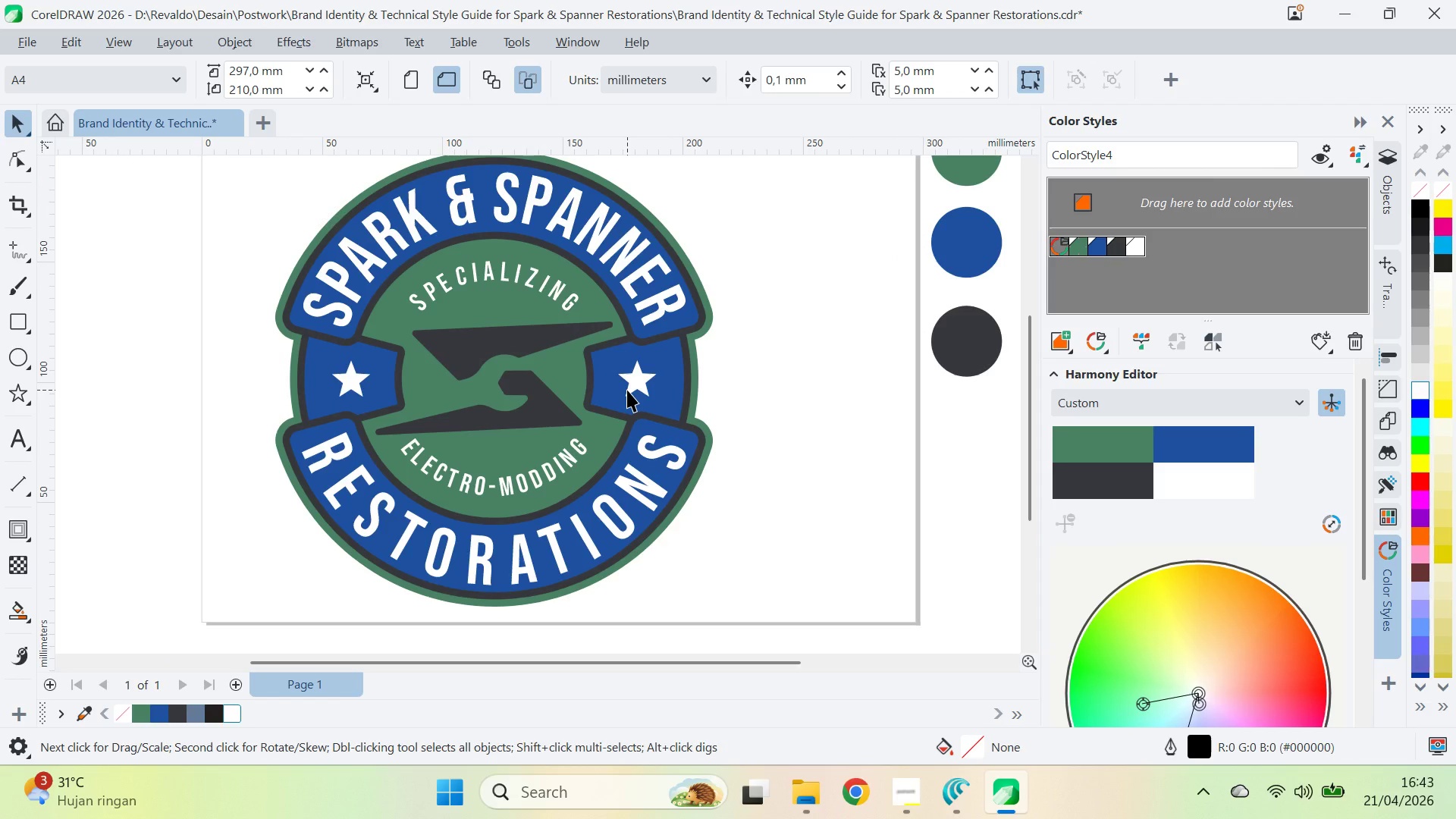 
double_click([647, 83])
 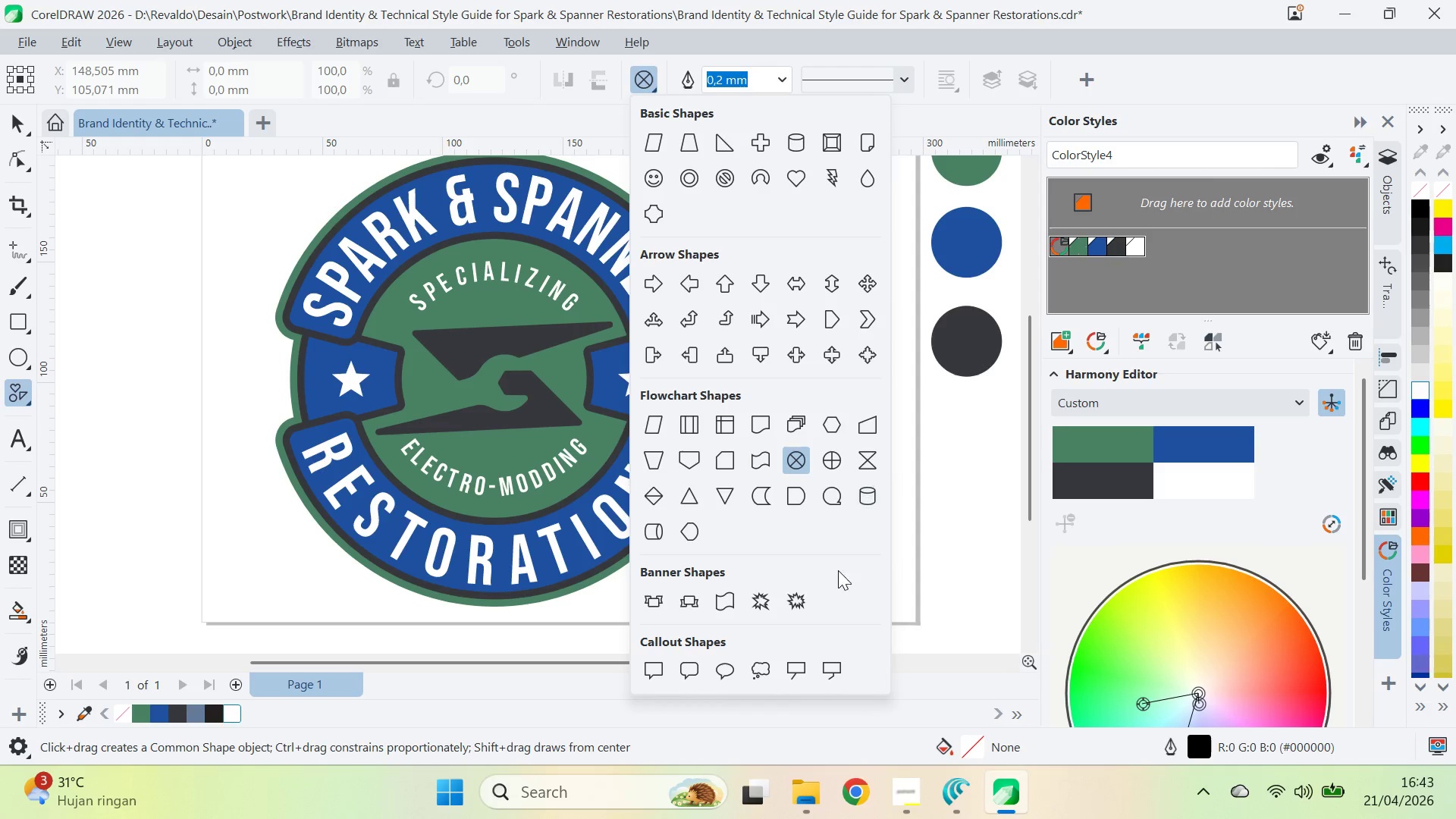 
wait(5.34)
 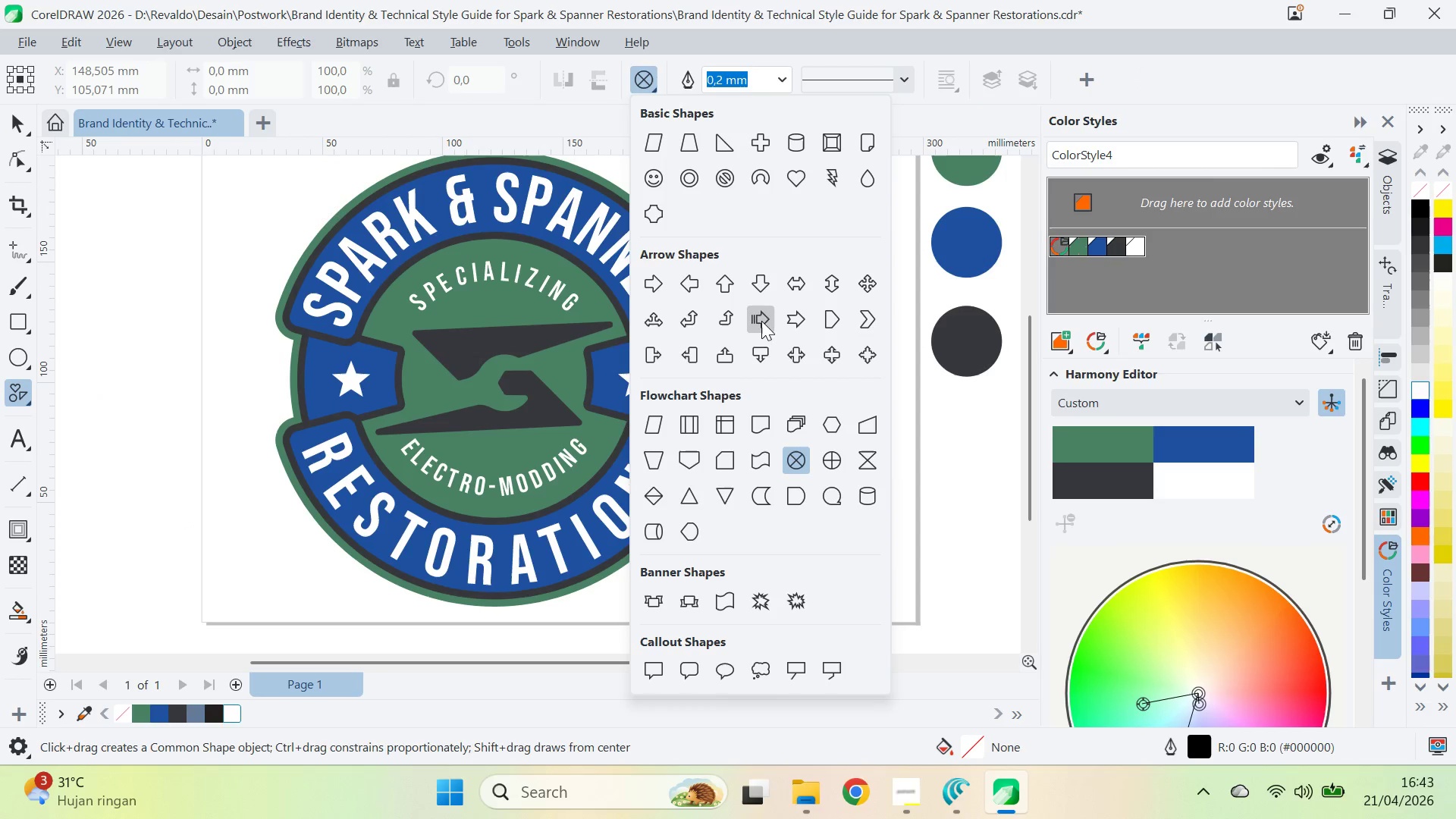 
left_click([832, 178])
 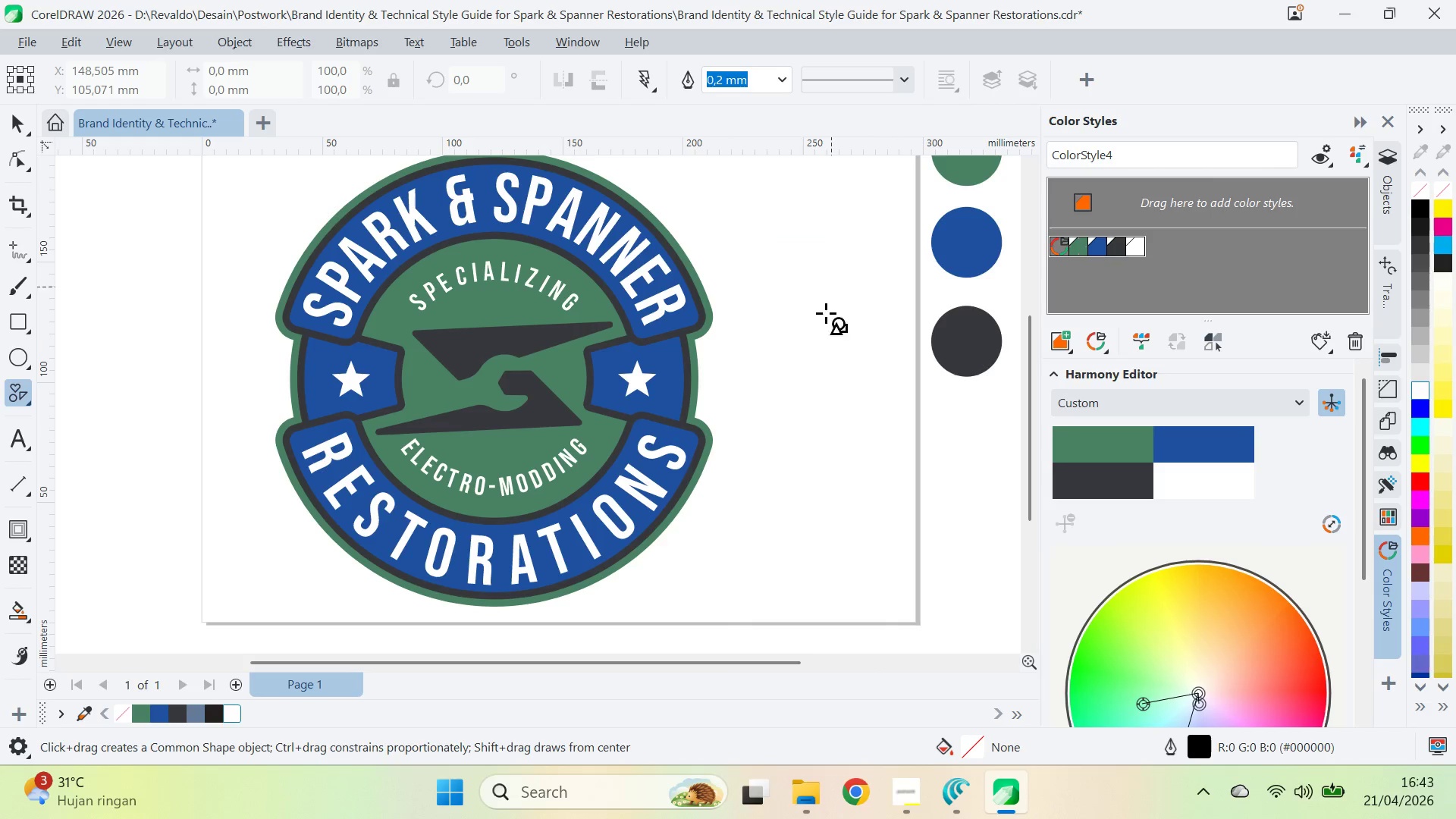 
hold_key(key=ControlLeft, duration=1.24)
left_click_drag(start_coordinate=[805, 322], to_coordinate=[864, 431])
 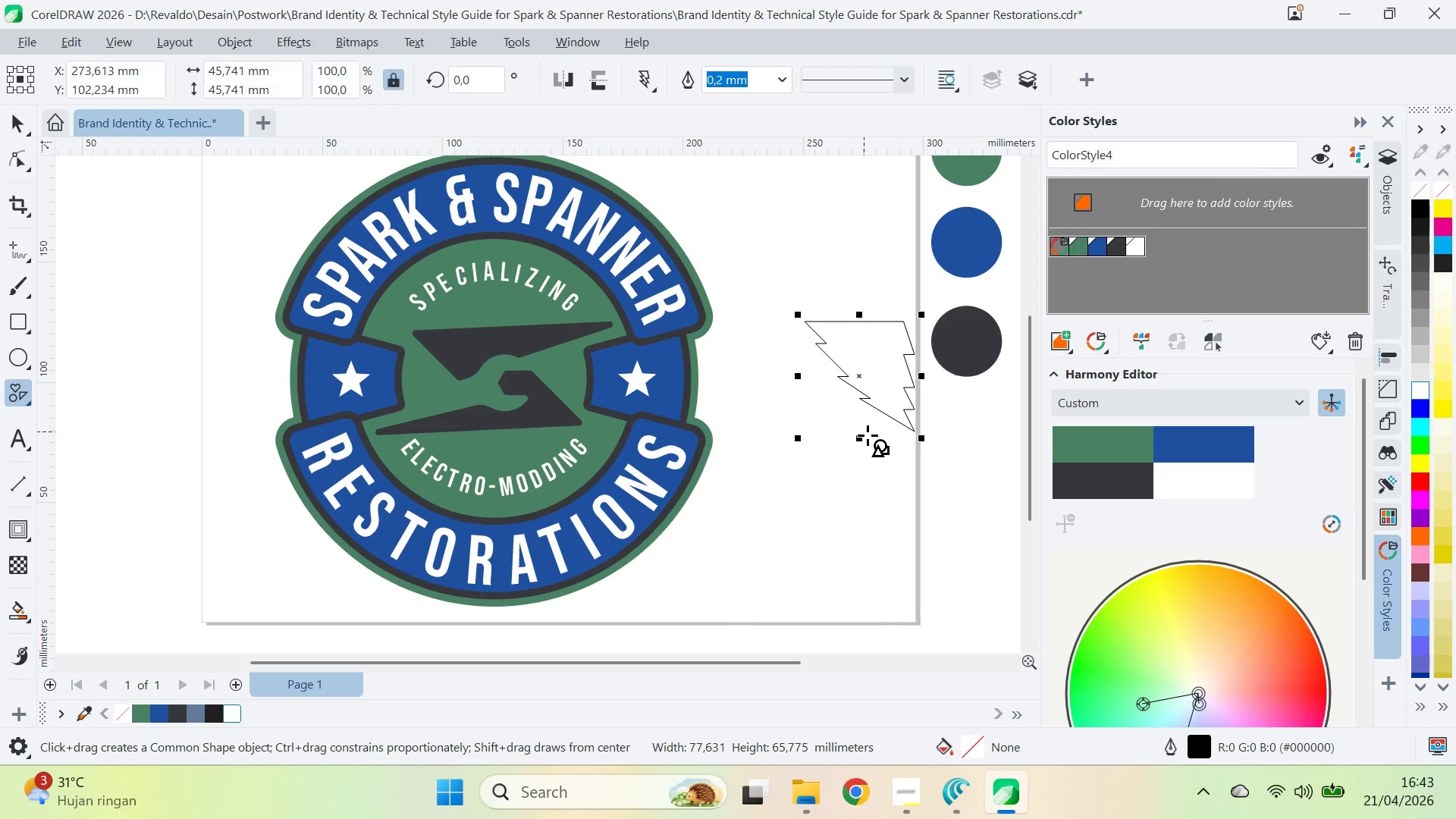 
key(V)
 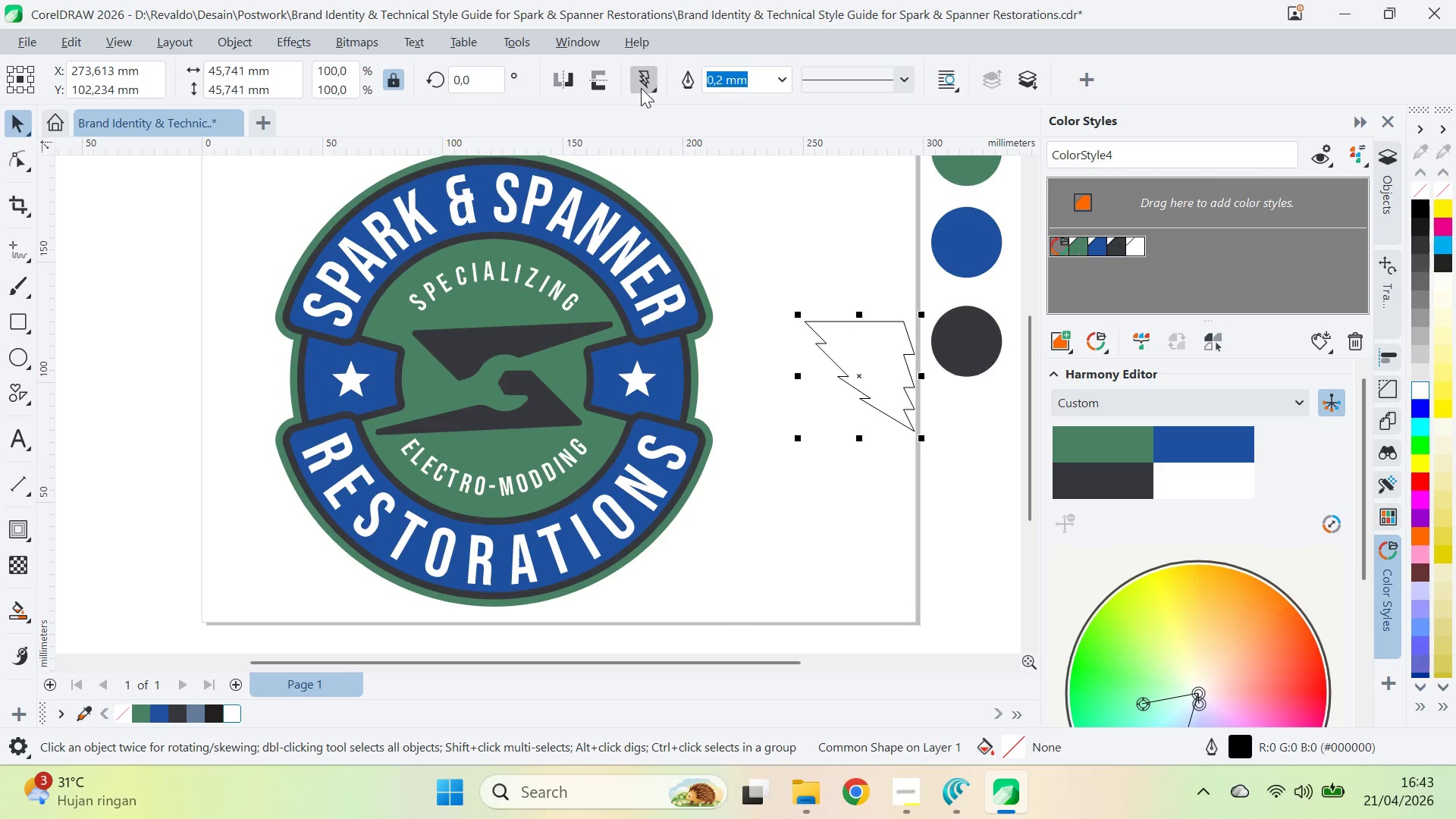 
left_click([562, 80])
 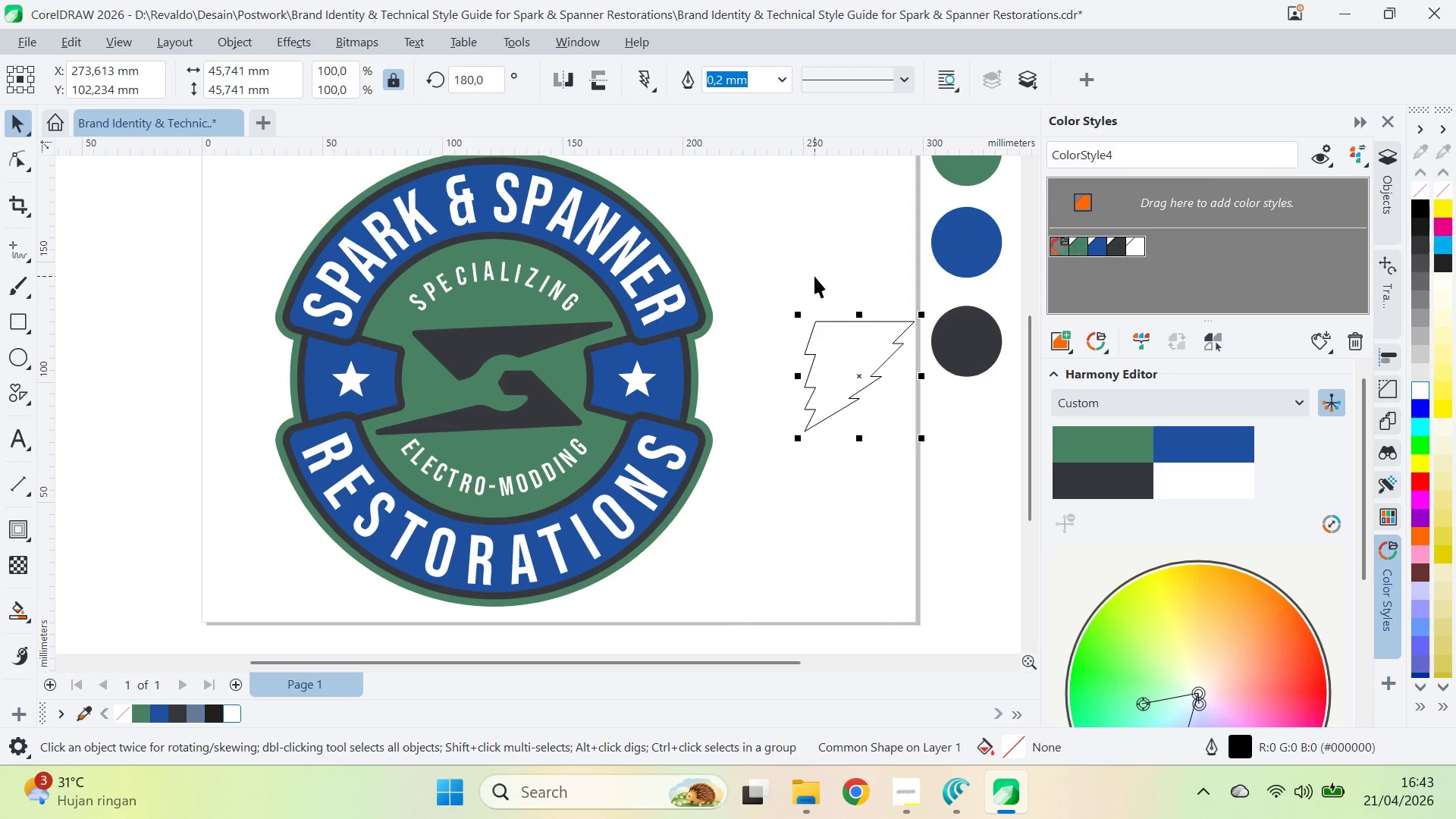 
left_click([814, 275])
 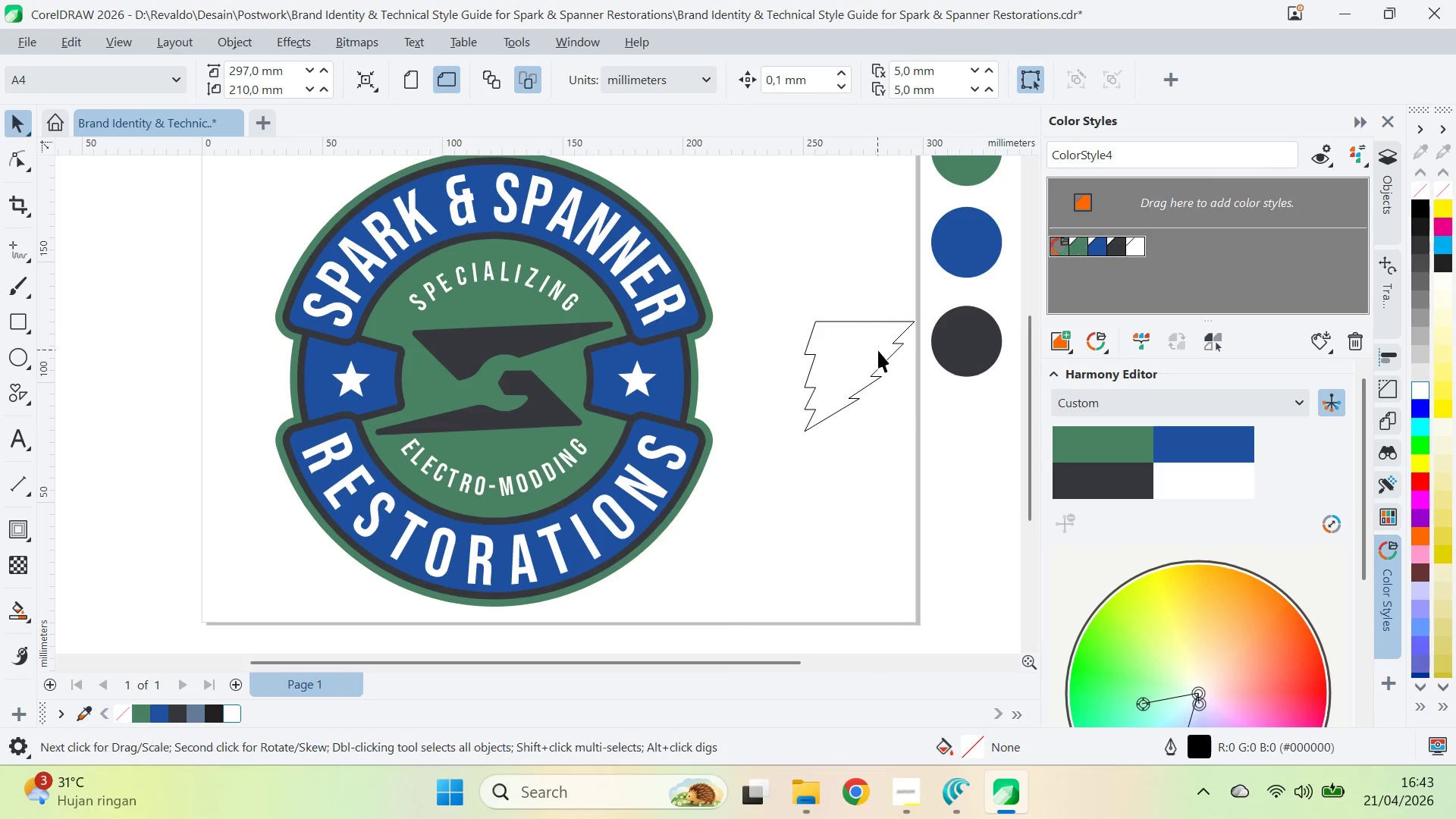 
left_click_drag(start_coordinate=[878, 353], to_coordinate=[852, 366])
 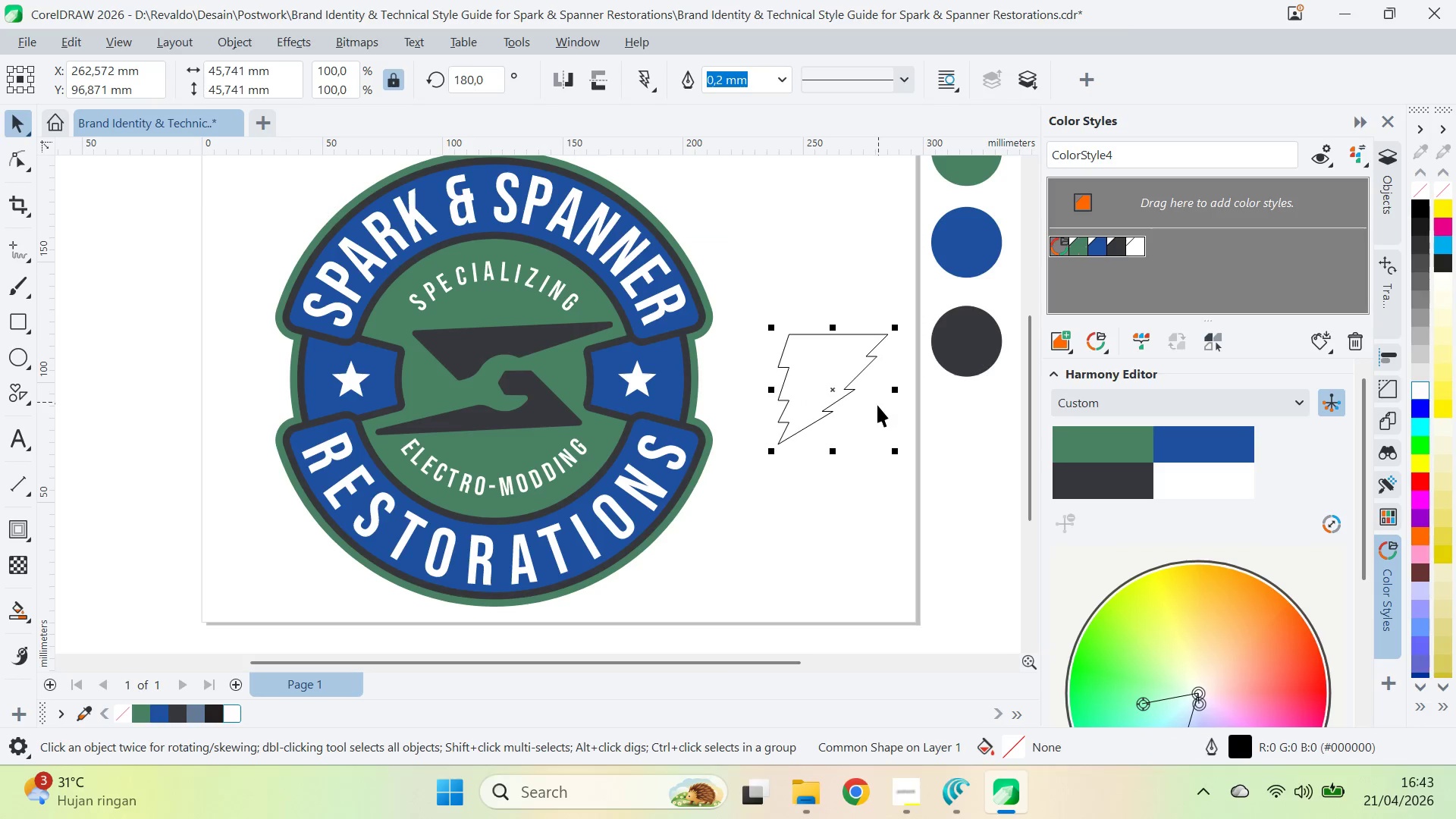 
key(Delete)
 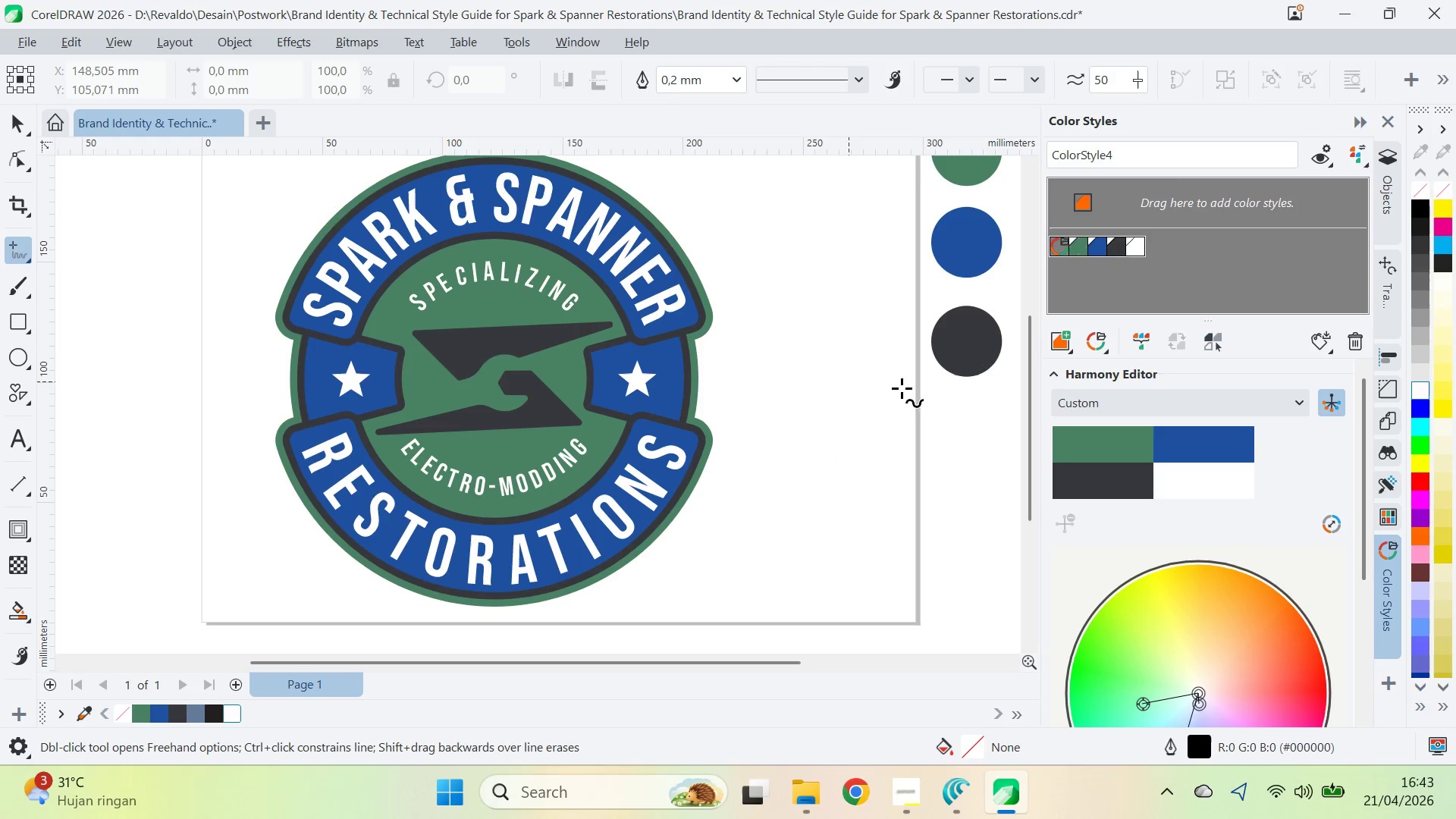 
left_click([736, 347])
 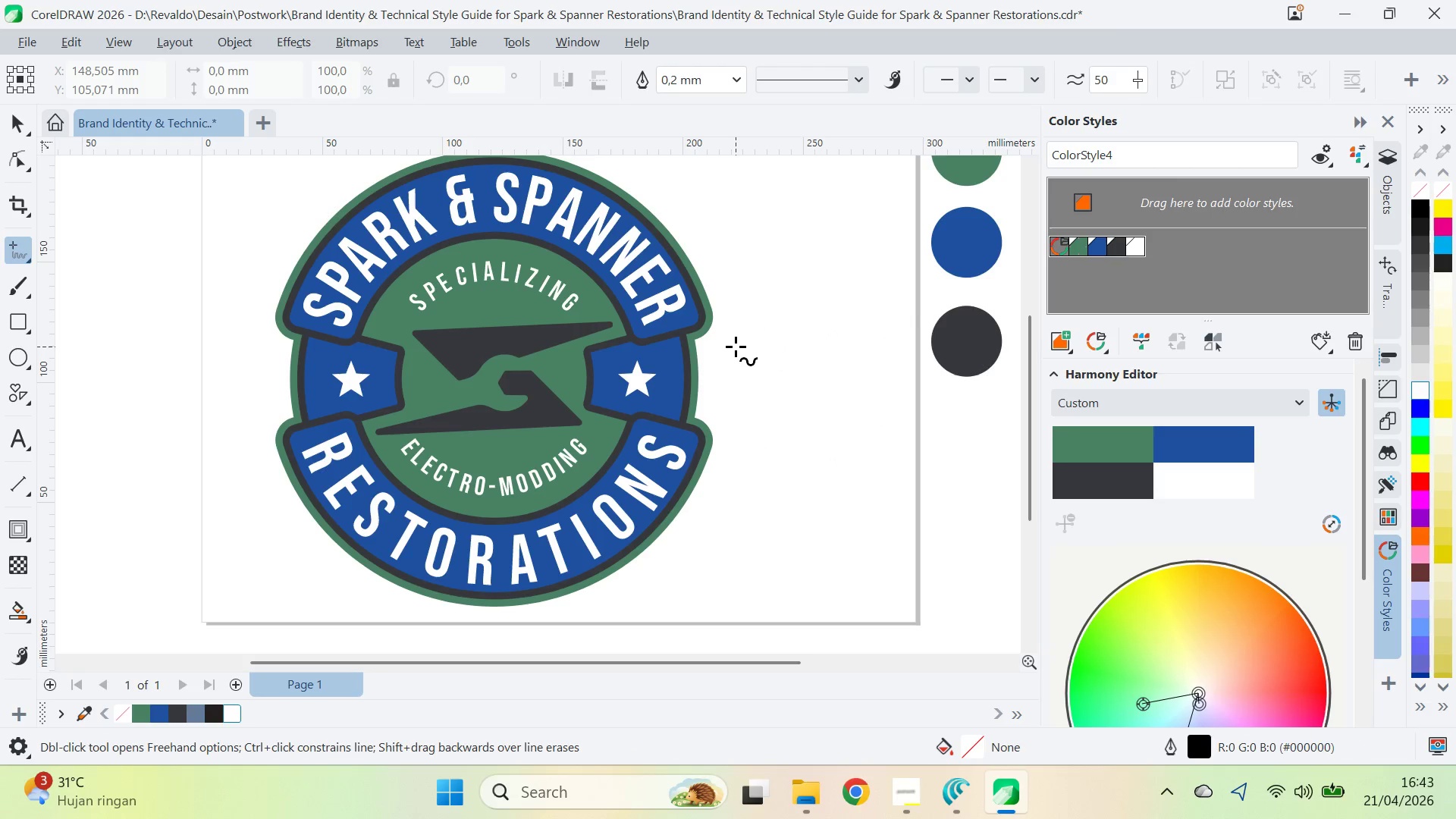 
hold_key(key=ShiftLeft, duration=0.77)
left_click([830, 353])
 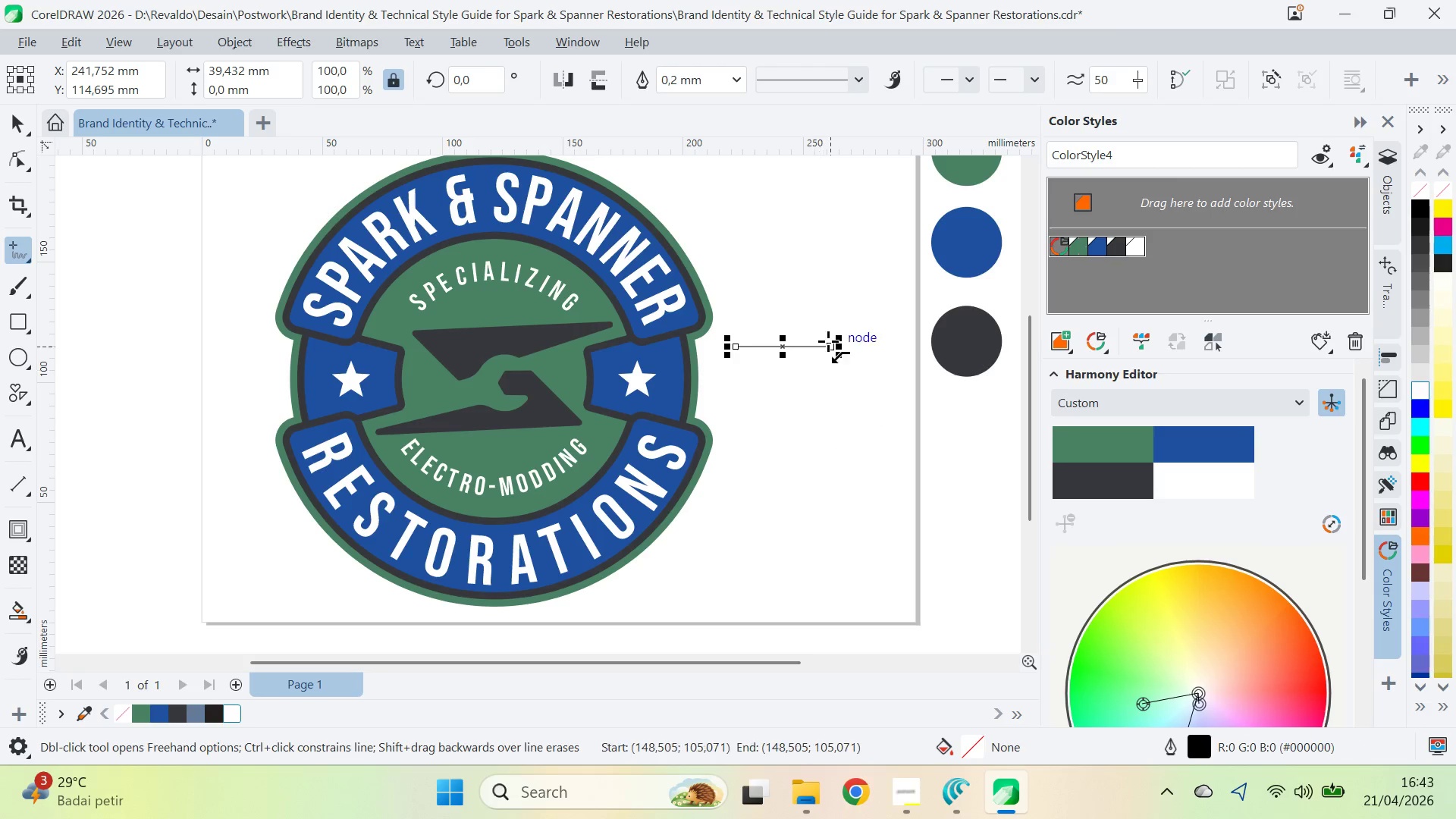 
left_click([833, 353])
 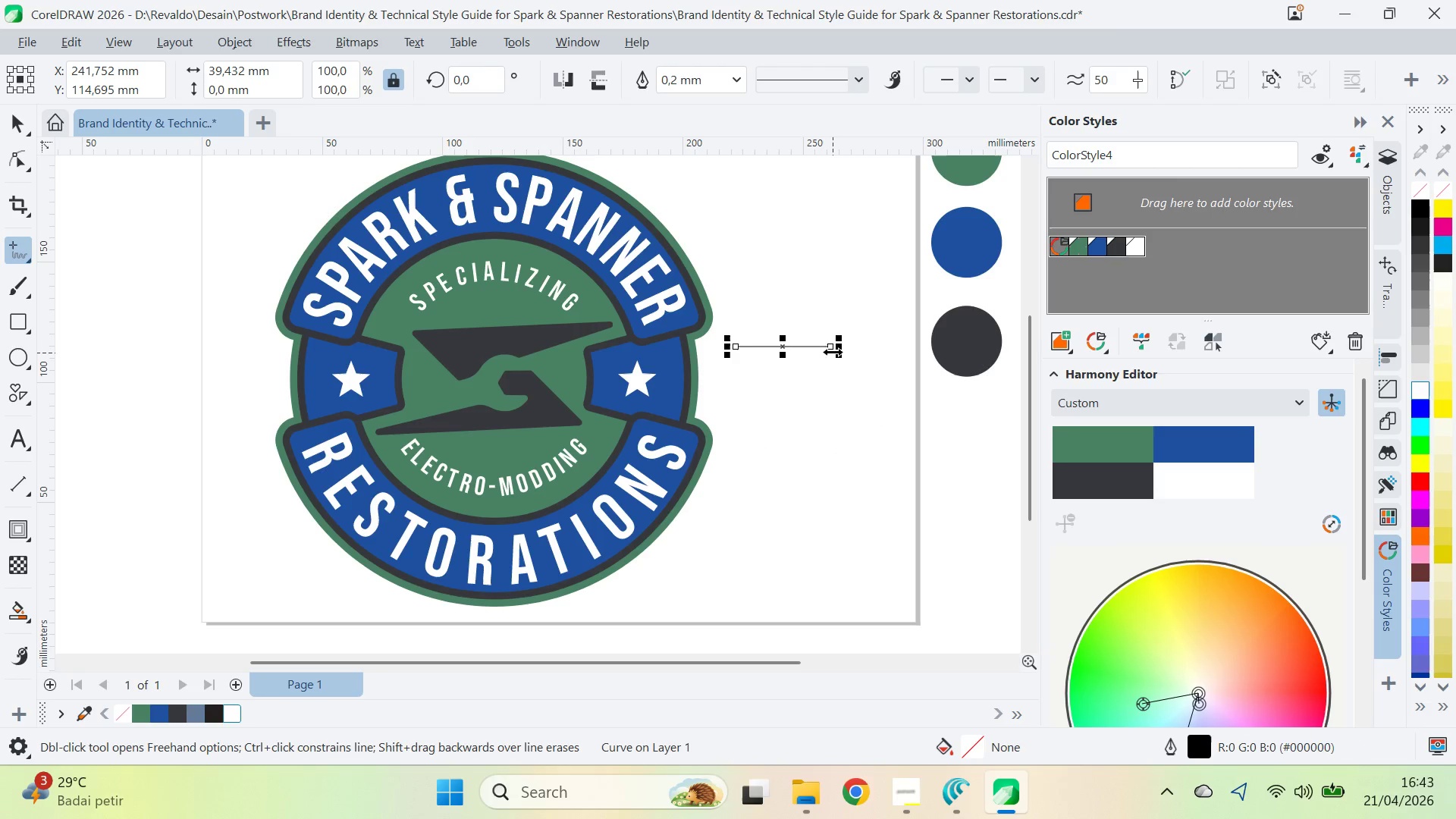 
left_click([831, 349])
 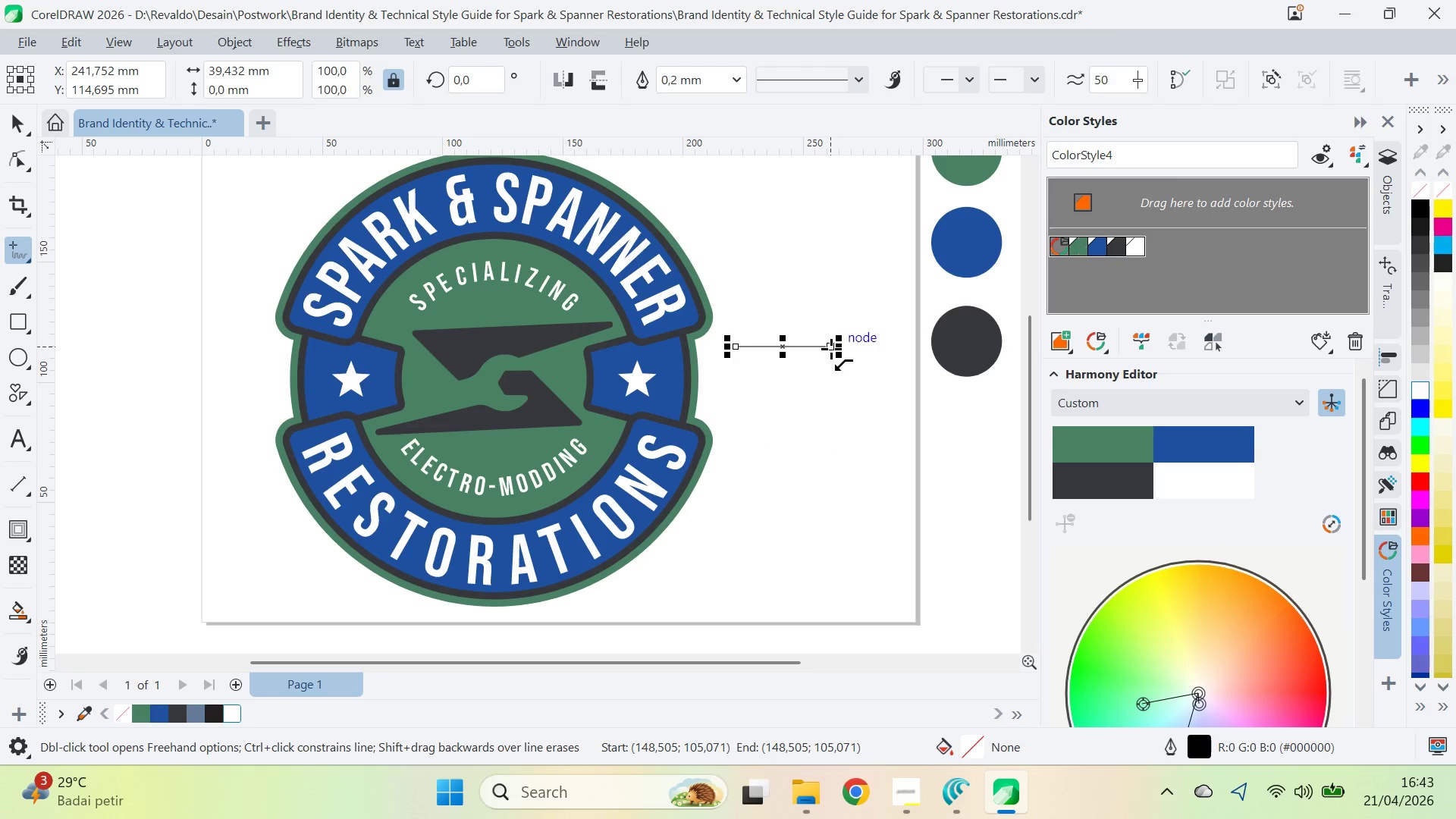 
hold_key(key=ShiftLeft, duration=0.83)
left_click([774, 453])
 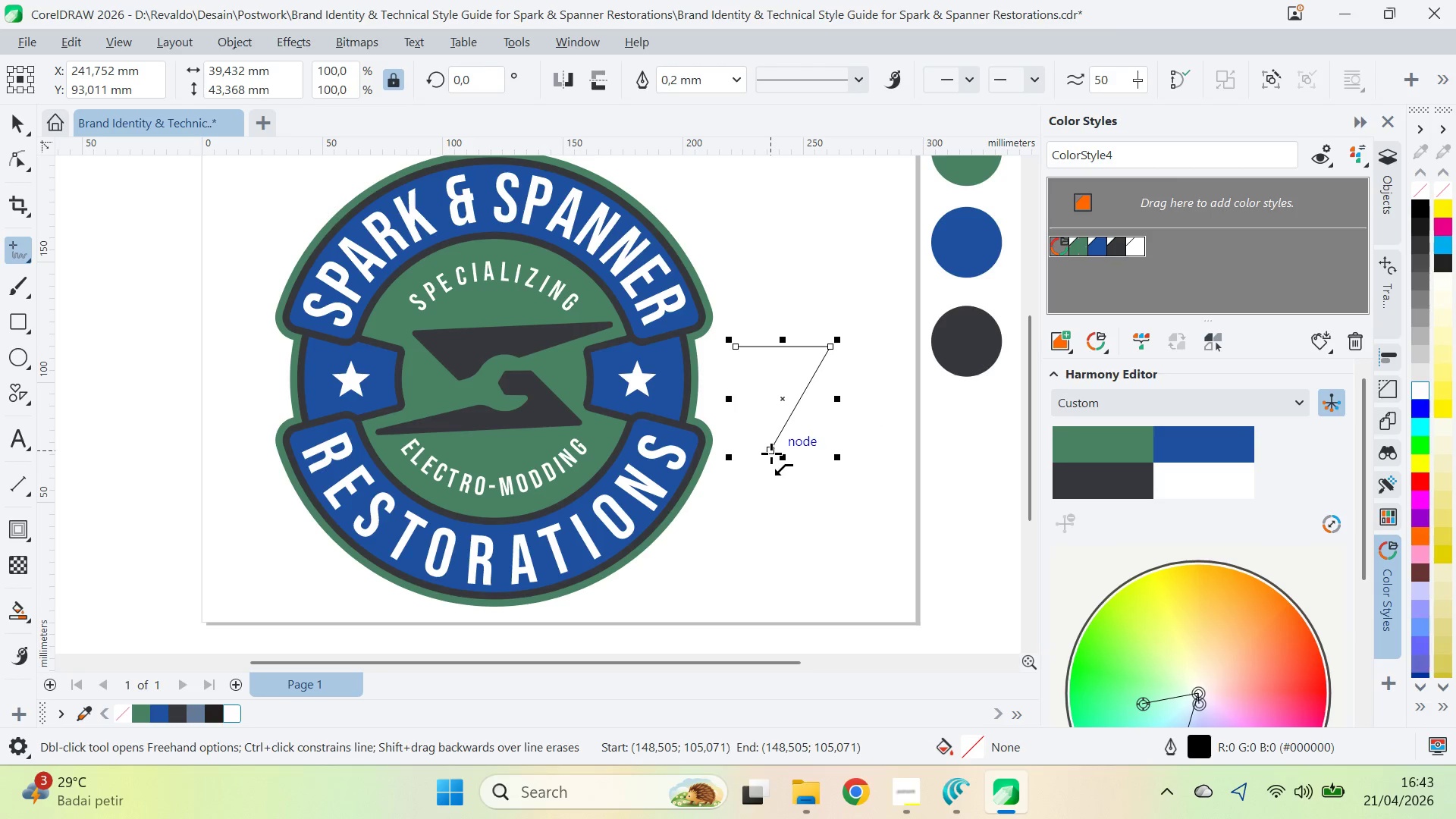 
hold_key(key=ShiftLeft, duration=0.73)
 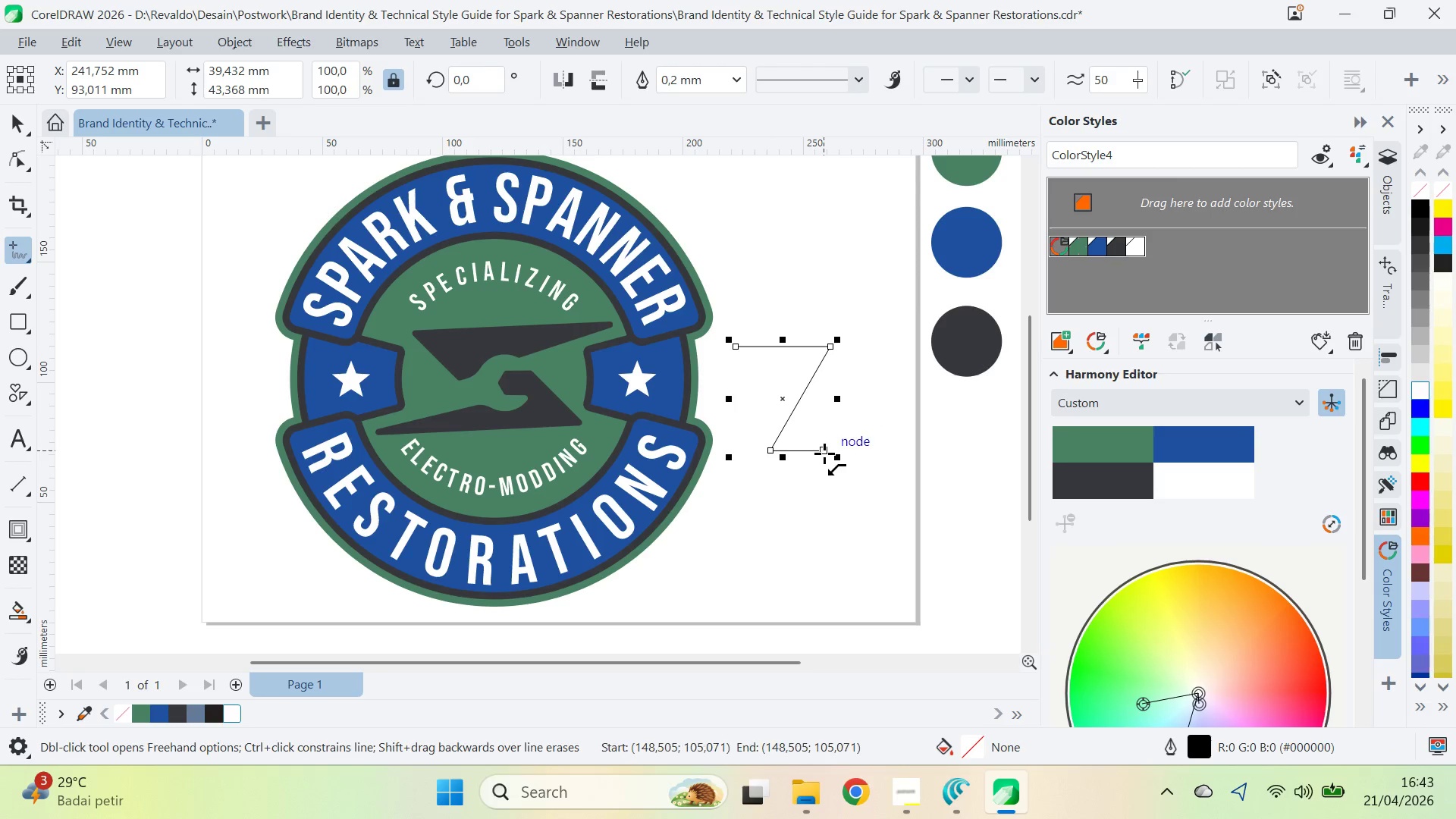 
left_click_drag(start_coordinate=[824, 453], to_coordinate=[818, 464])
 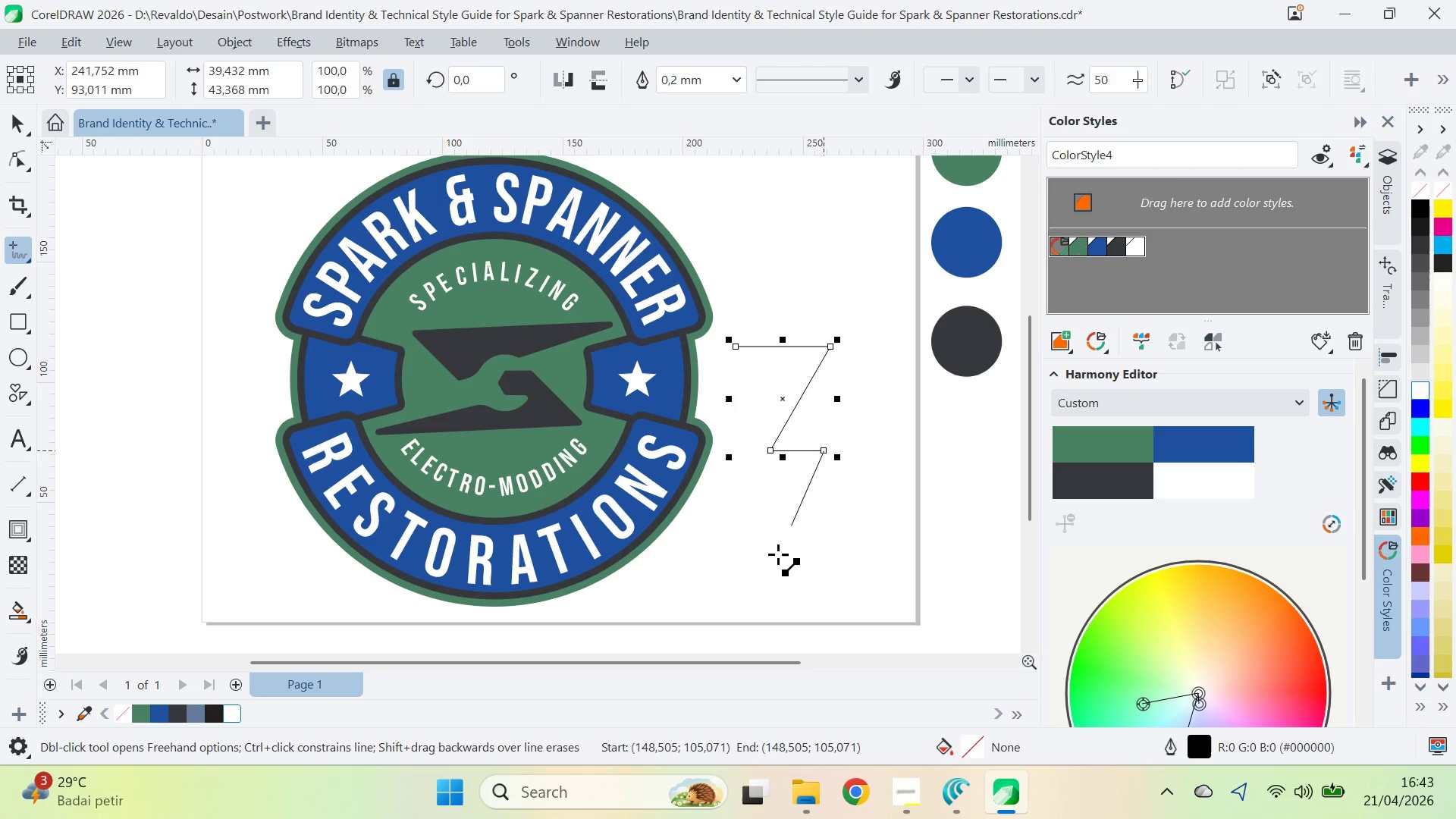 
hold_key(key=ShiftLeft, duration=1.72)
left_click([737, 617])
 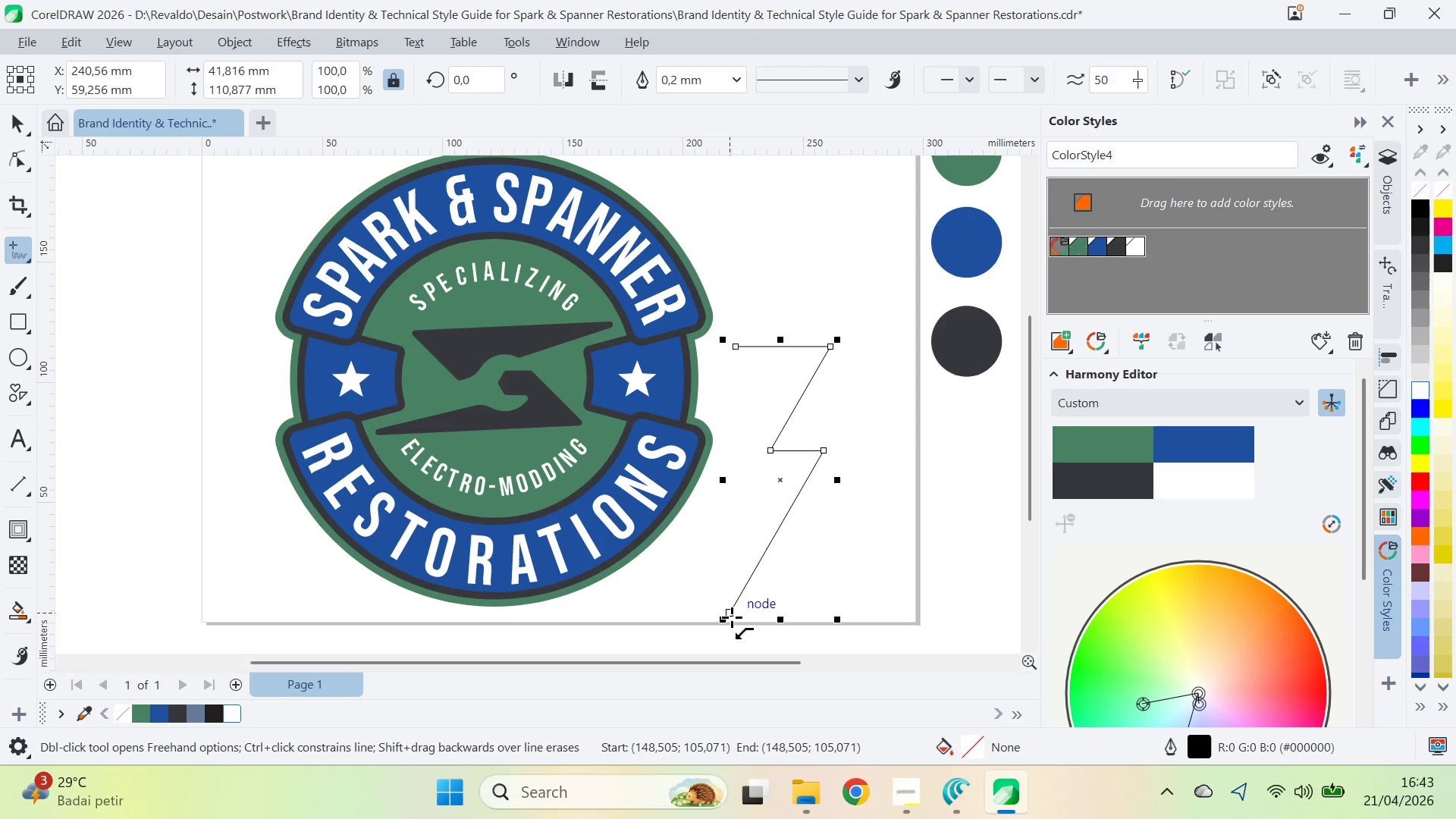 
left_click_drag(start_coordinate=[731, 617], to_coordinate=[730, 609])
 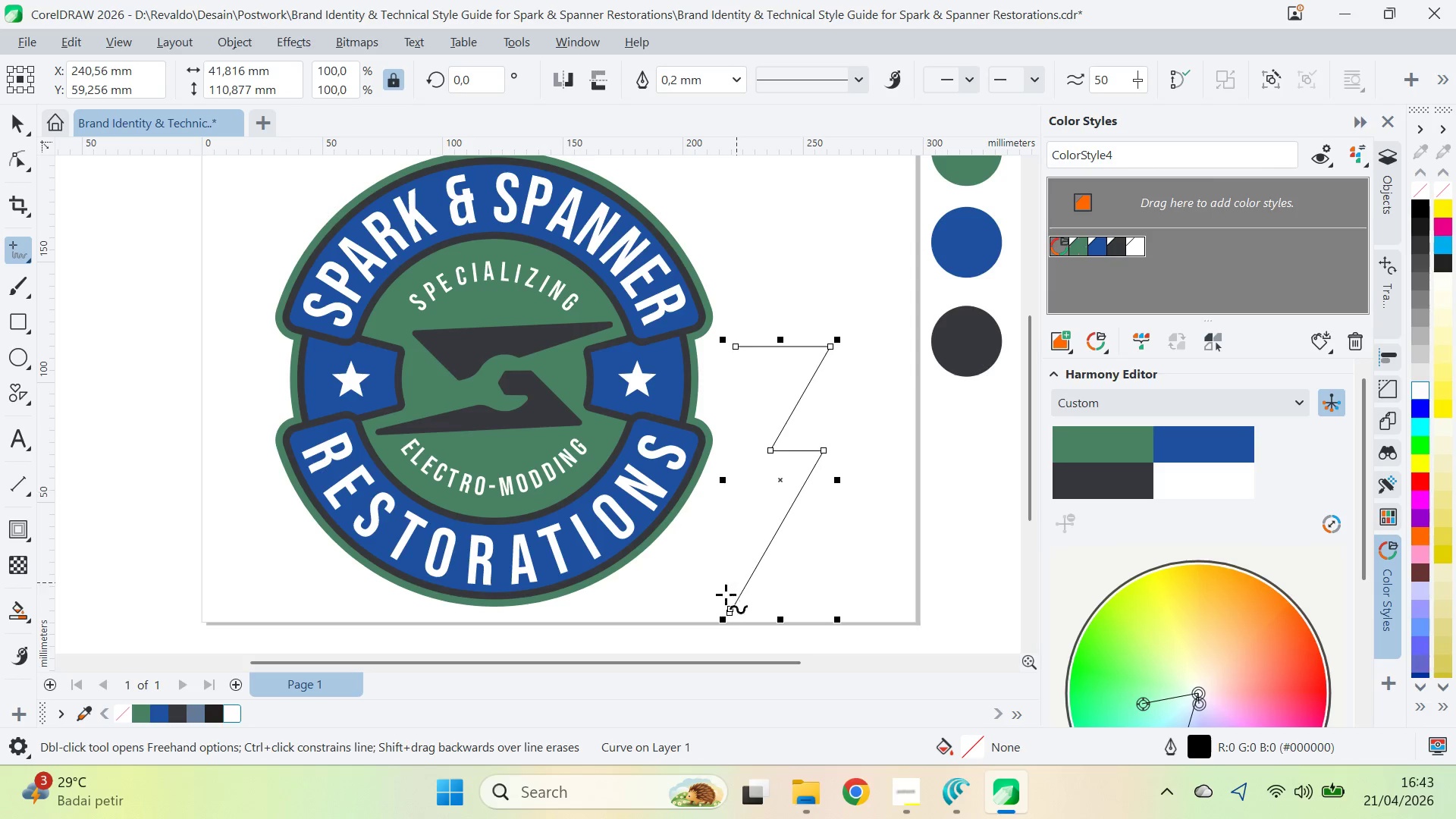 
key(Control+Z)
 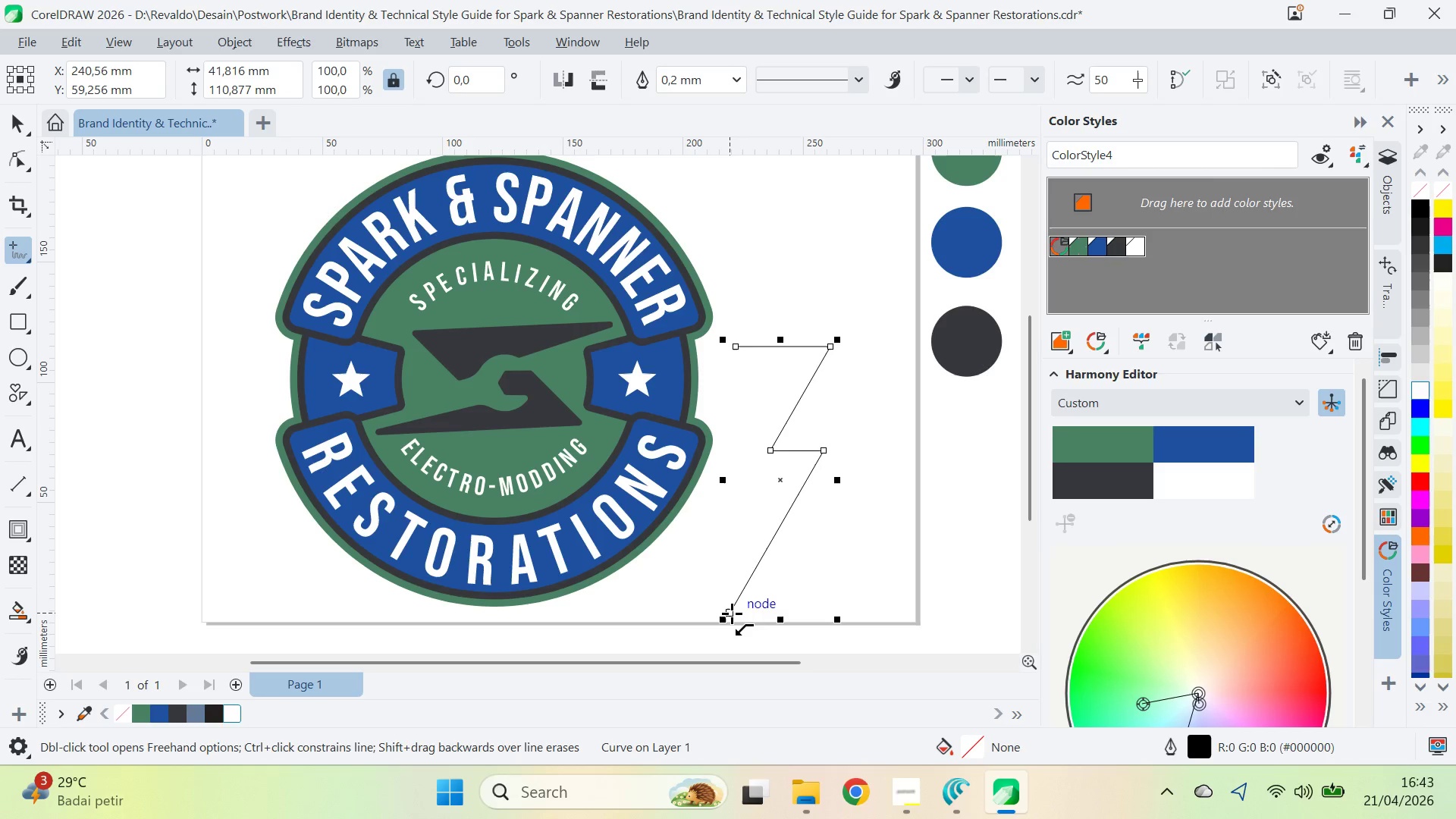 
left_click([731, 614])
 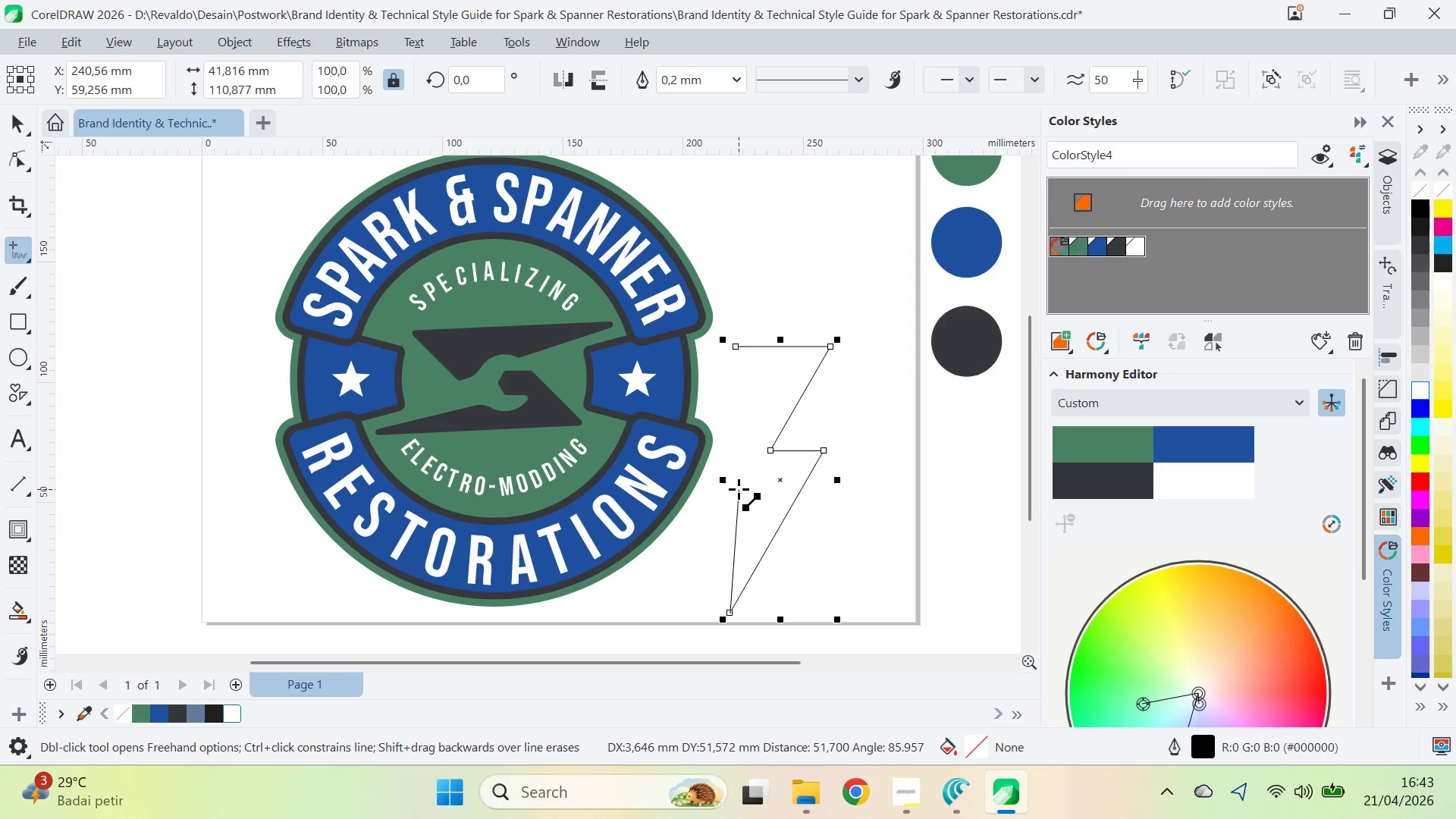 
left_click([740, 499])
 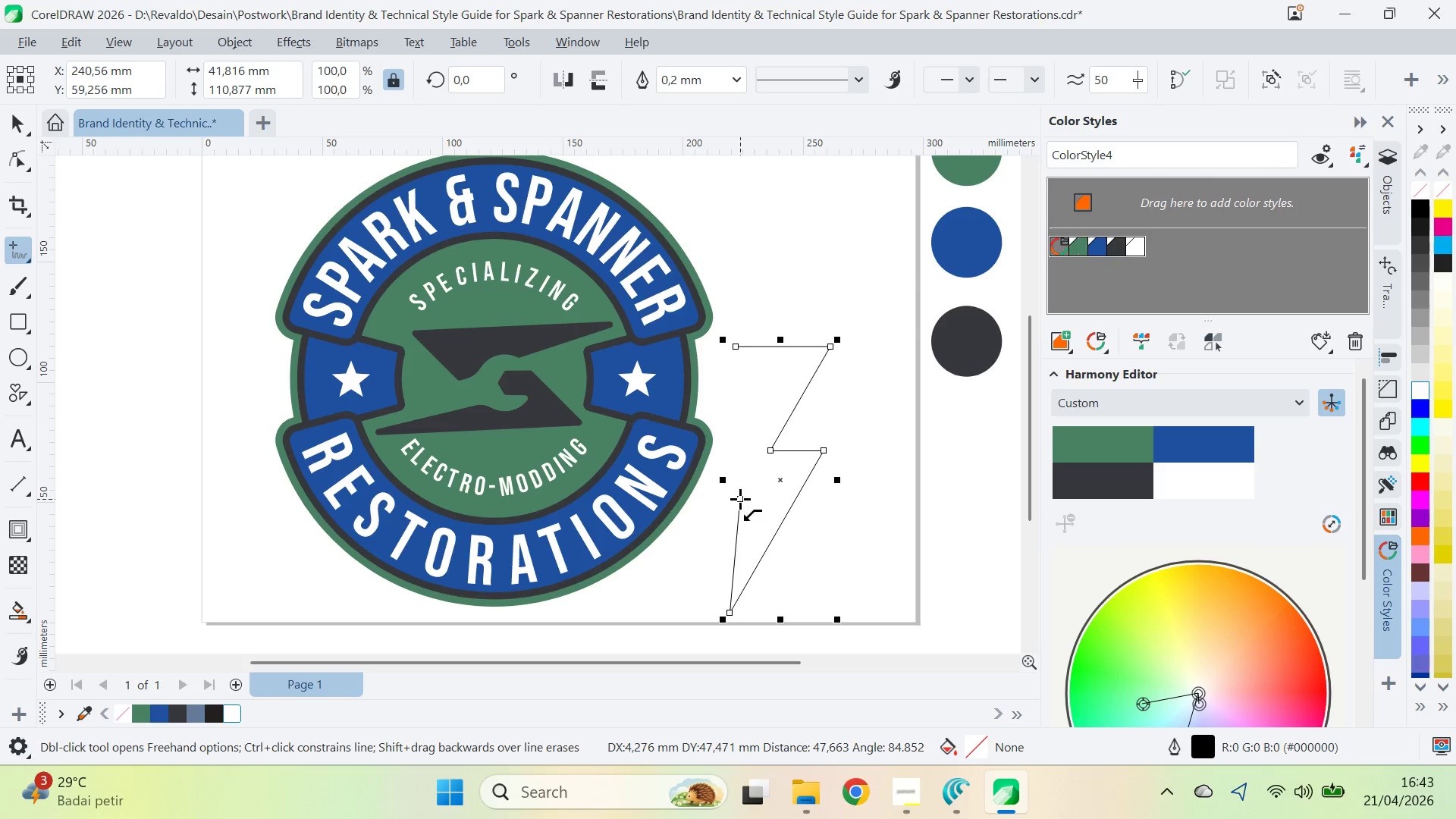 
left_click_drag(start_coordinate=[740, 499], to_coordinate=[736, 497])
 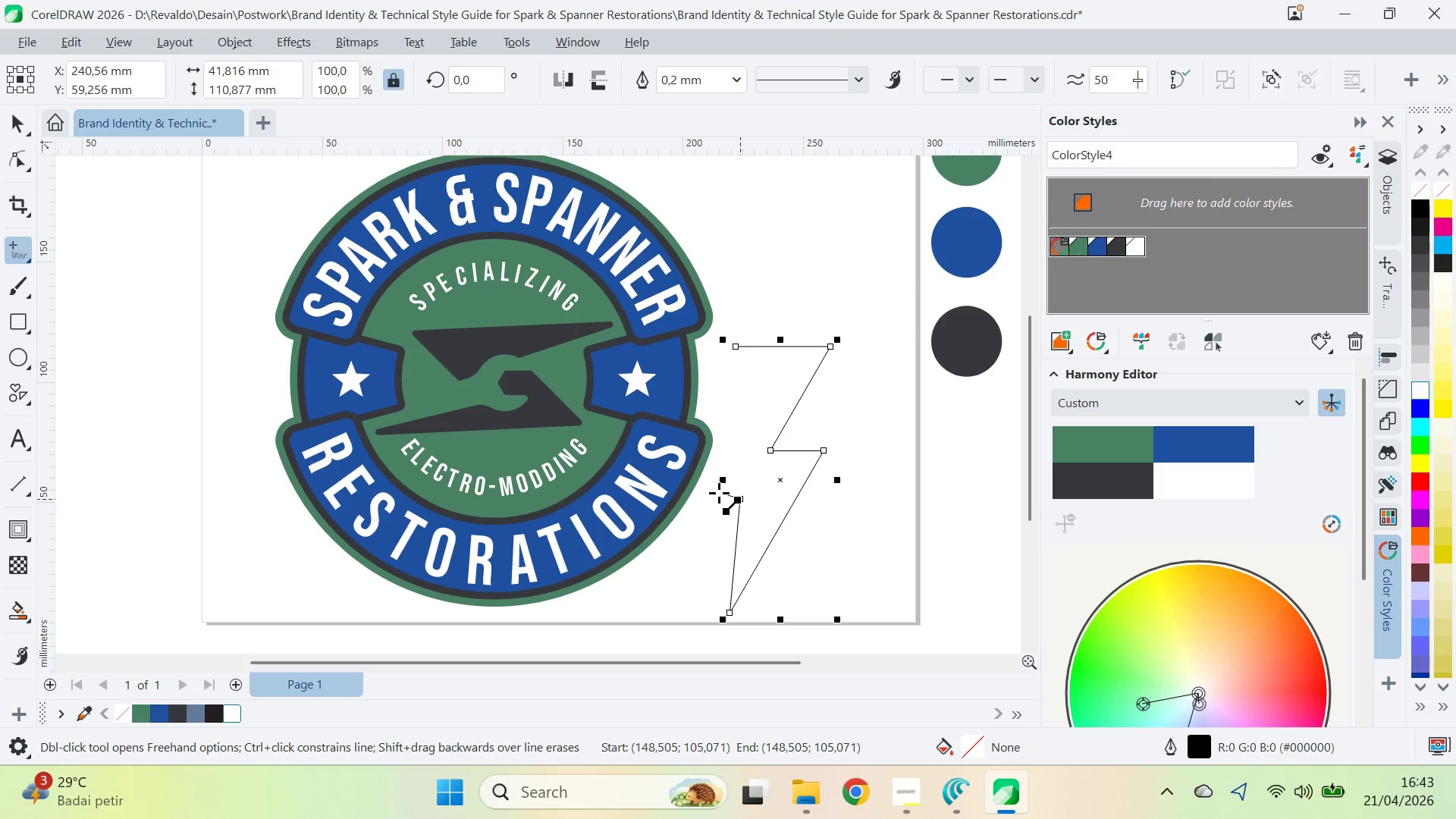 
hold_key(key=ShiftLeft, duration=1.12)
left_click([692, 505])
 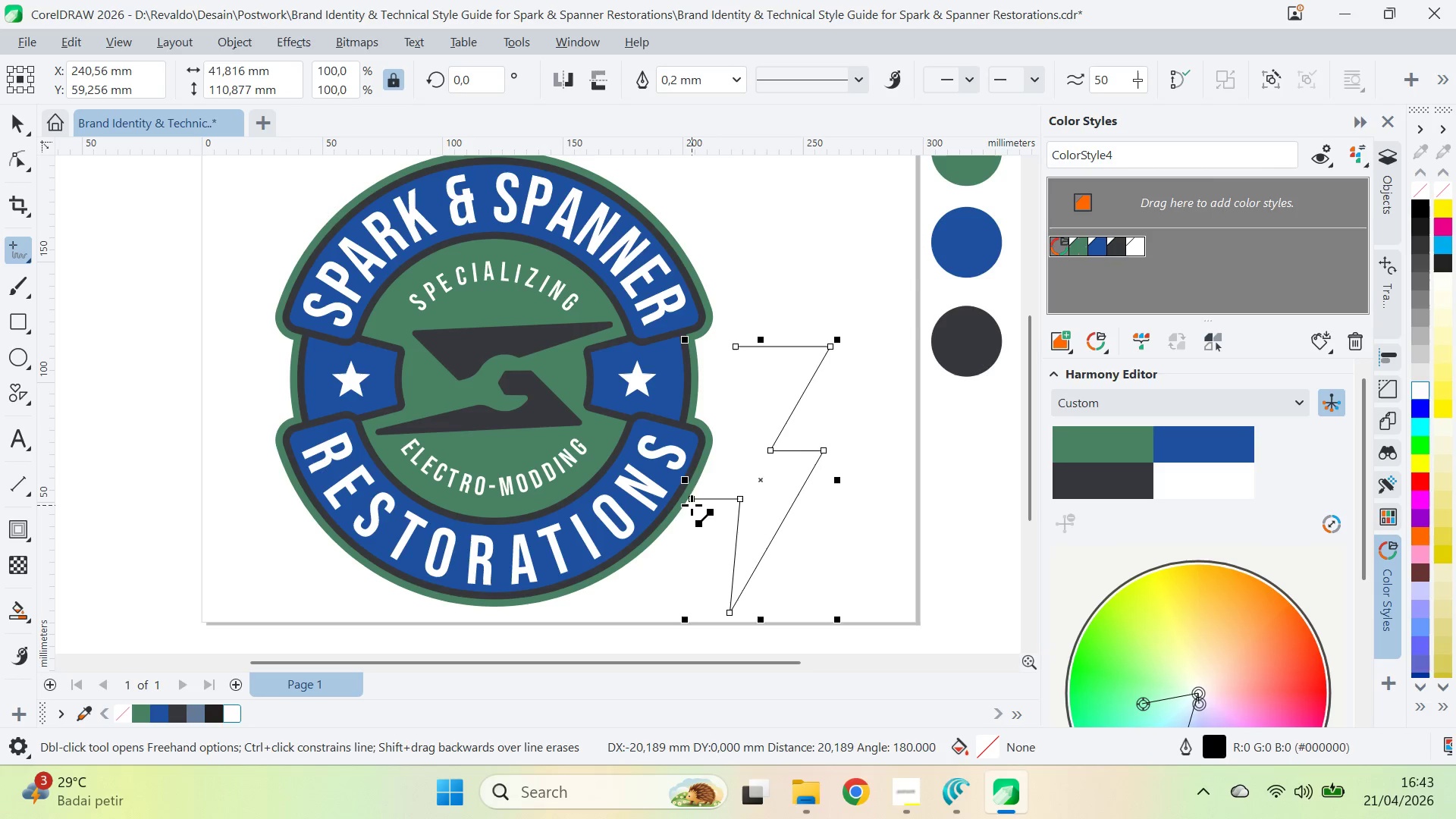 
left_click_drag(start_coordinate=[692, 505], to_coordinate=[694, 499])
 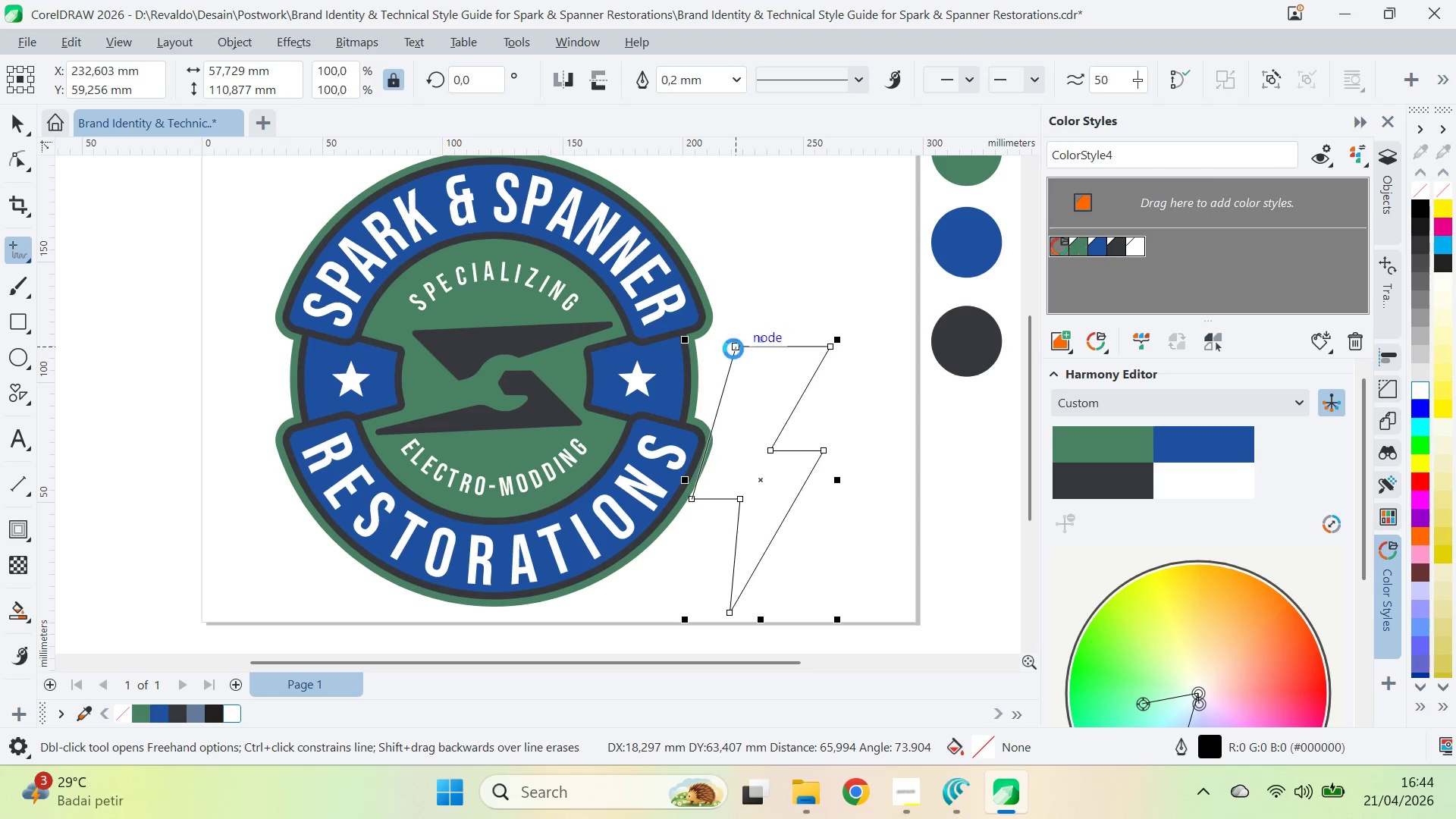 
key(V)
 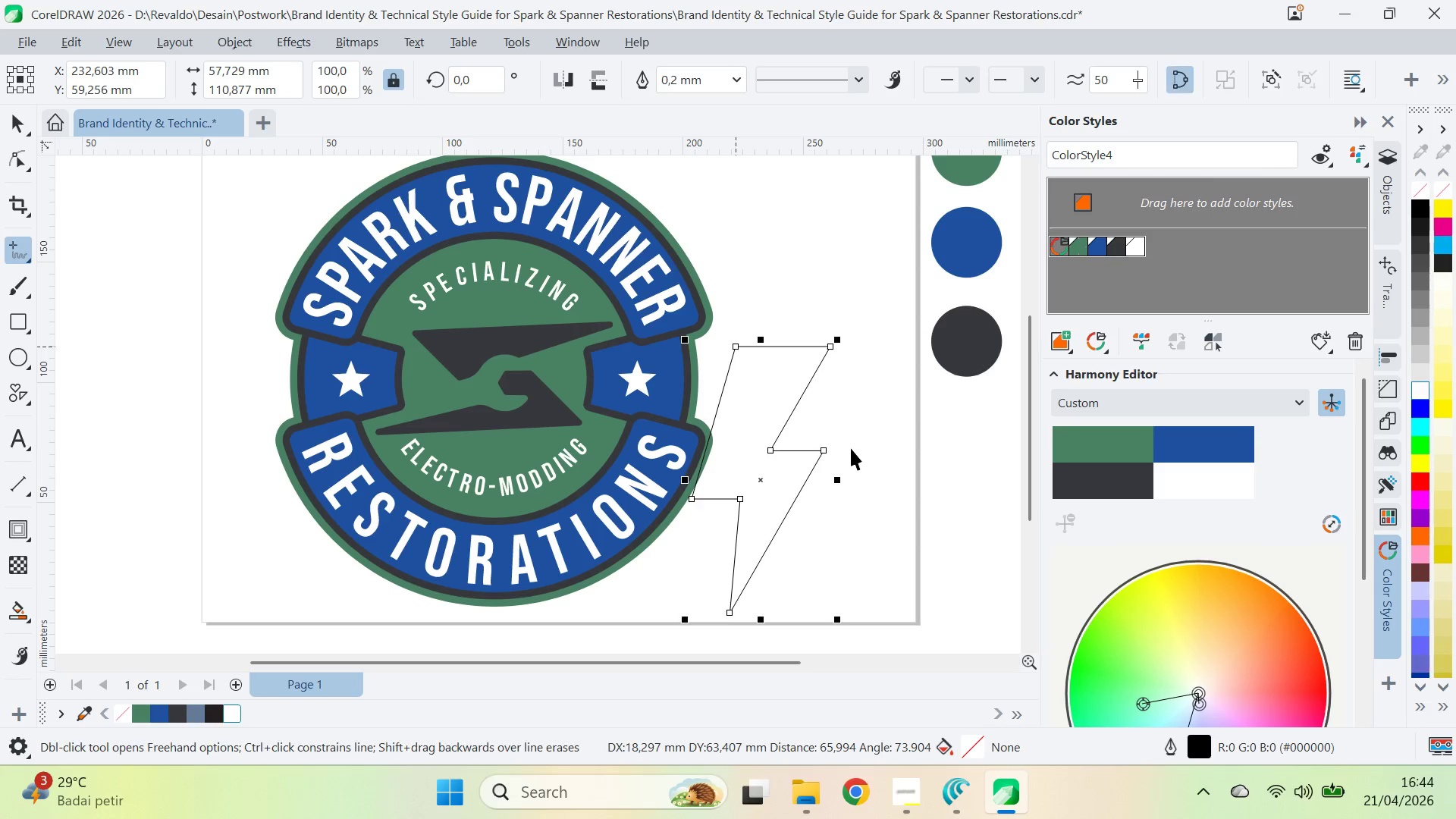 
double_click([851, 448])
 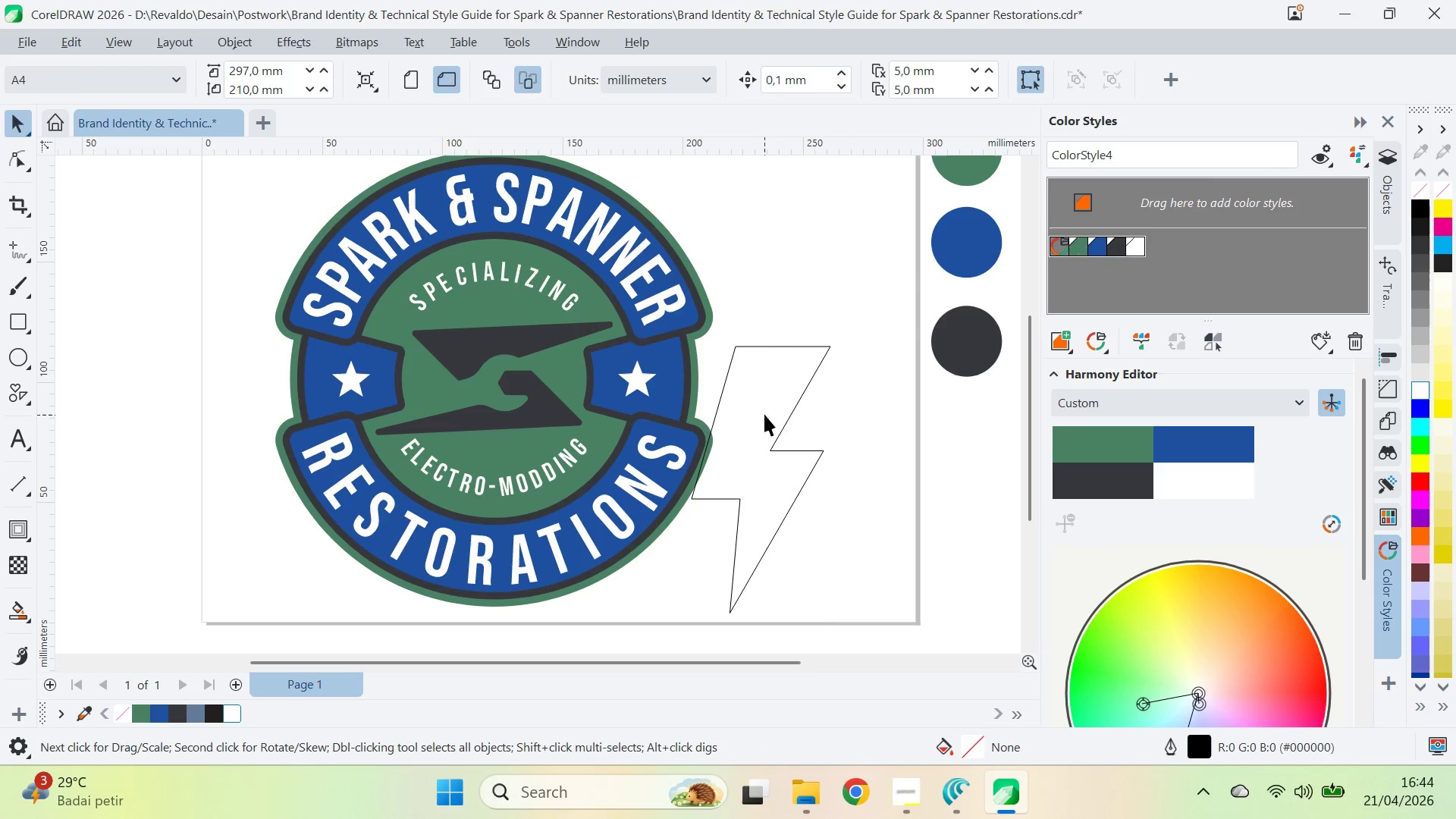 
left_click_drag(start_coordinate=[764, 415], to_coordinate=[811, 394])
 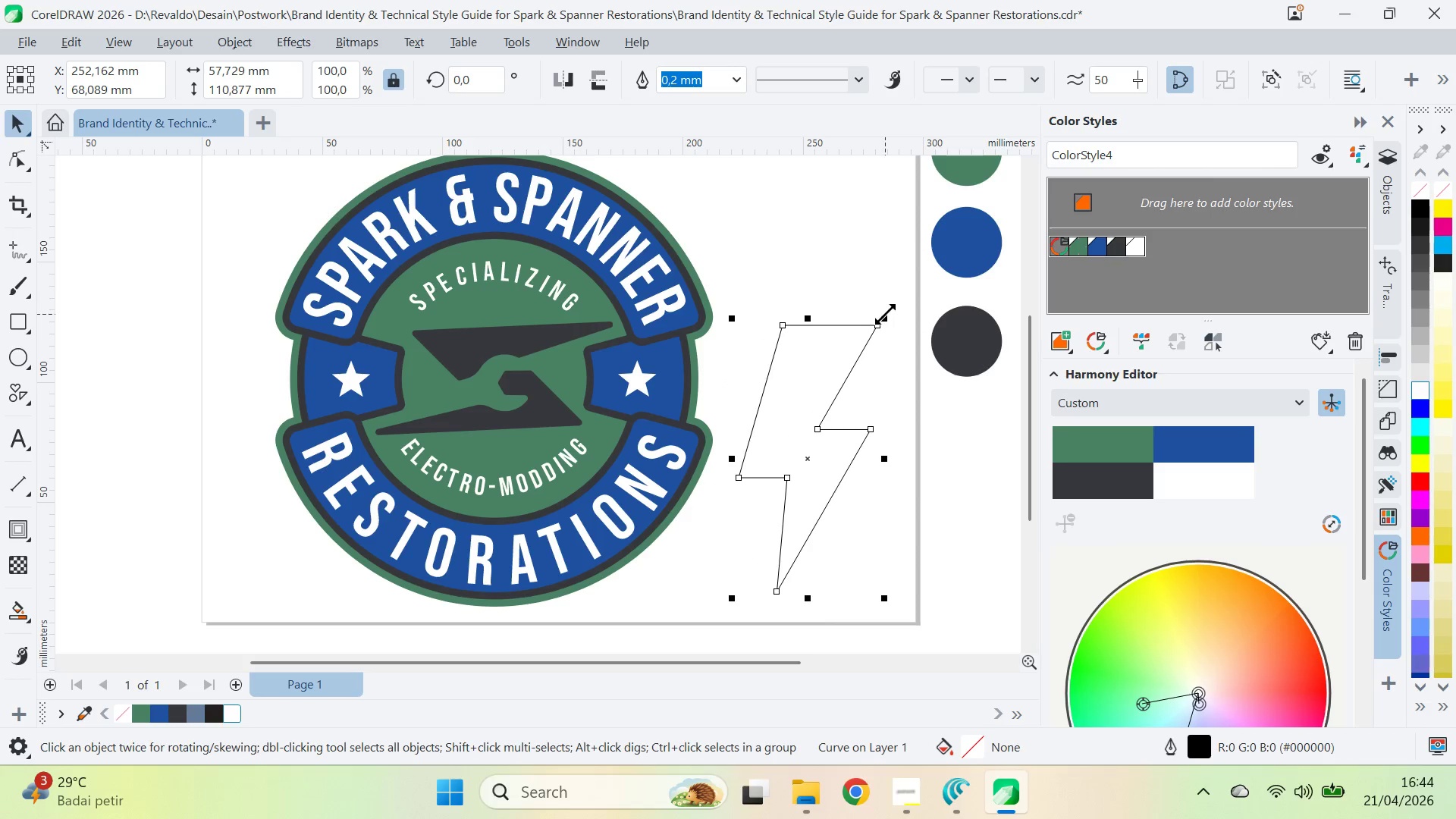 
left_click_drag(start_coordinate=[885, 314], to_coordinate=[796, 516])
 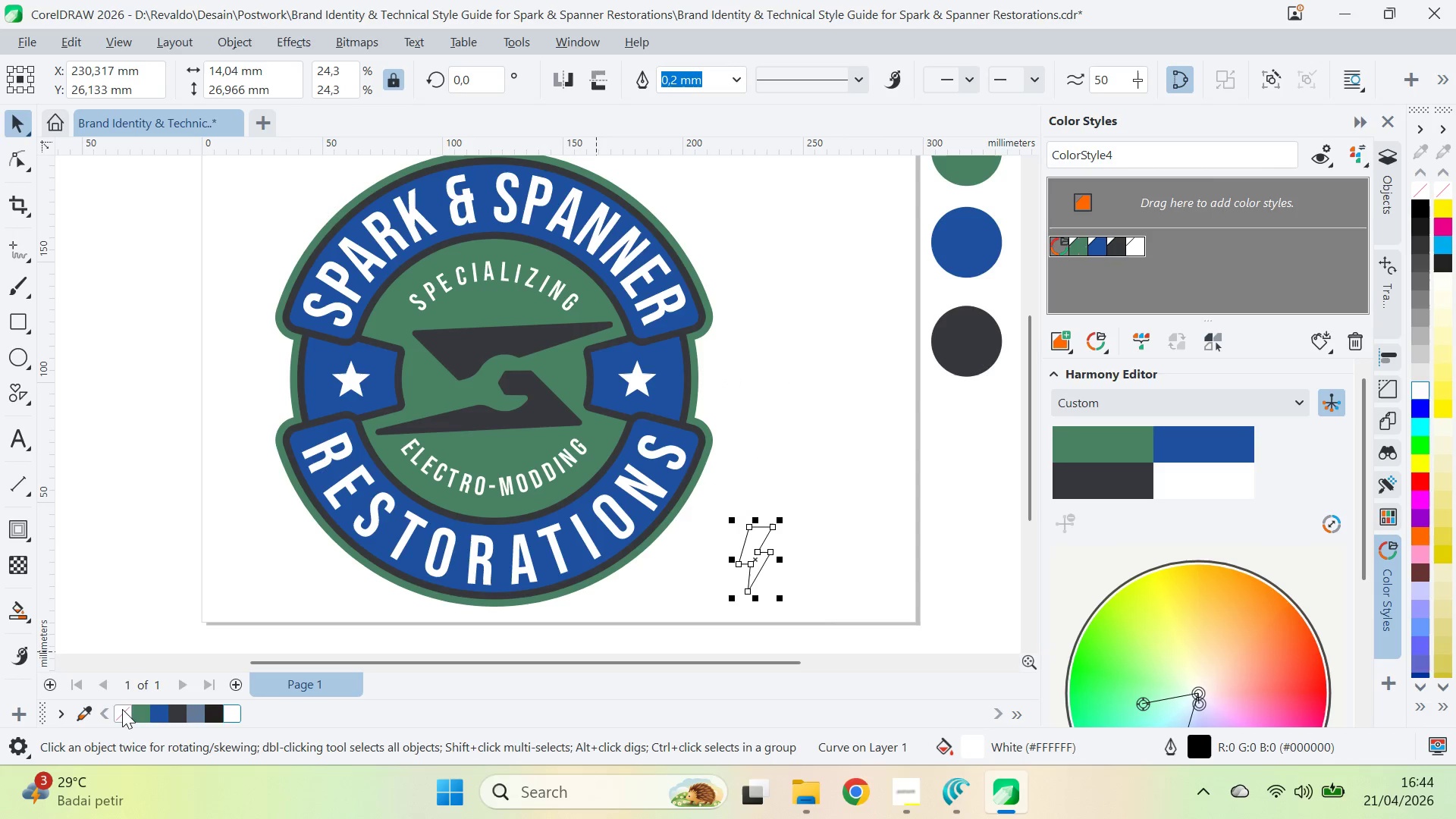 
left_click([667, 483])
 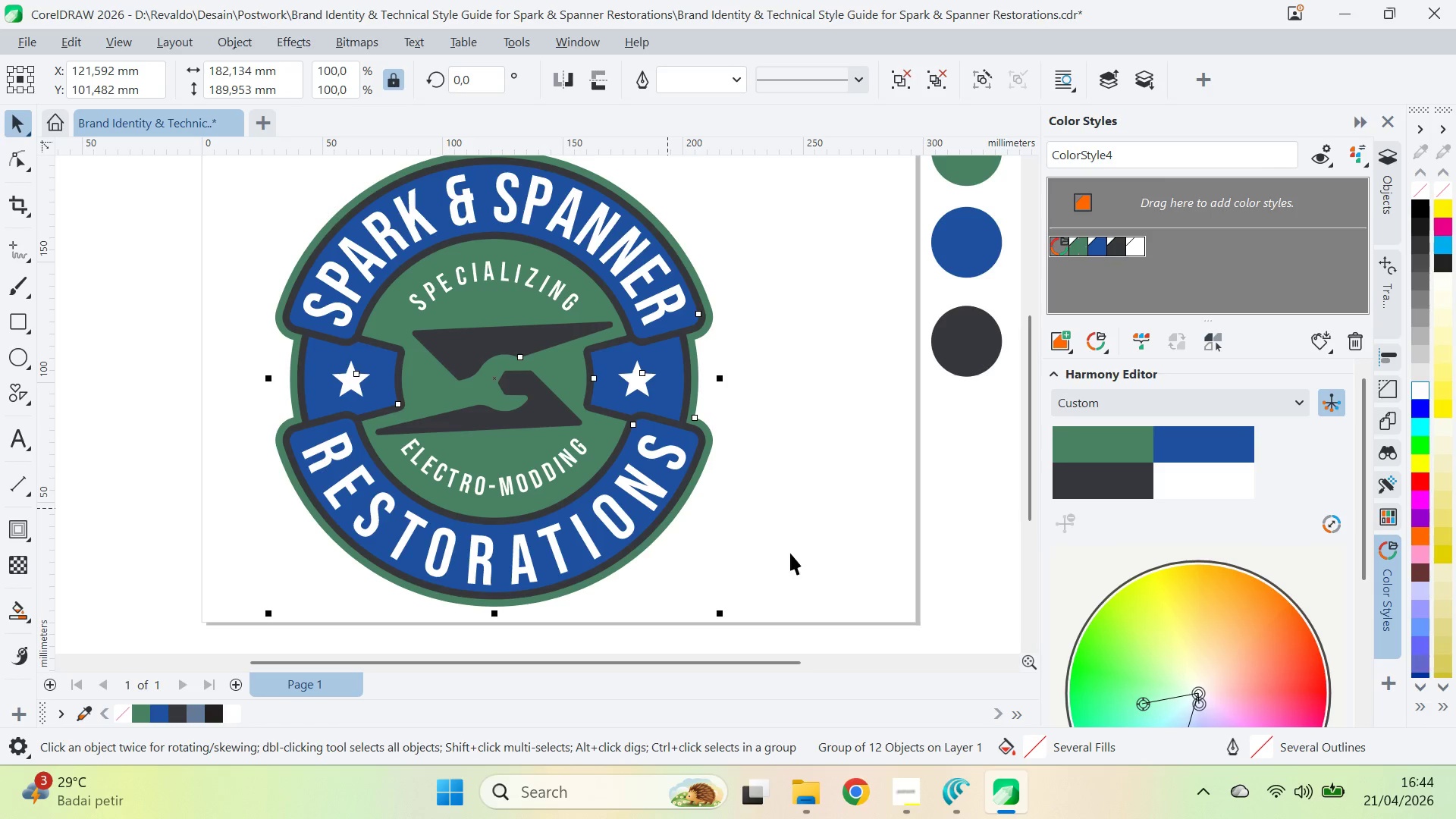 
left_click_drag(start_coordinate=[837, 495], to_coordinate=[661, 613])
 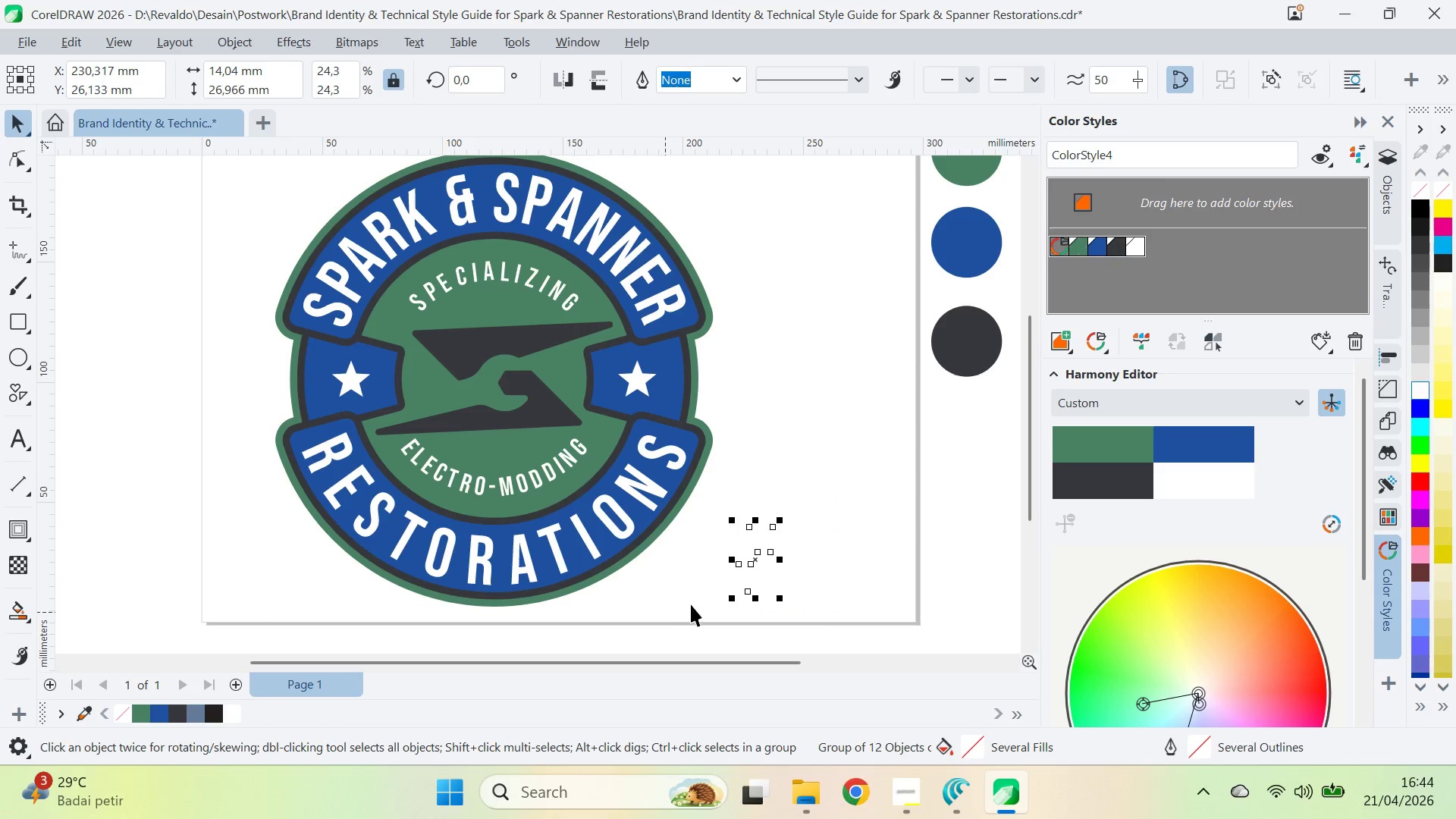 
key(Control+Z)
 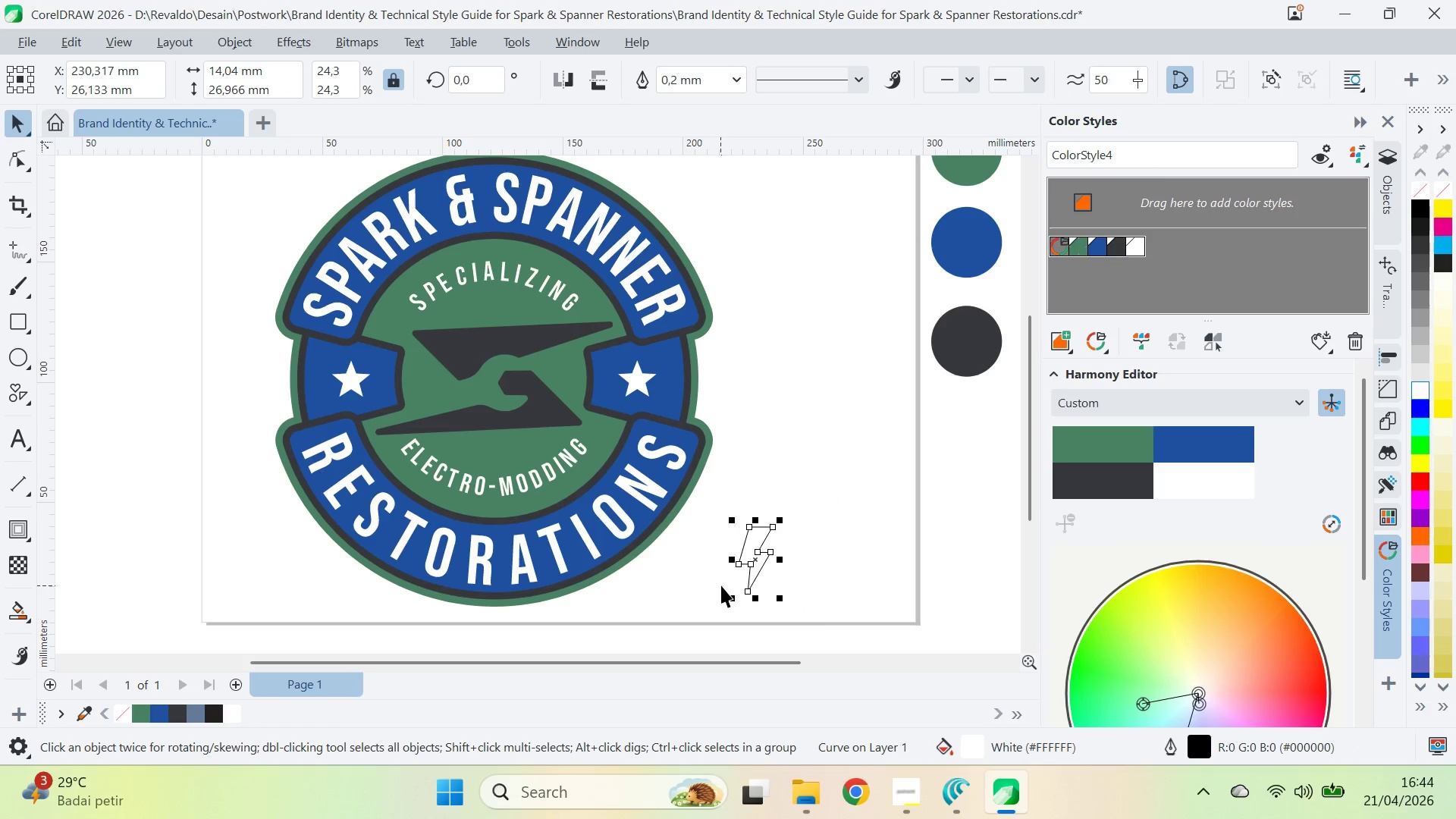 
key(Control+Z)
 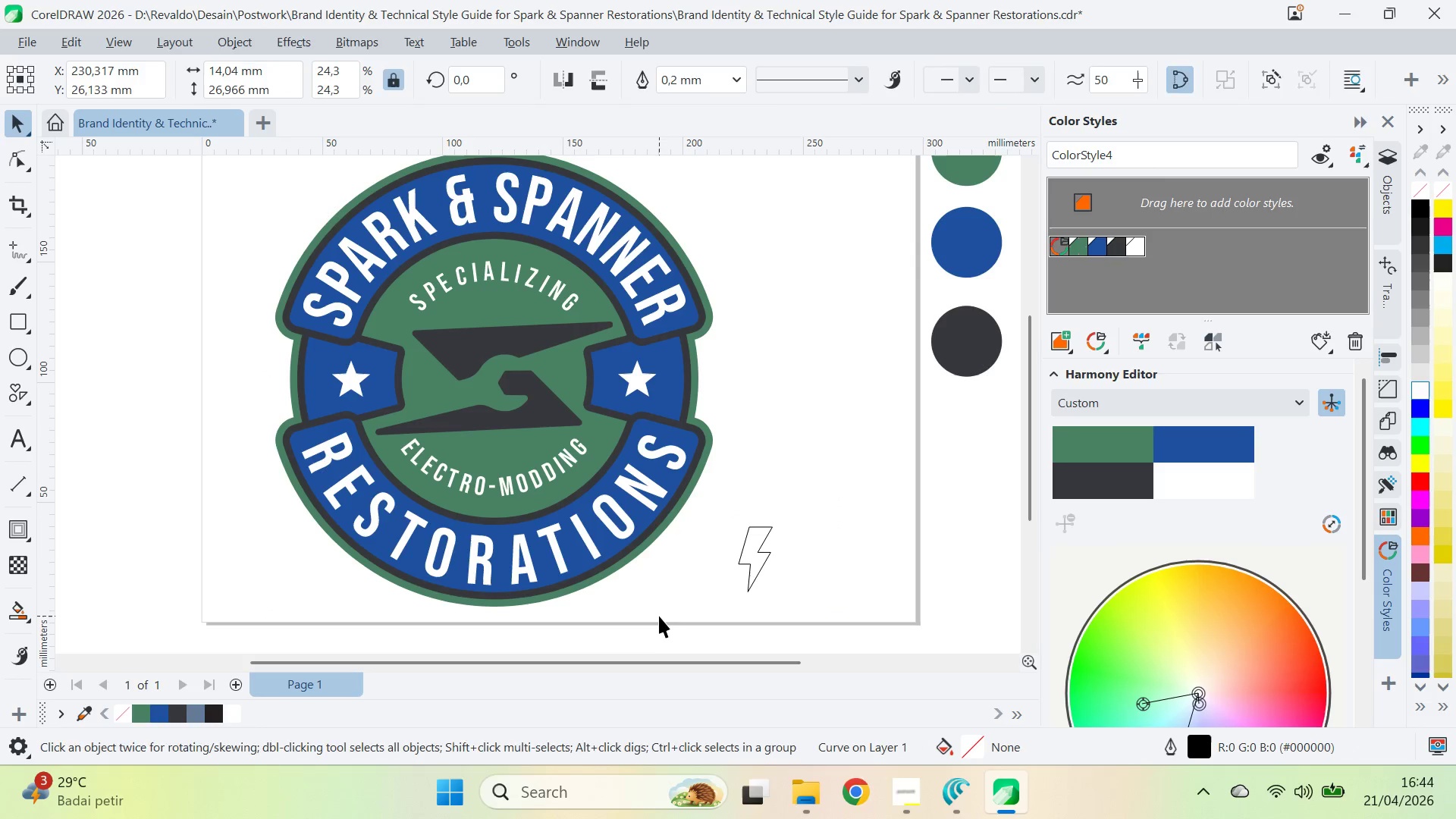 
double_click([668, 464])
 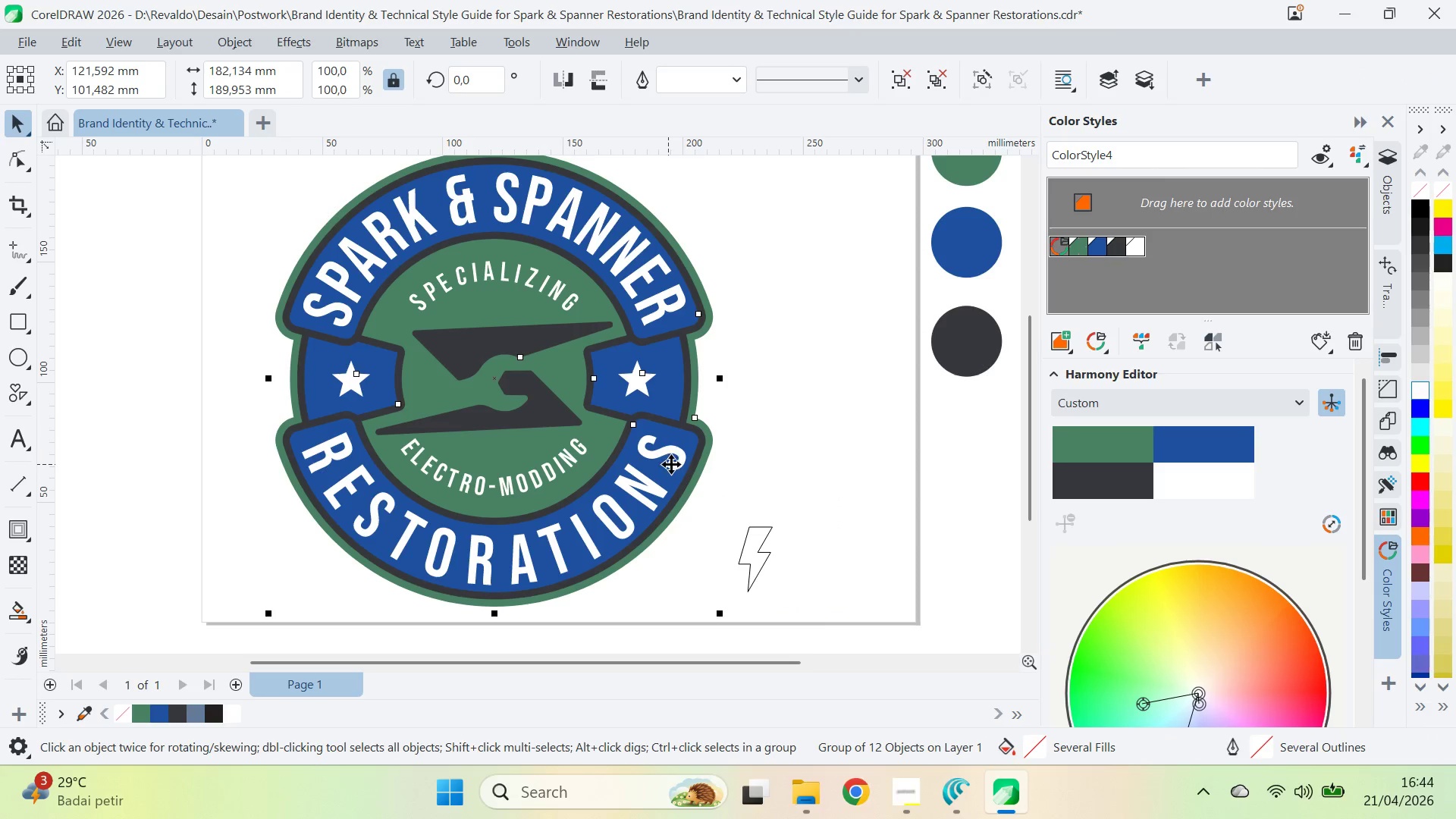 
key(Control+U)
 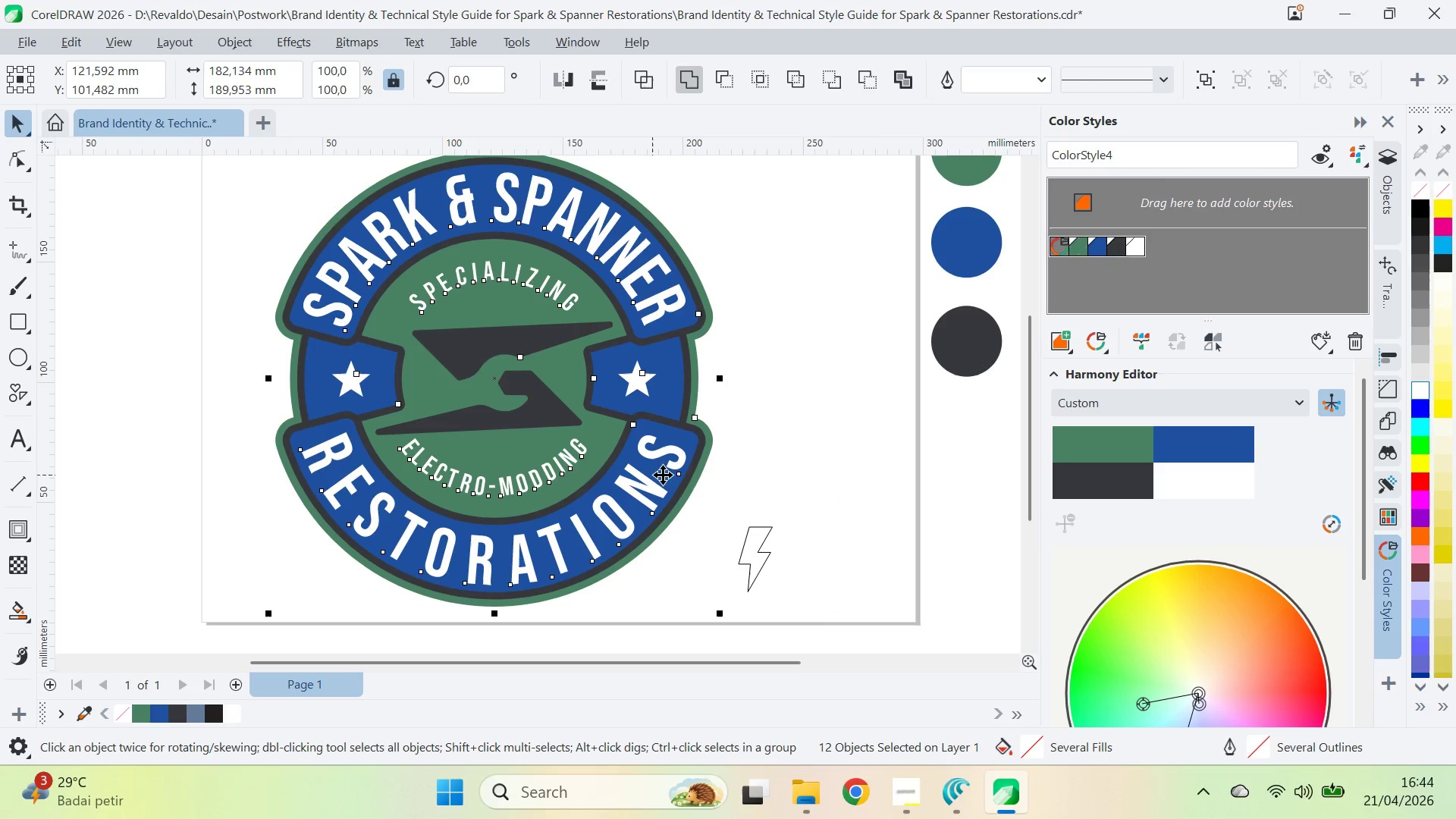 
left_click_drag(start_coordinate=[873, 378], to_coordinate=[860, 374])
 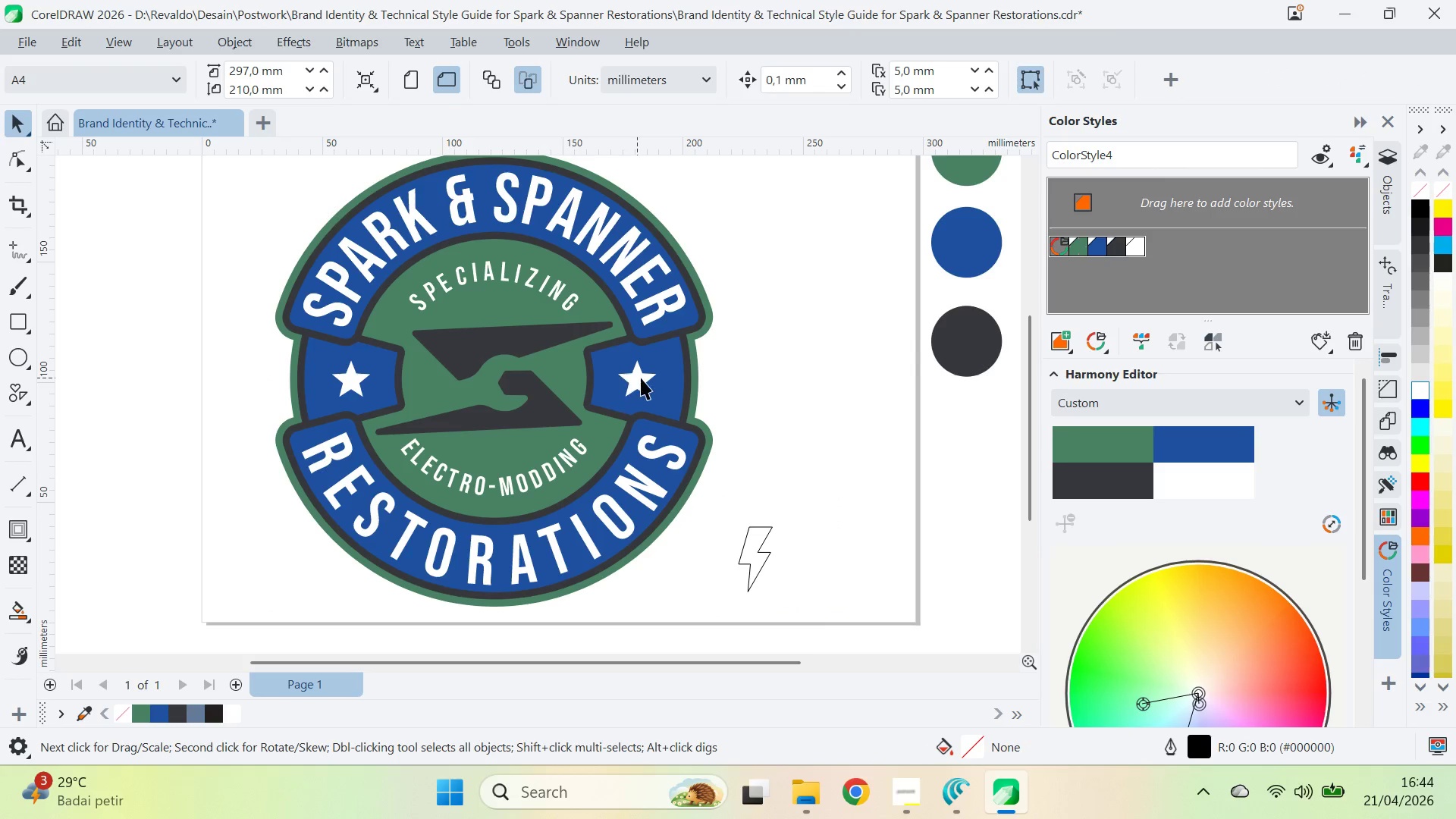 
left_click([642, 378])
 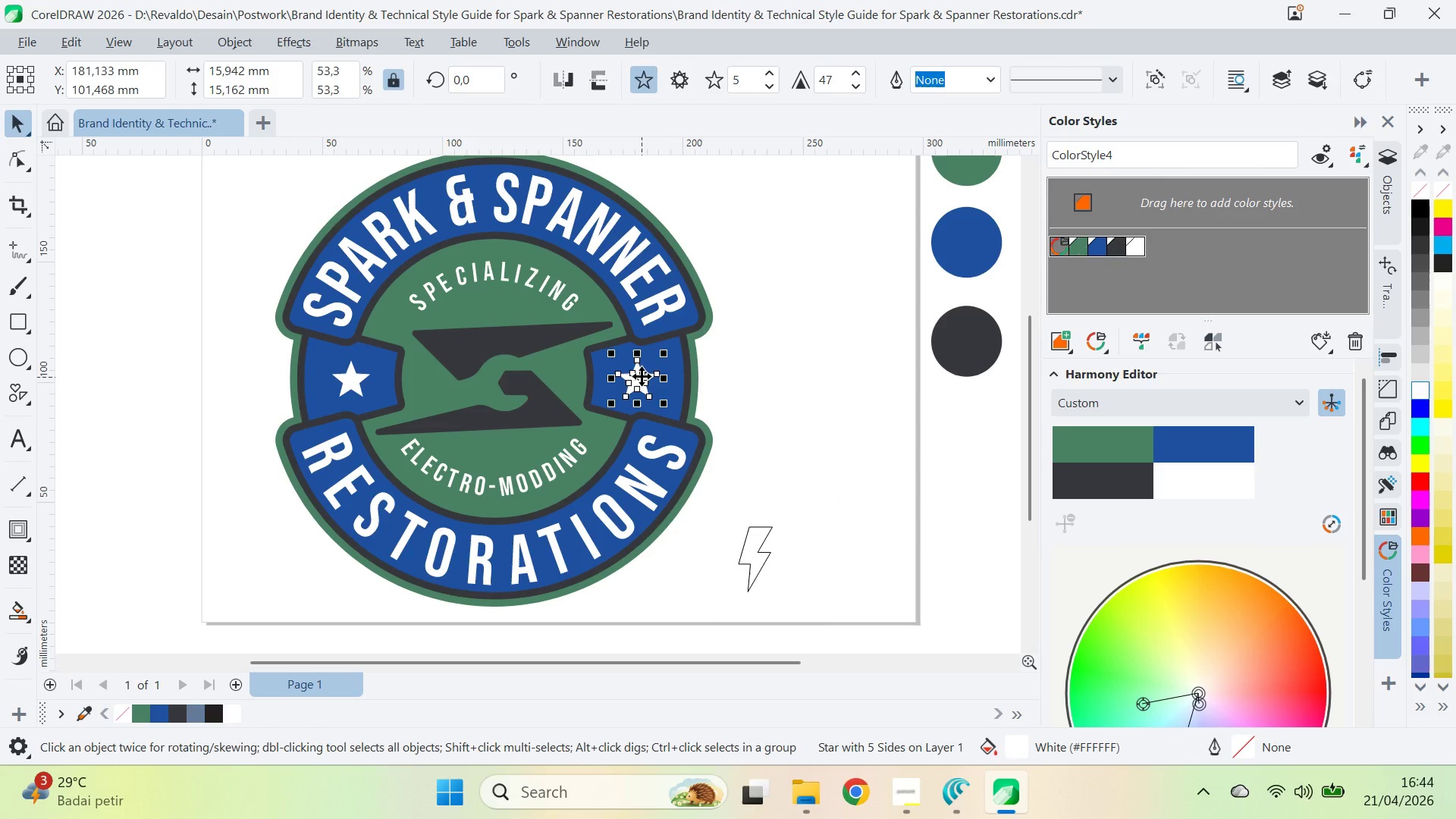 
key(Delete)
 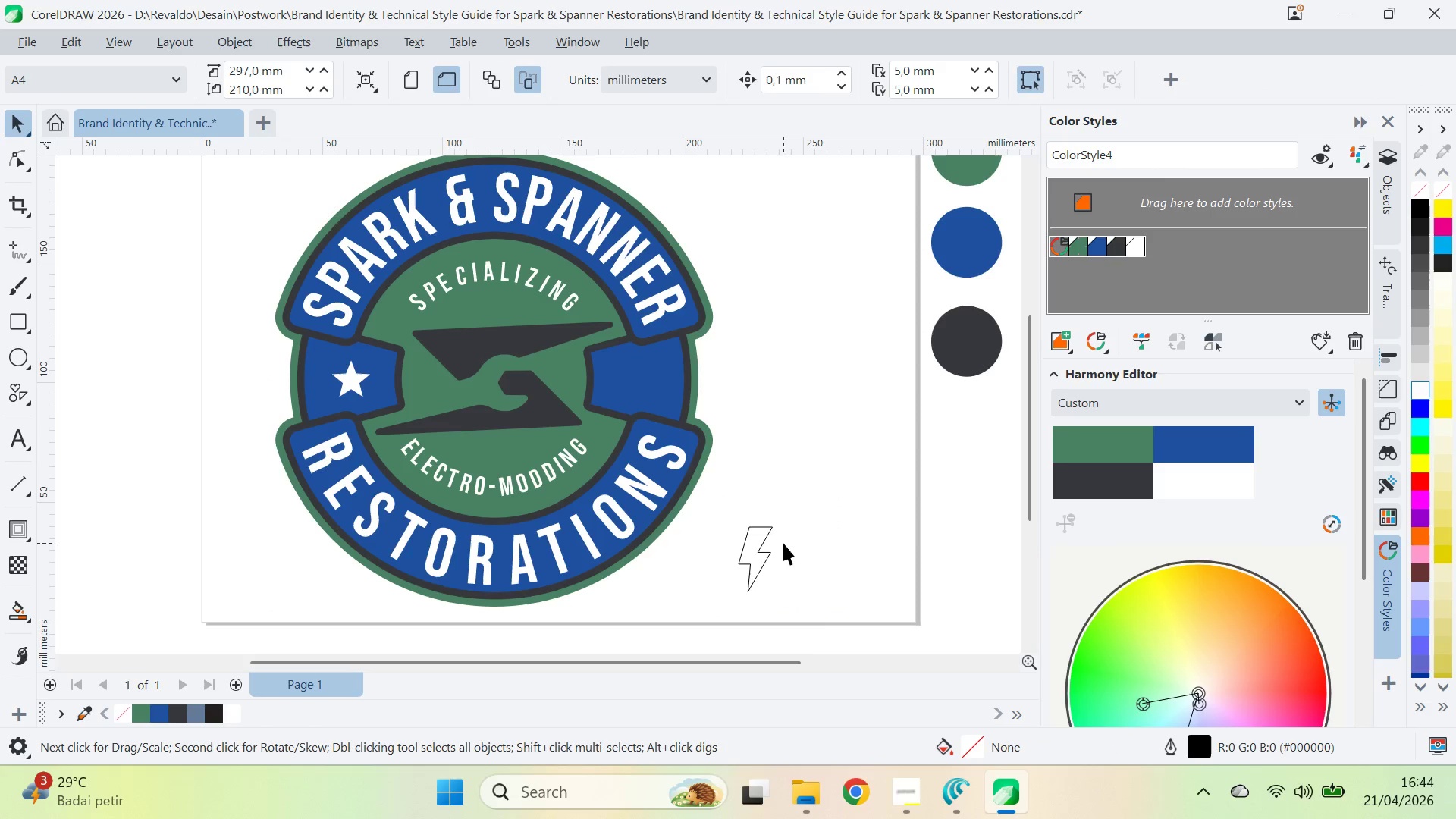 
left_click([752, 538])
 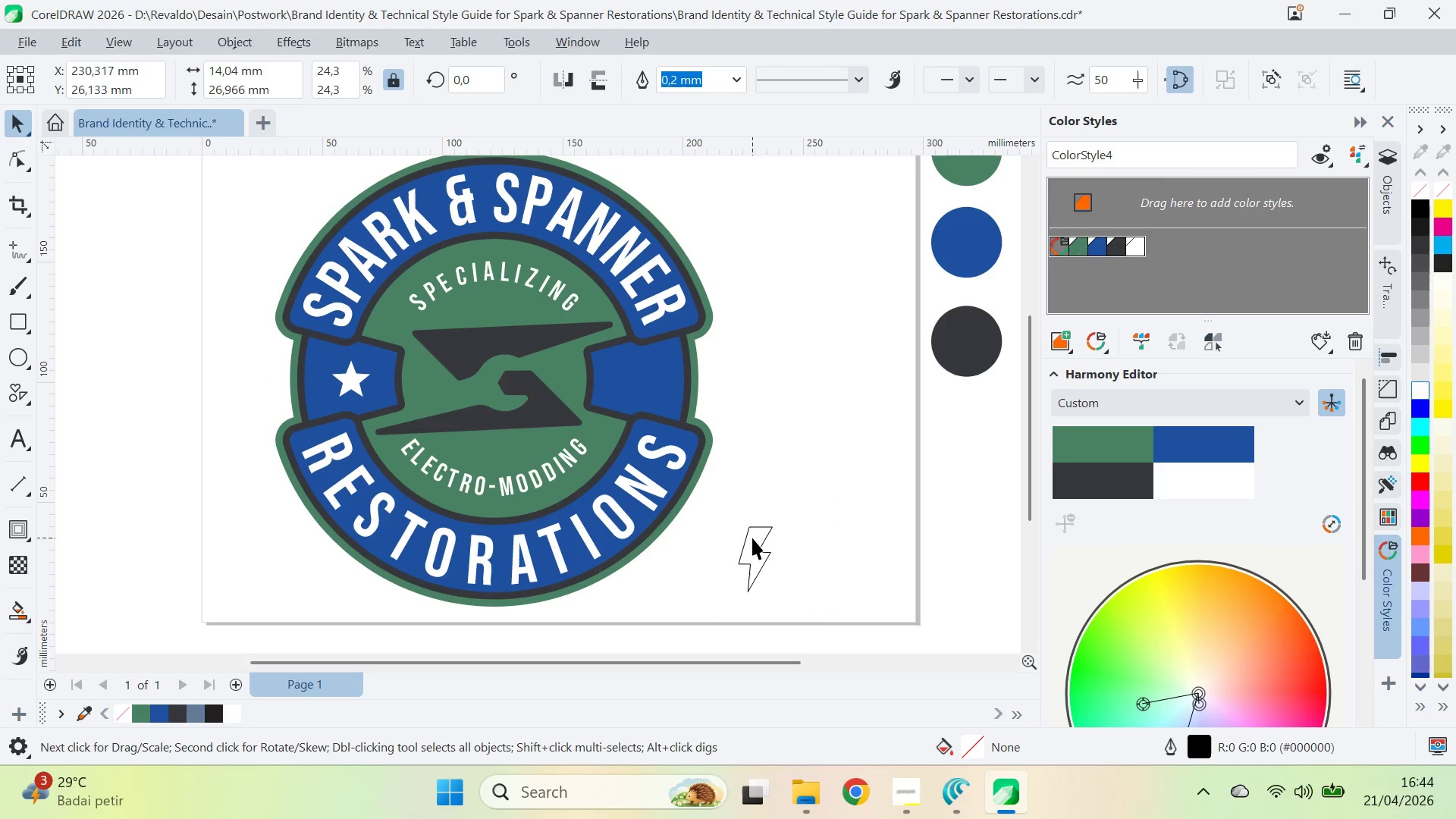 
hold_key(key=ShiftLeft, duration=0.55)
left_click([669, 395])
 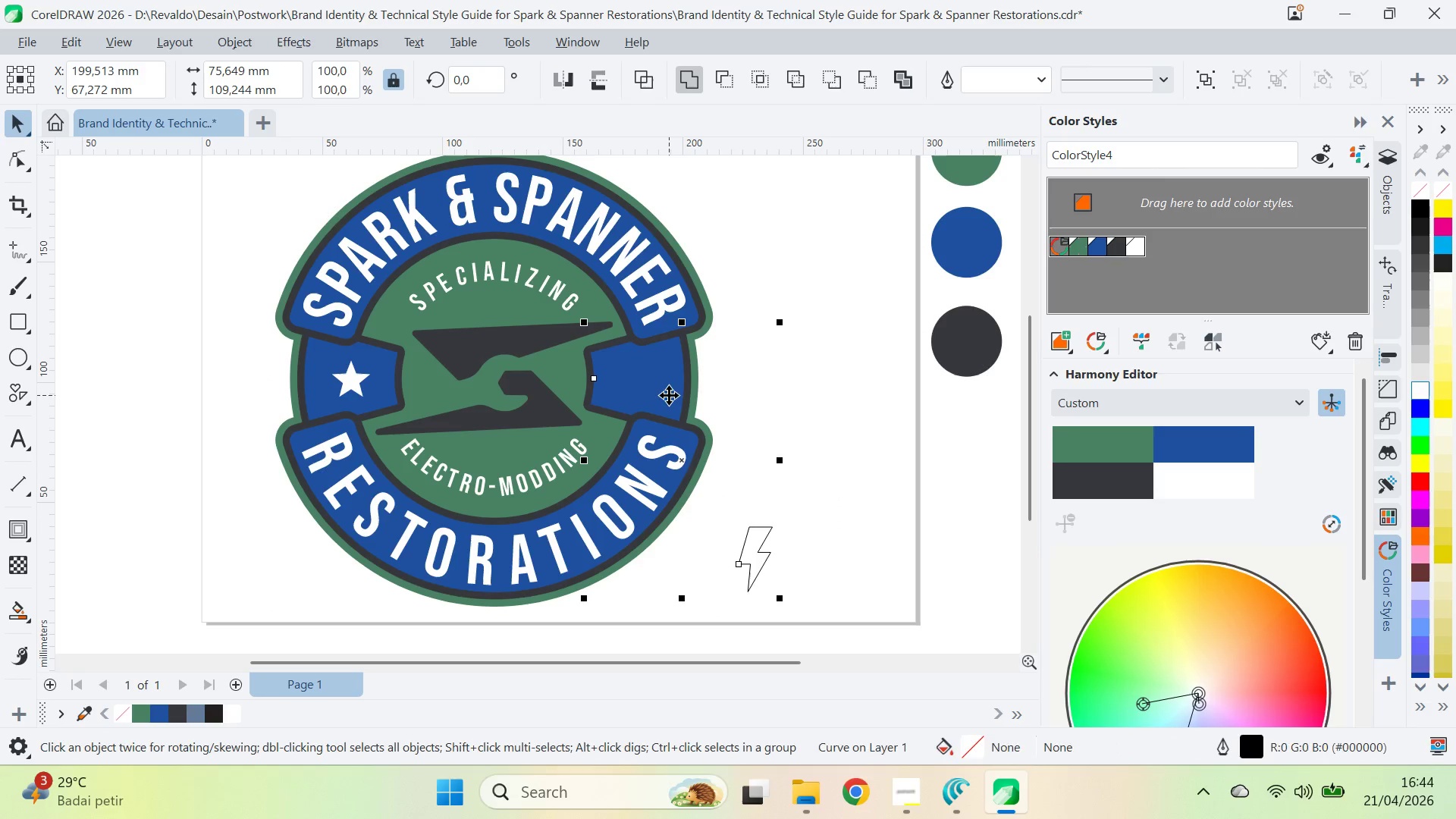 
type(ce)
 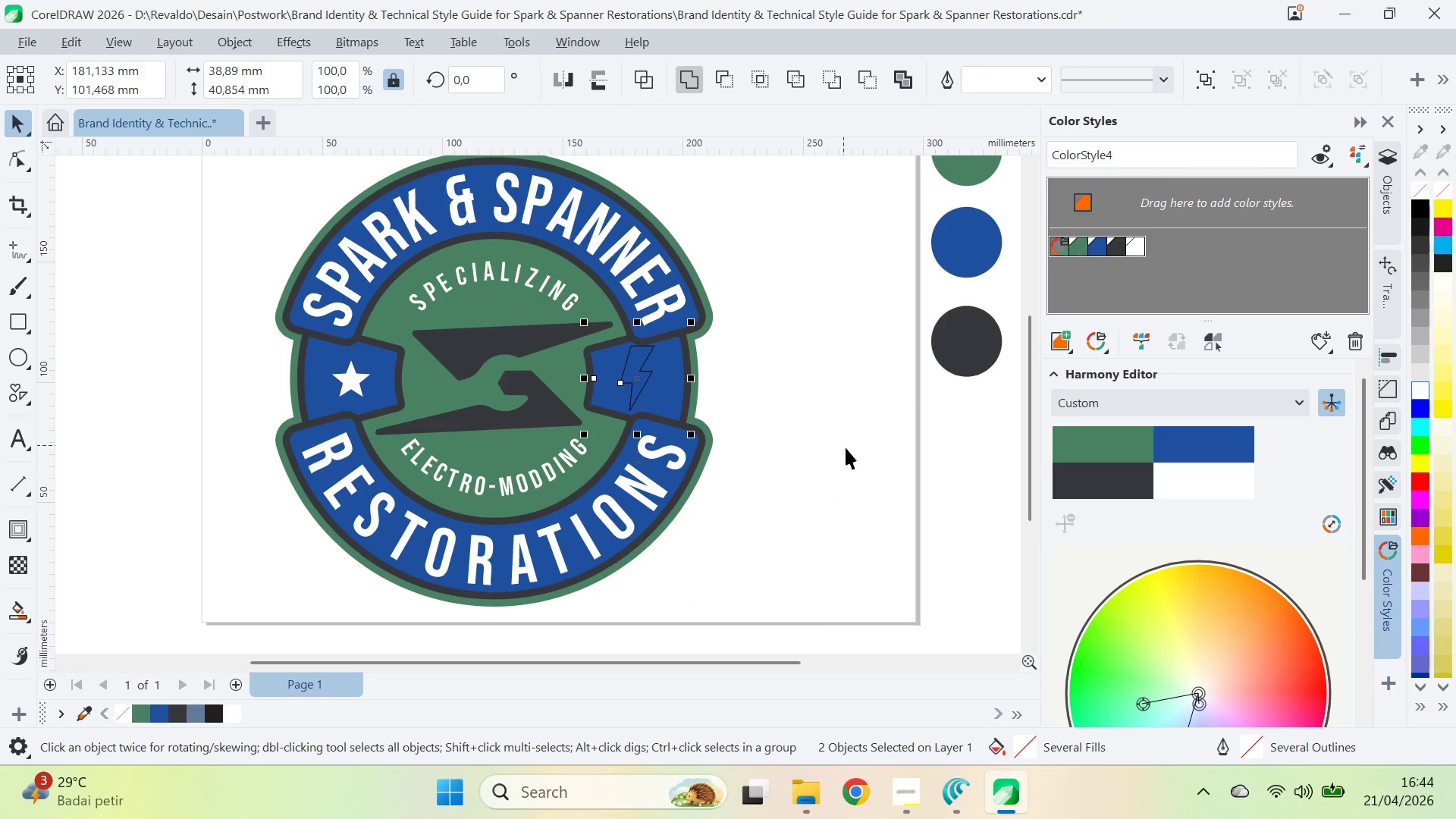 
double_click([846, 447])
 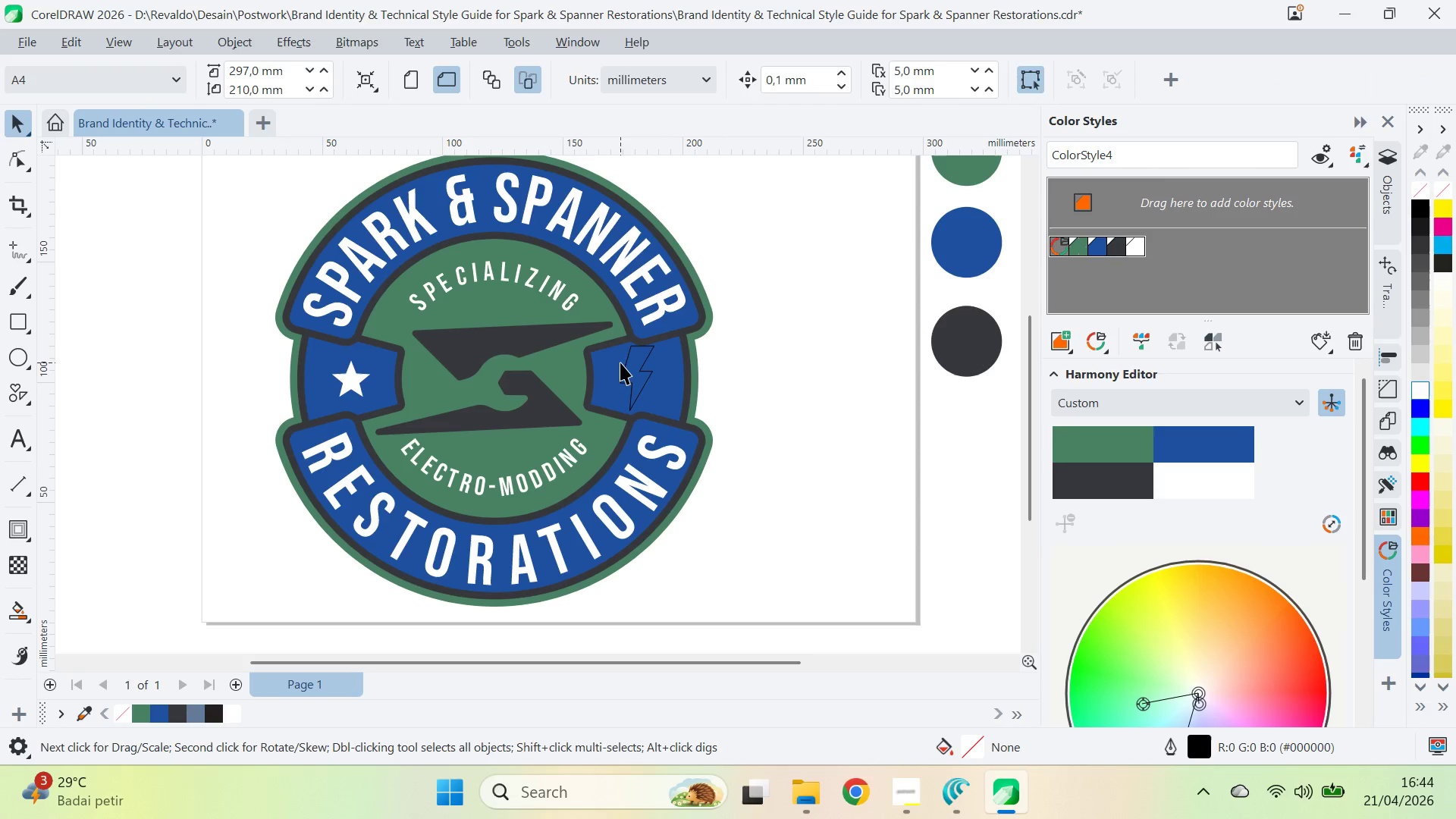 
left_click([635, 372])
 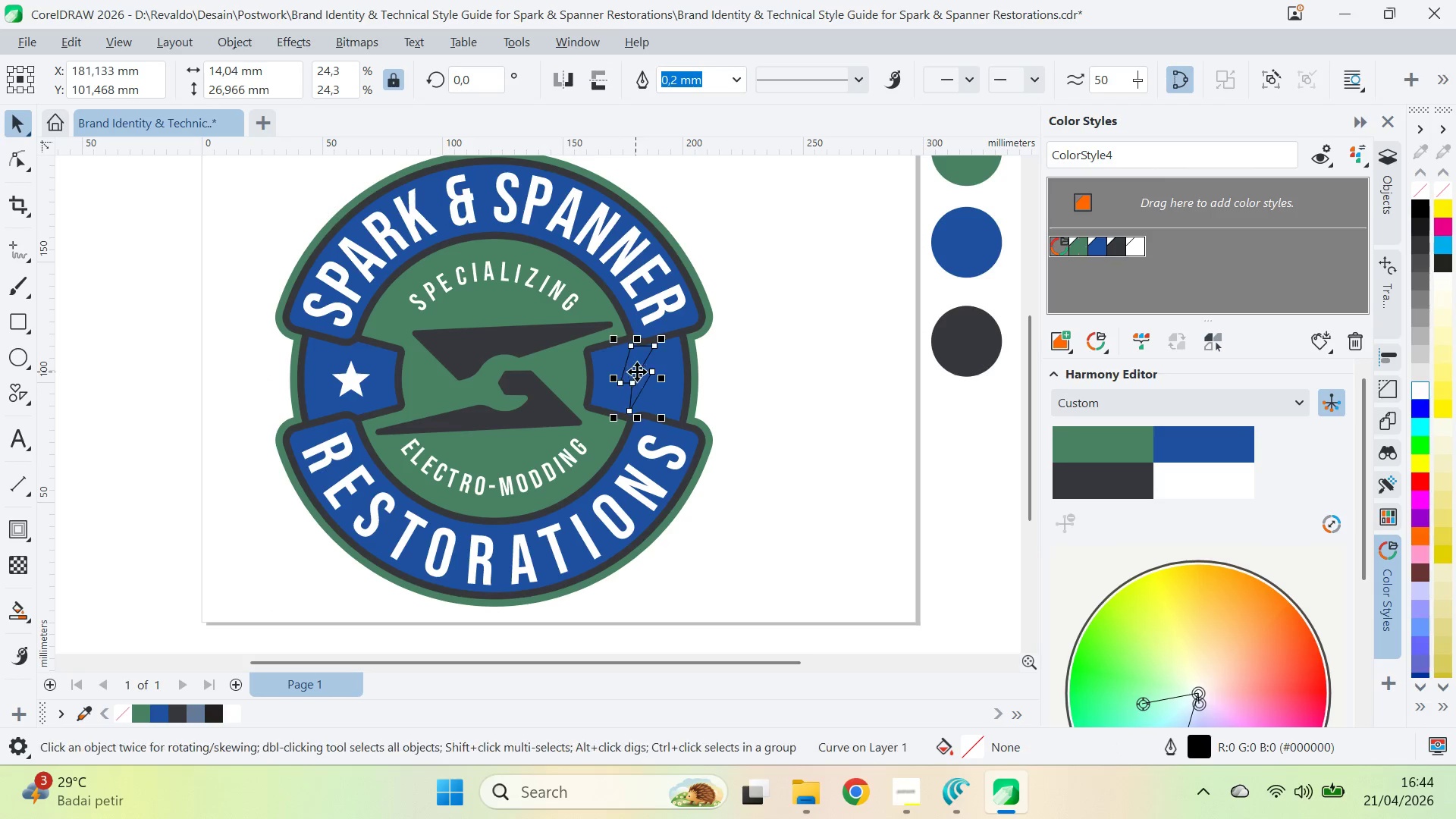 
key(A)
 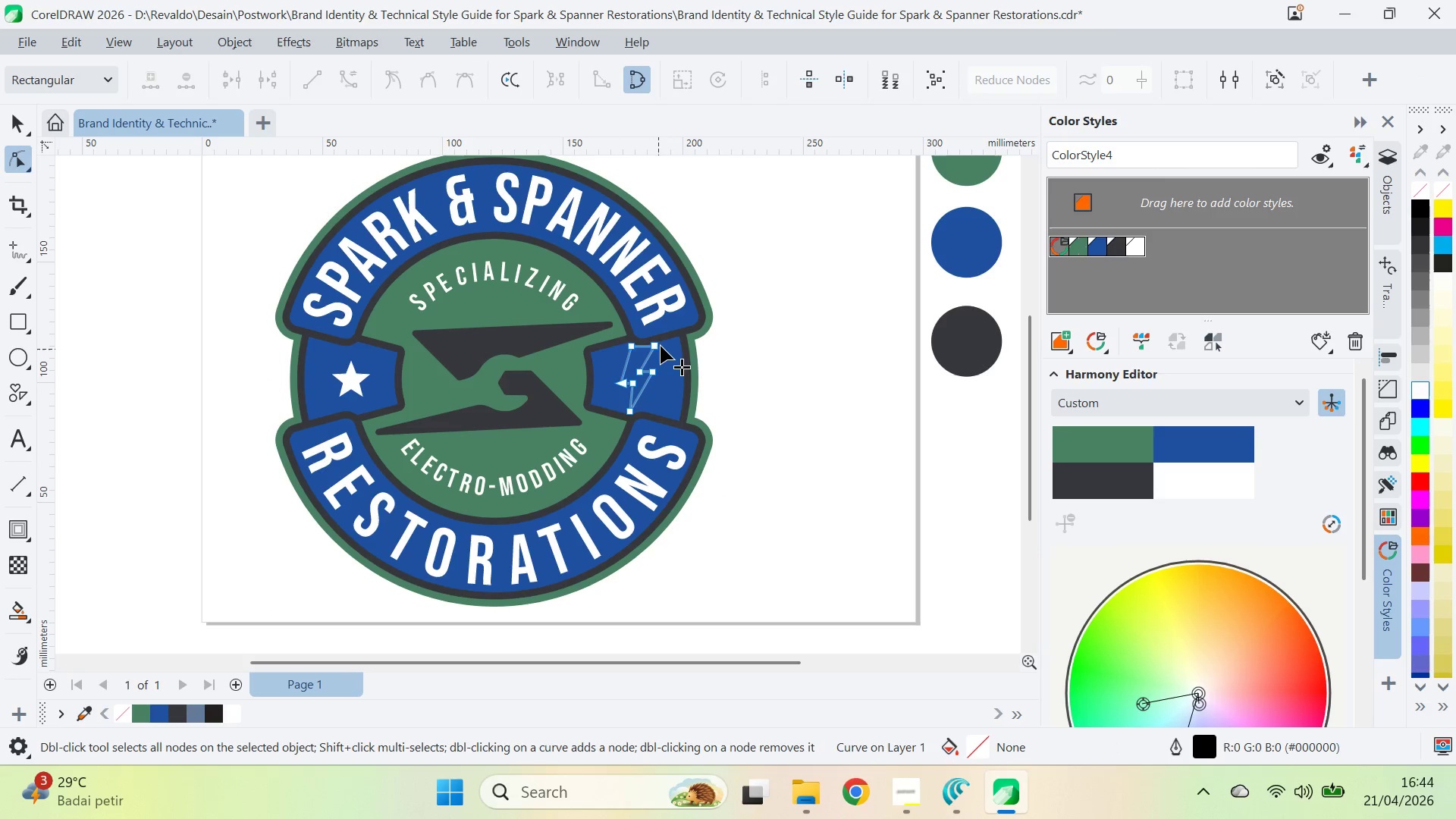 
left_click_drag(start_coordinate=[664, 340], to_coordinate=[593, 361])
 